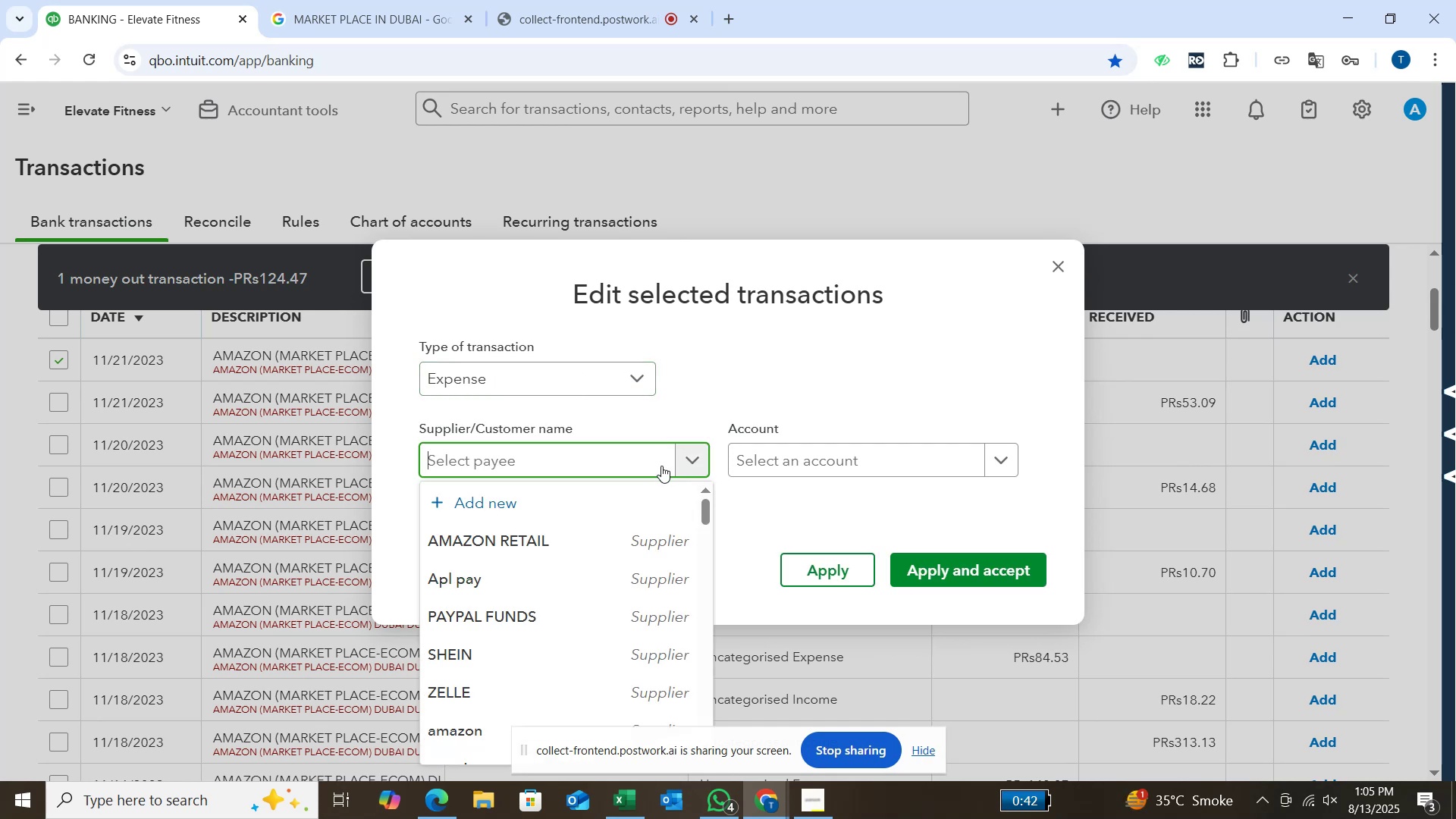 
type(amaz)
 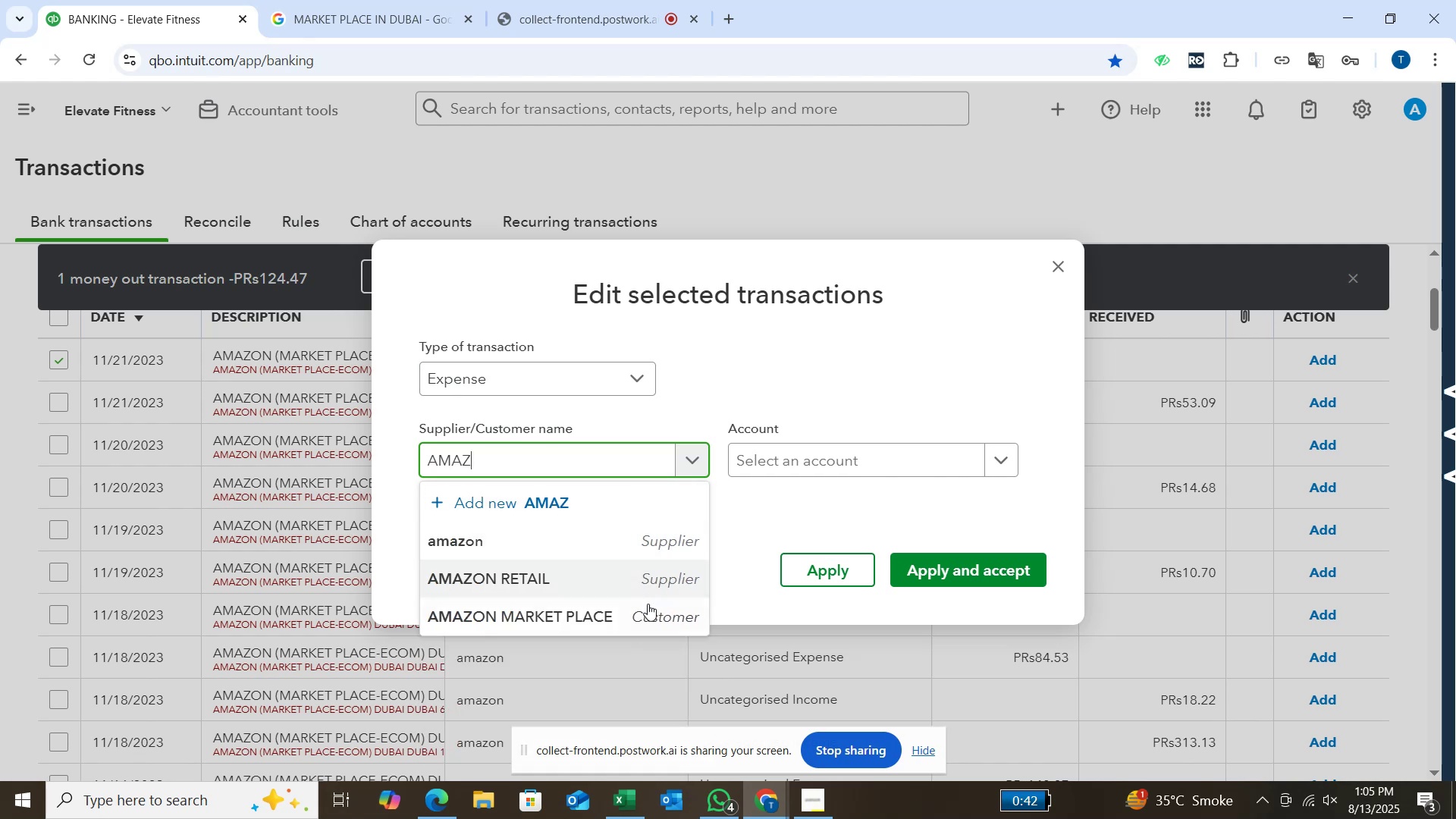 
left_click([648, 612])
 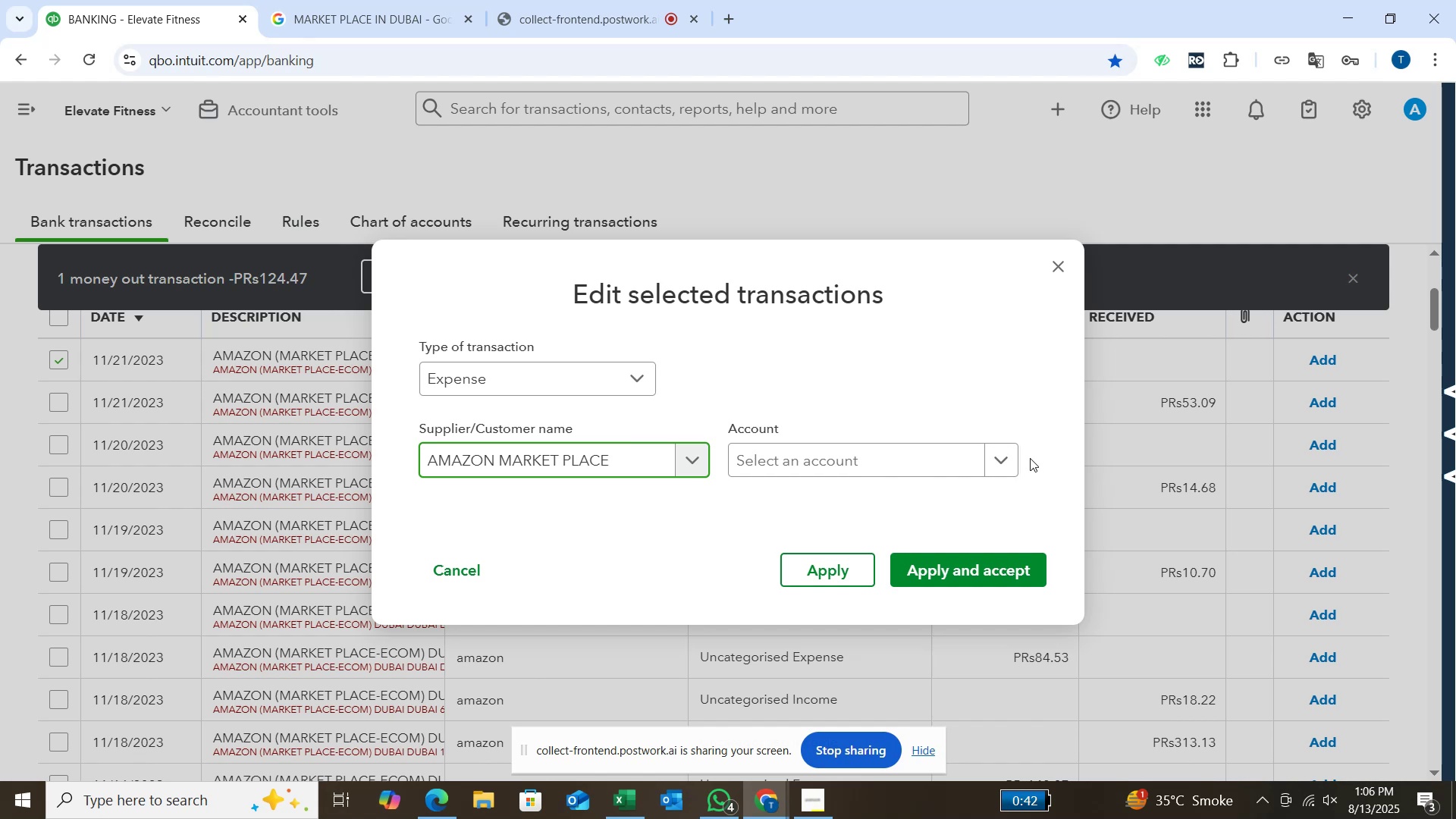 
wait(49.37)
 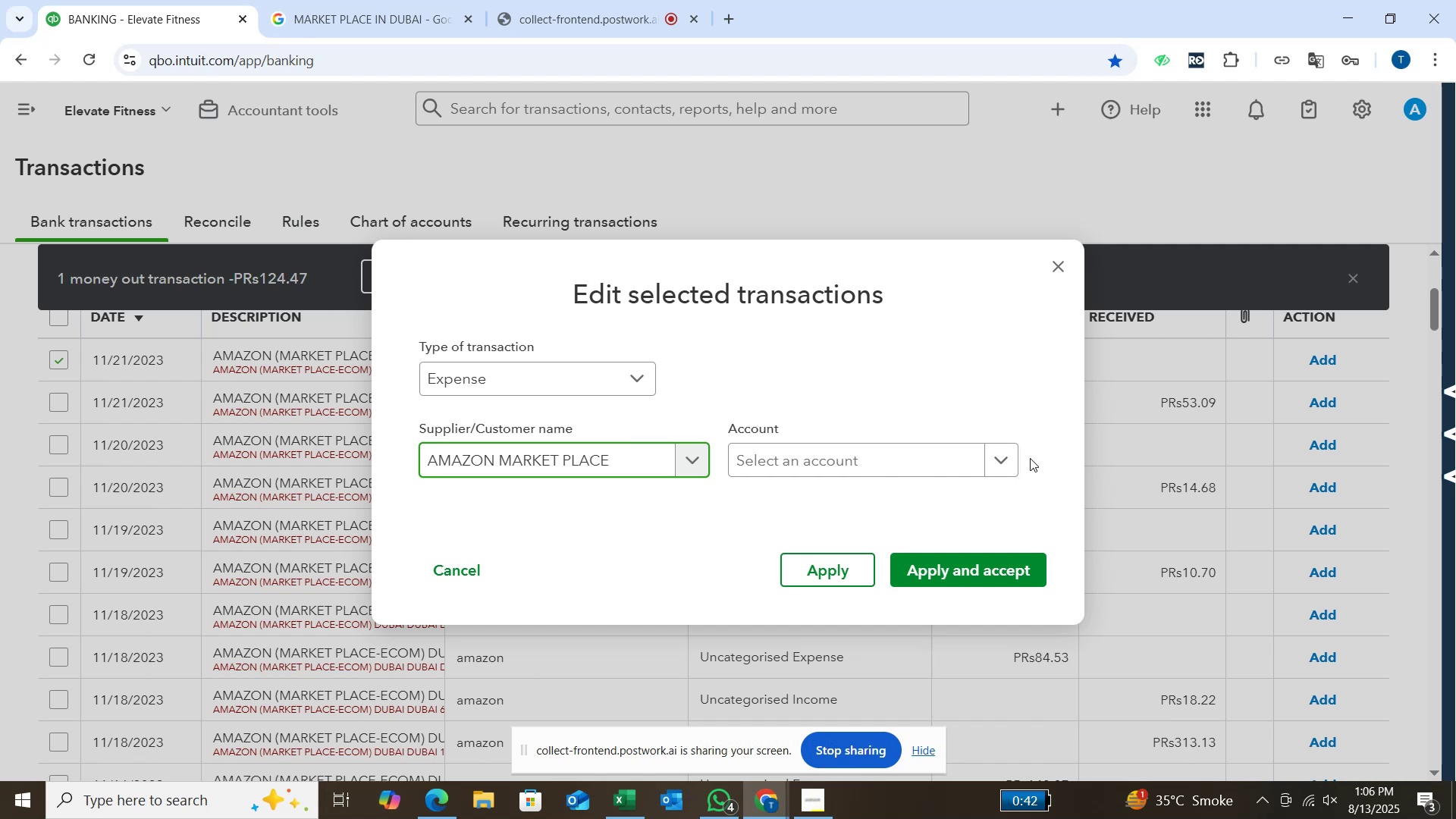 
left_click([1009, 460])
 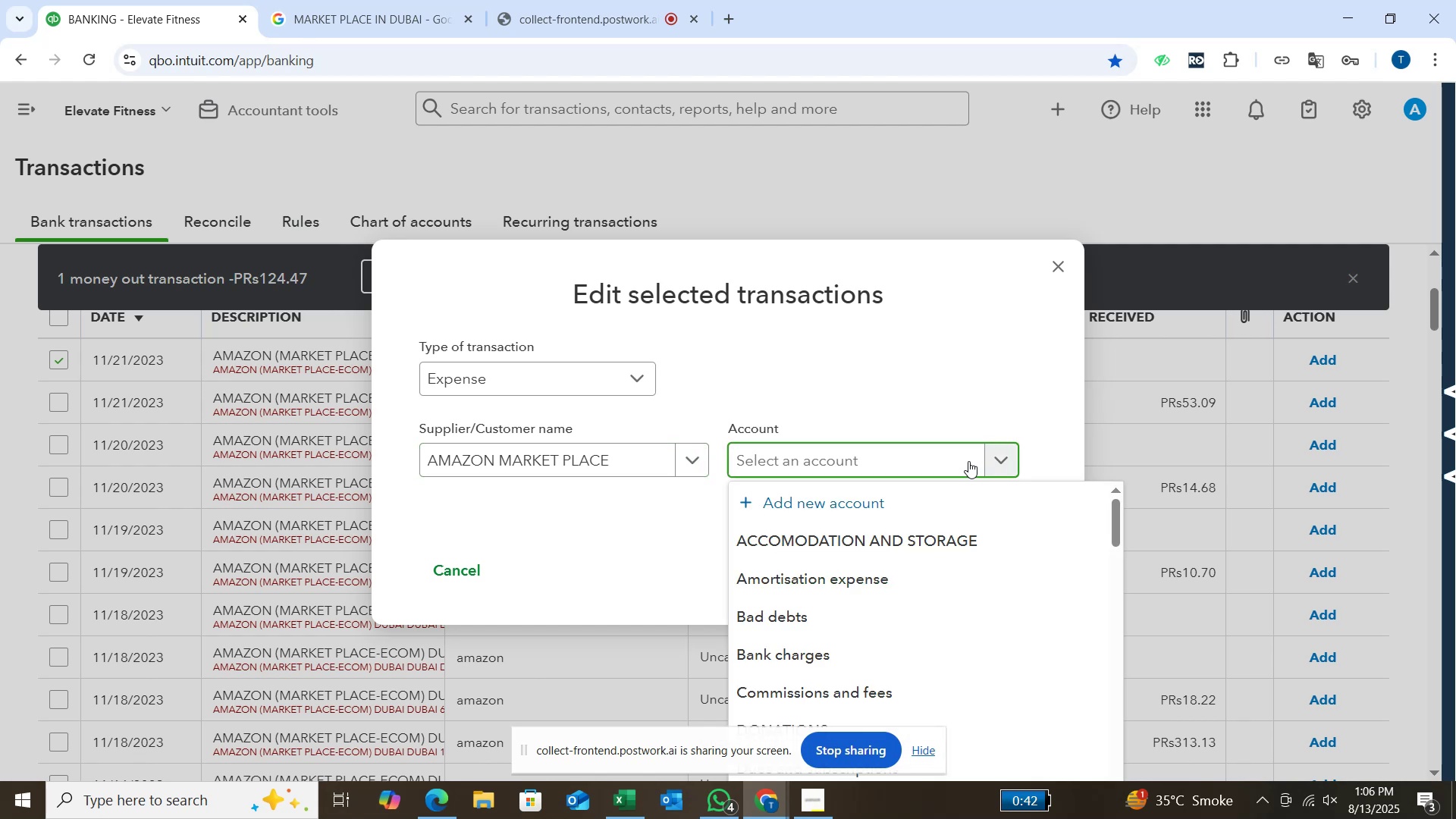 
type(shop)
 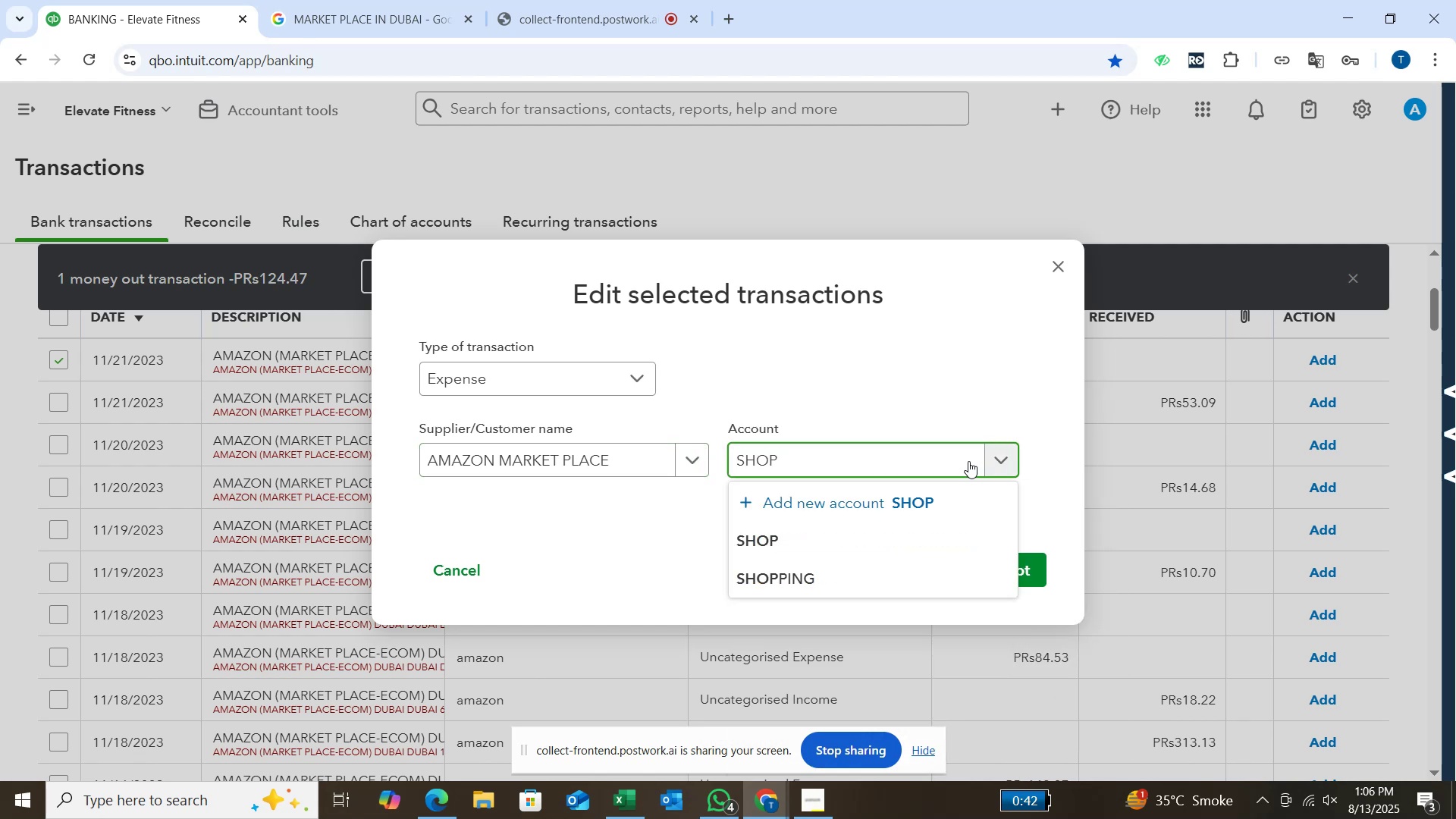 
key(Enter)
 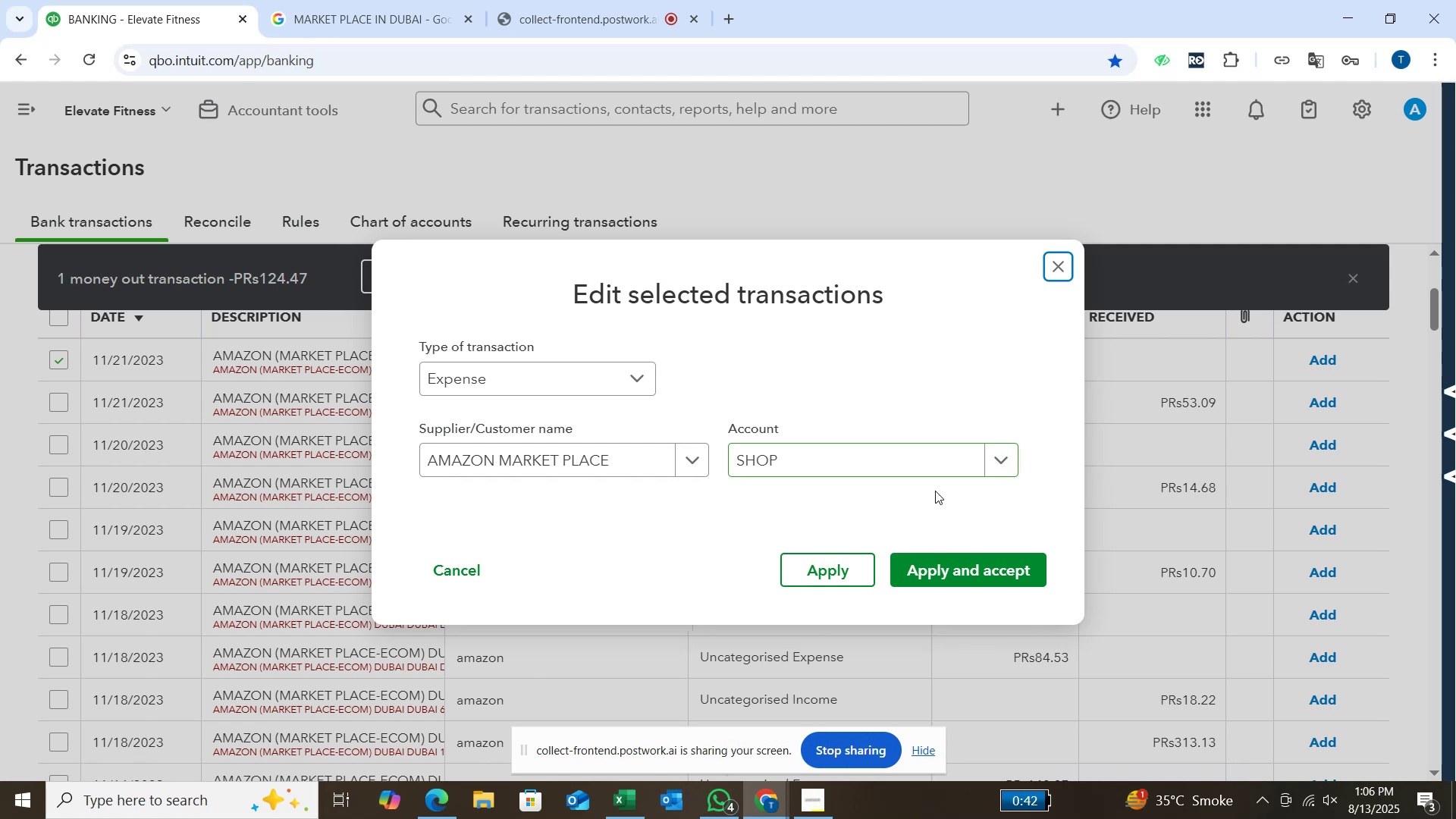 
left_click([909, 574])
 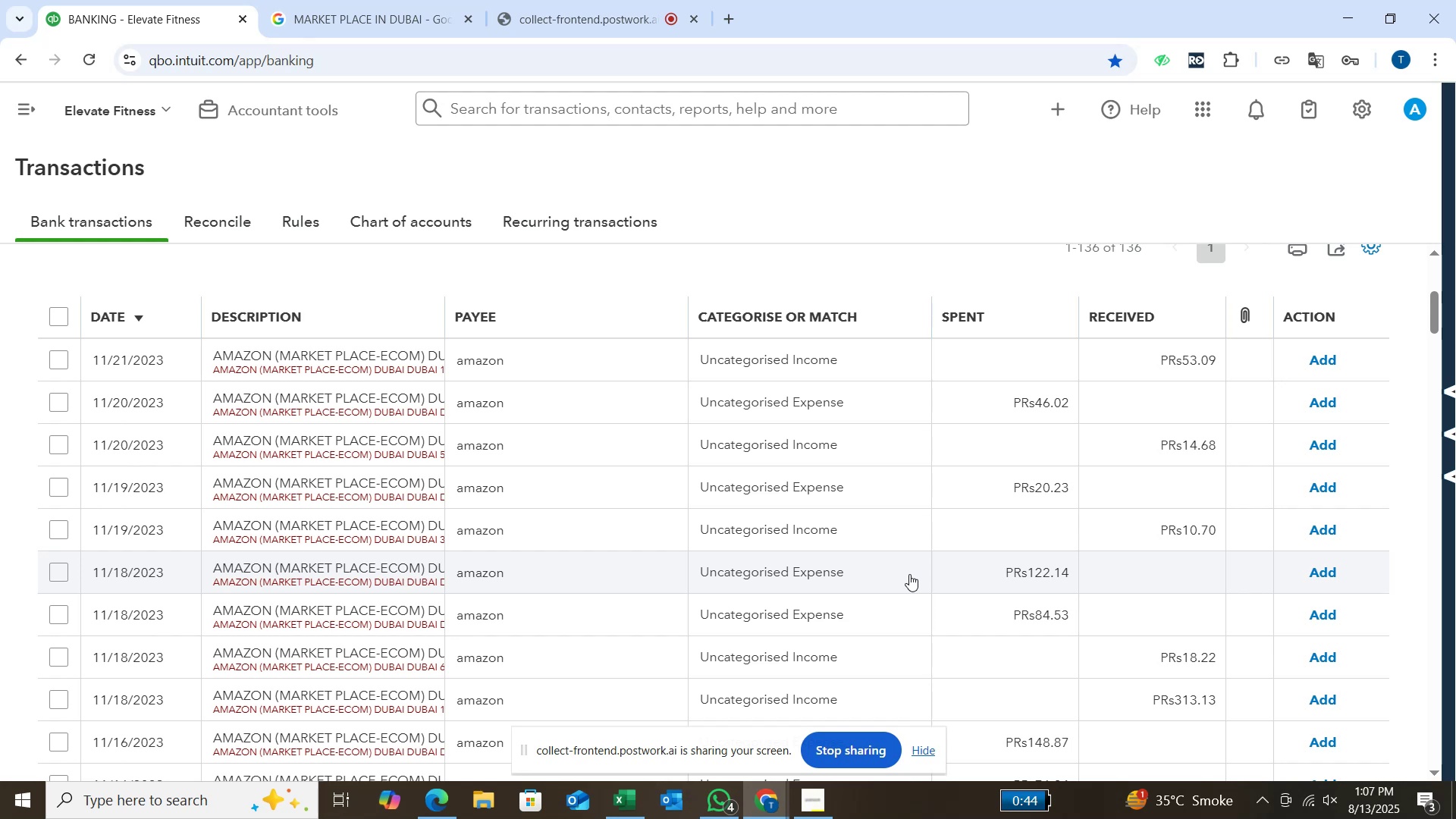 
wait(61.39)
 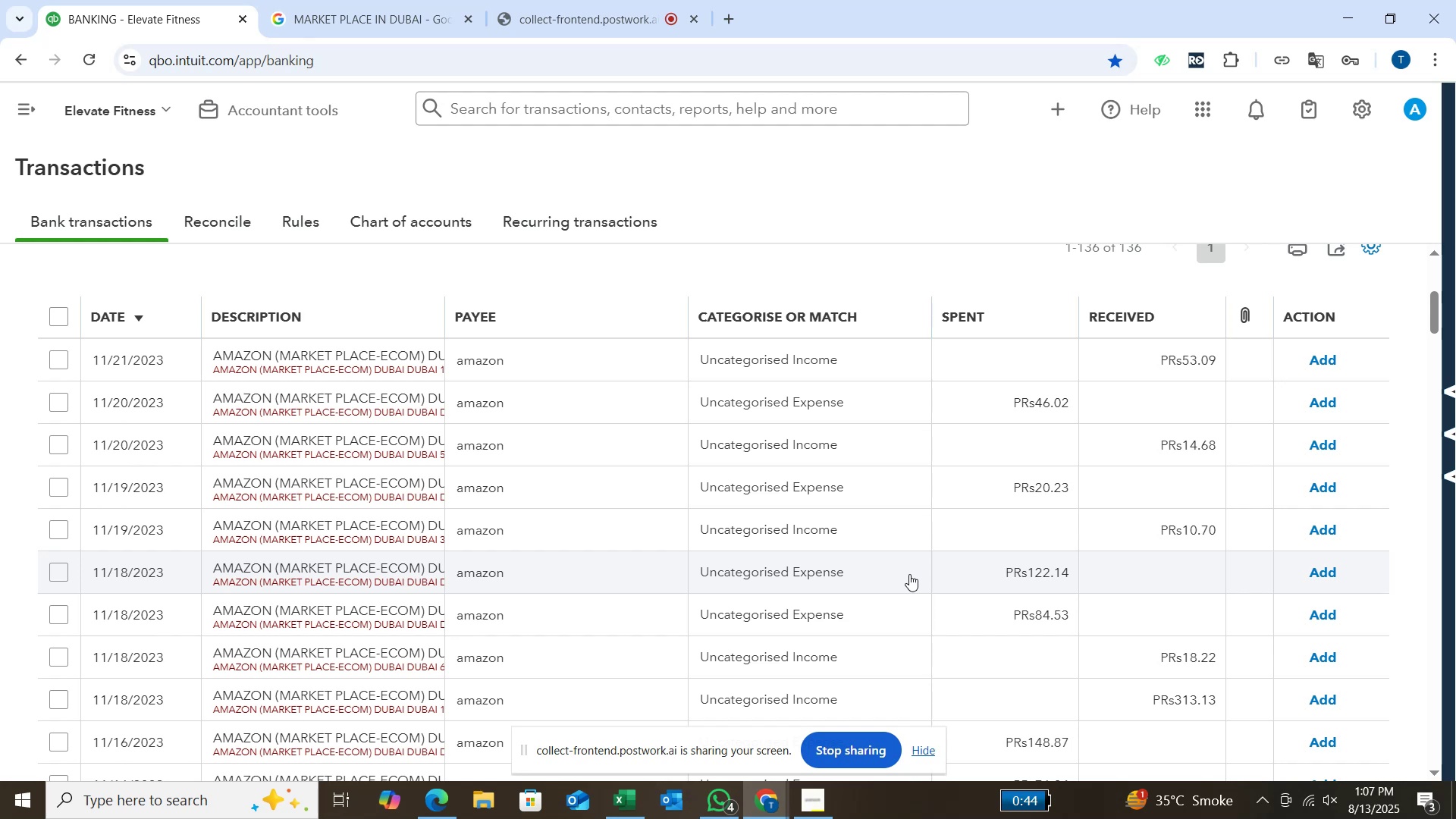 
left_click([61, 365])
 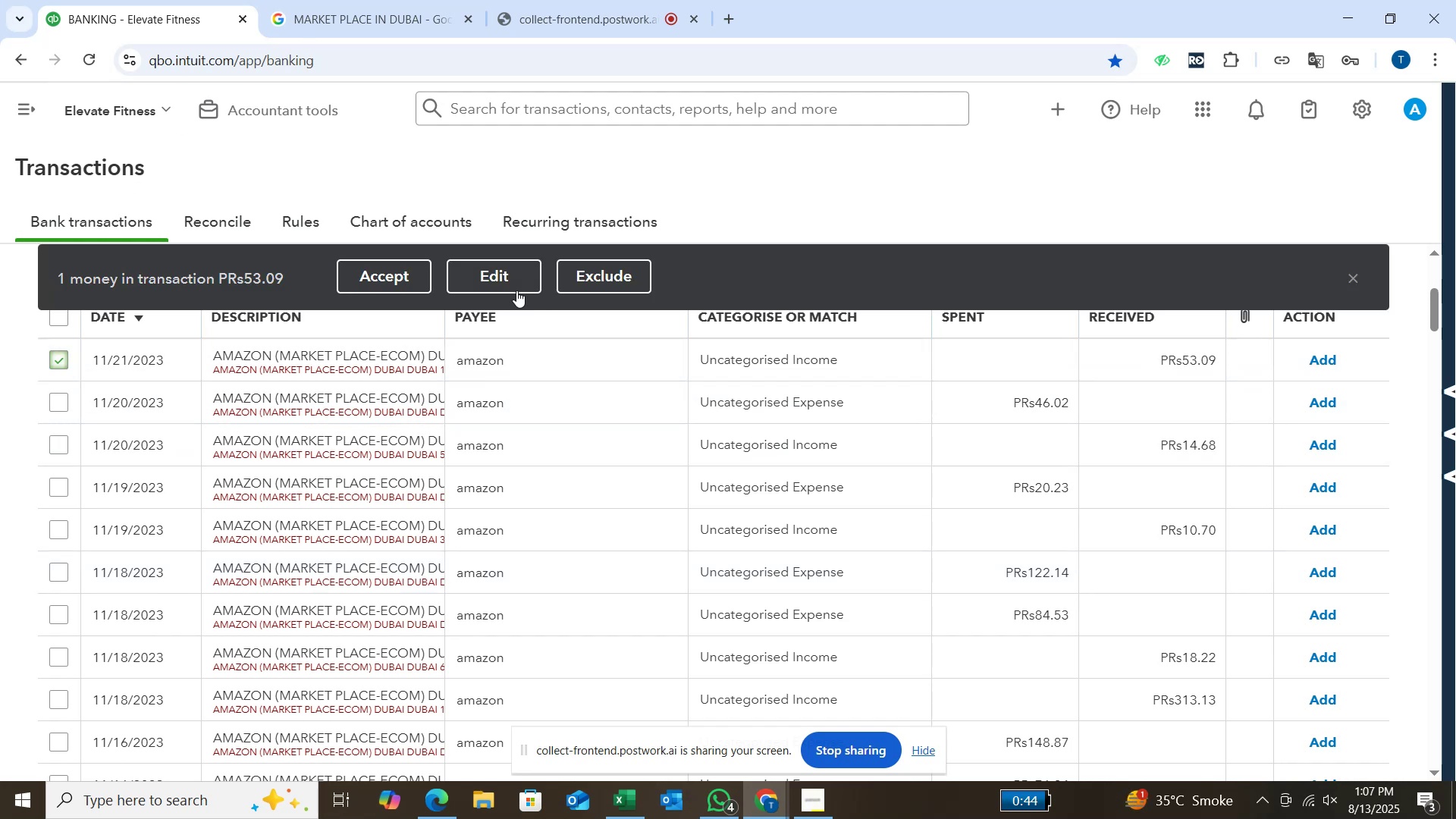 
left_click([507, 273])
 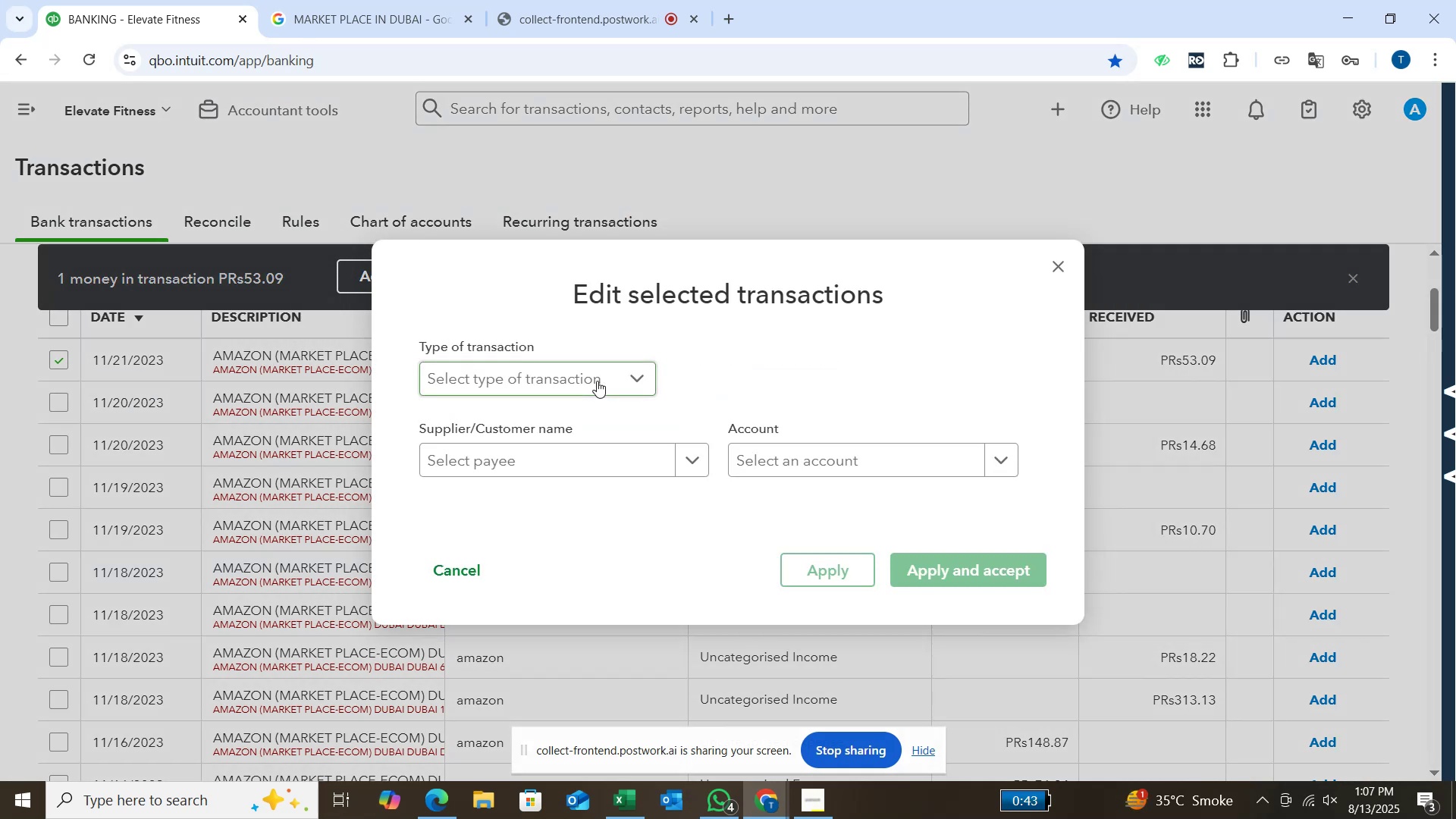 
left_click([639, 375])
 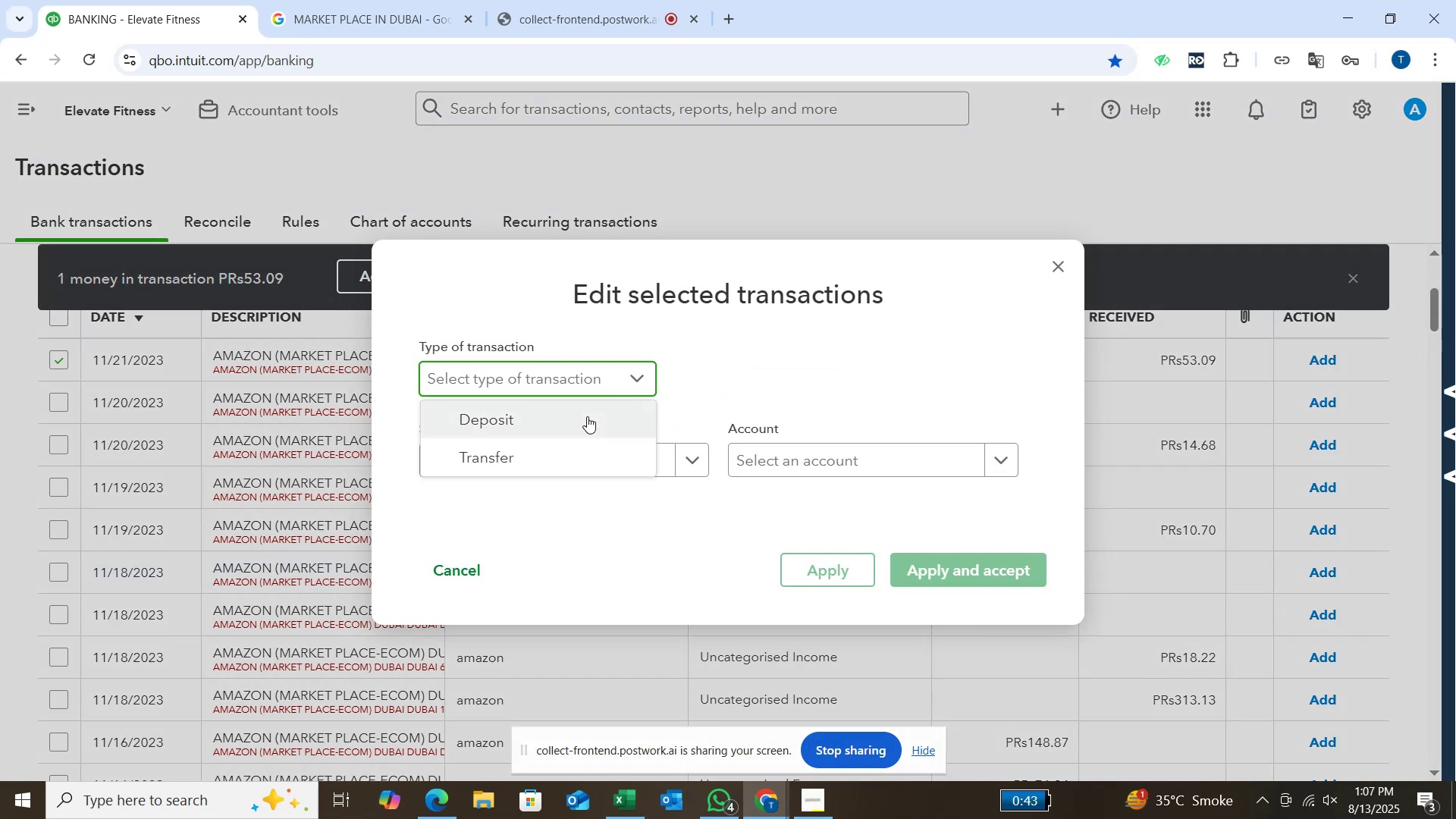 
left_click([587, 416])
 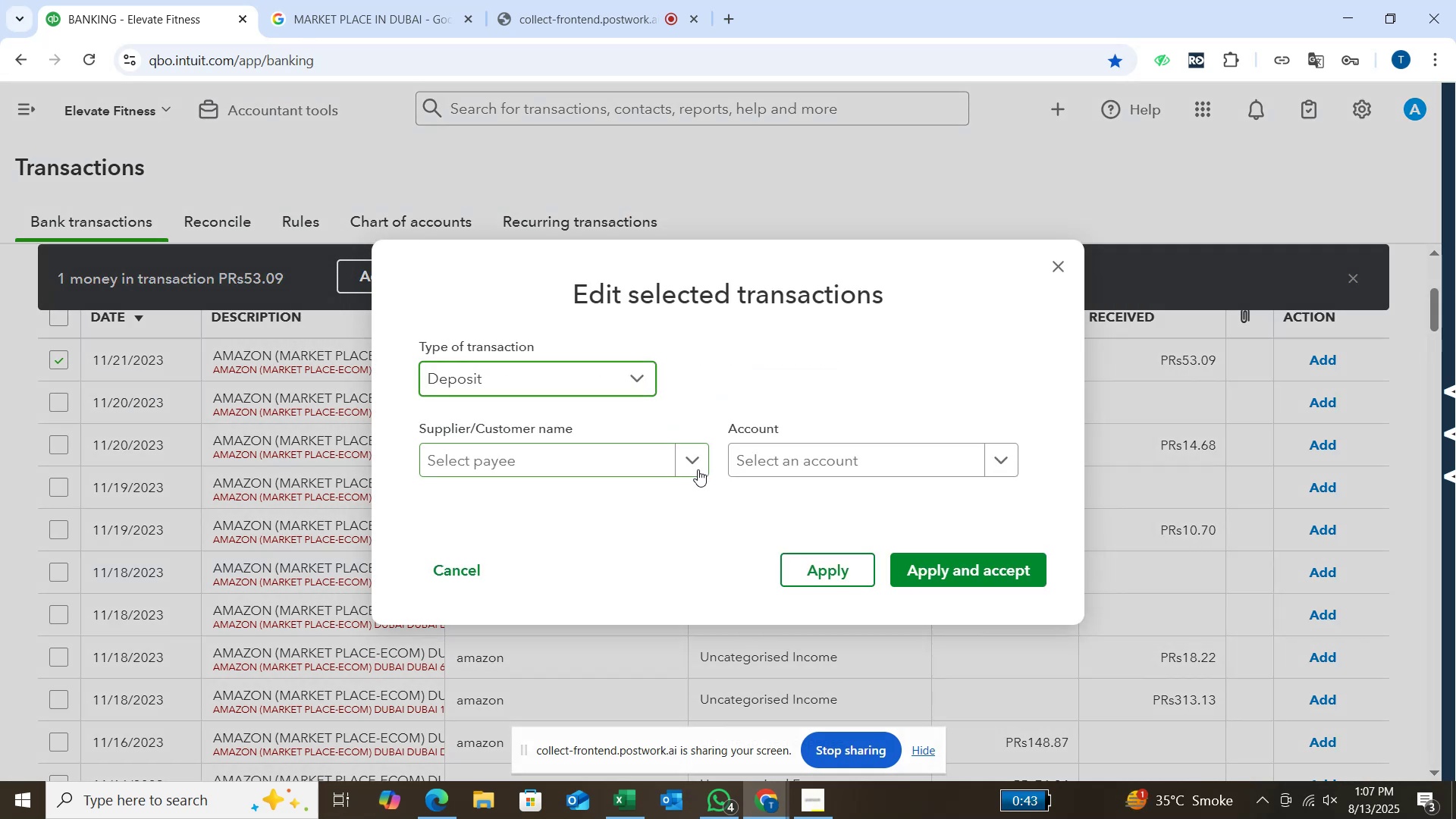 
left_click([698, 469])
 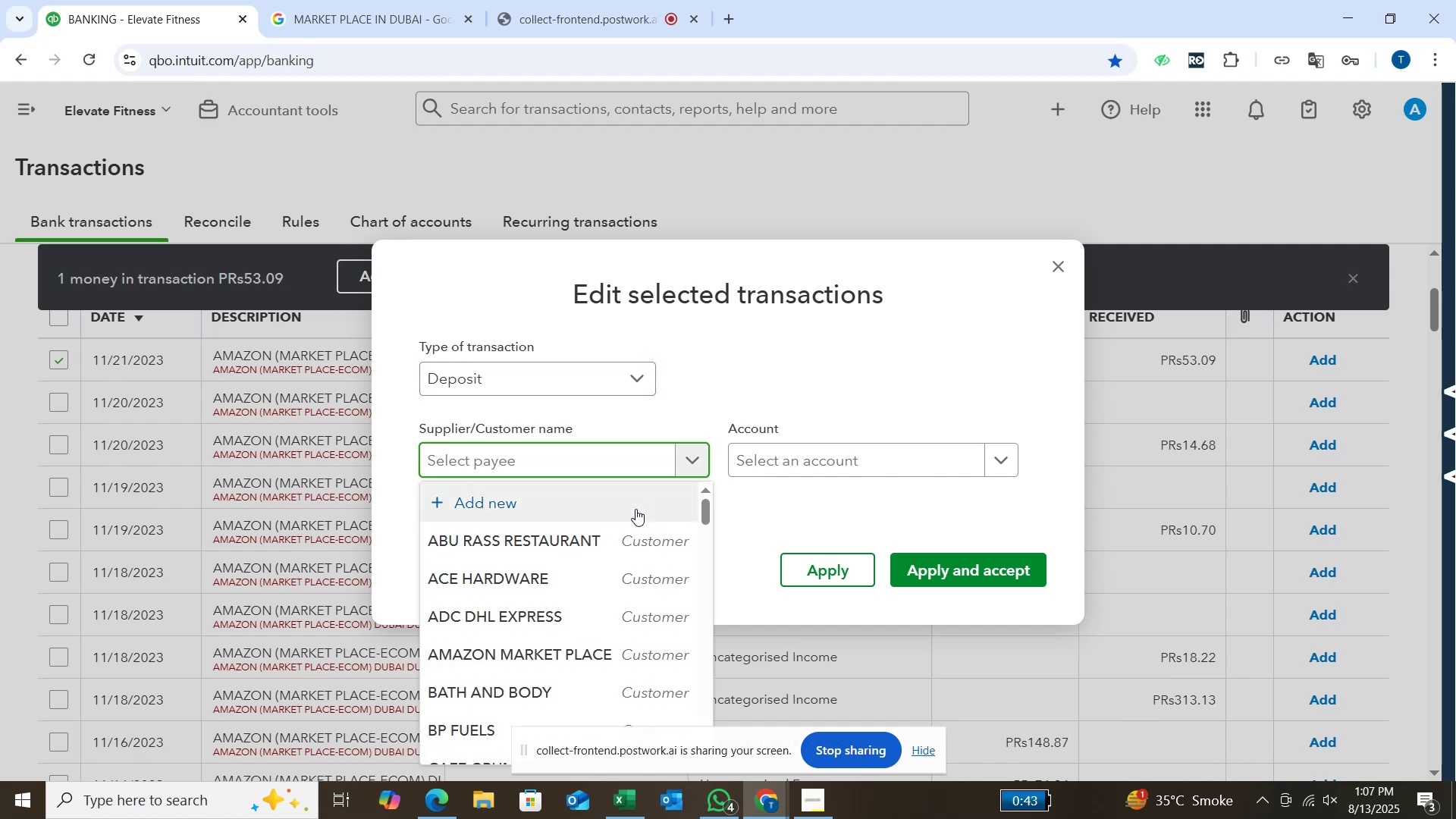 
type(ama)
 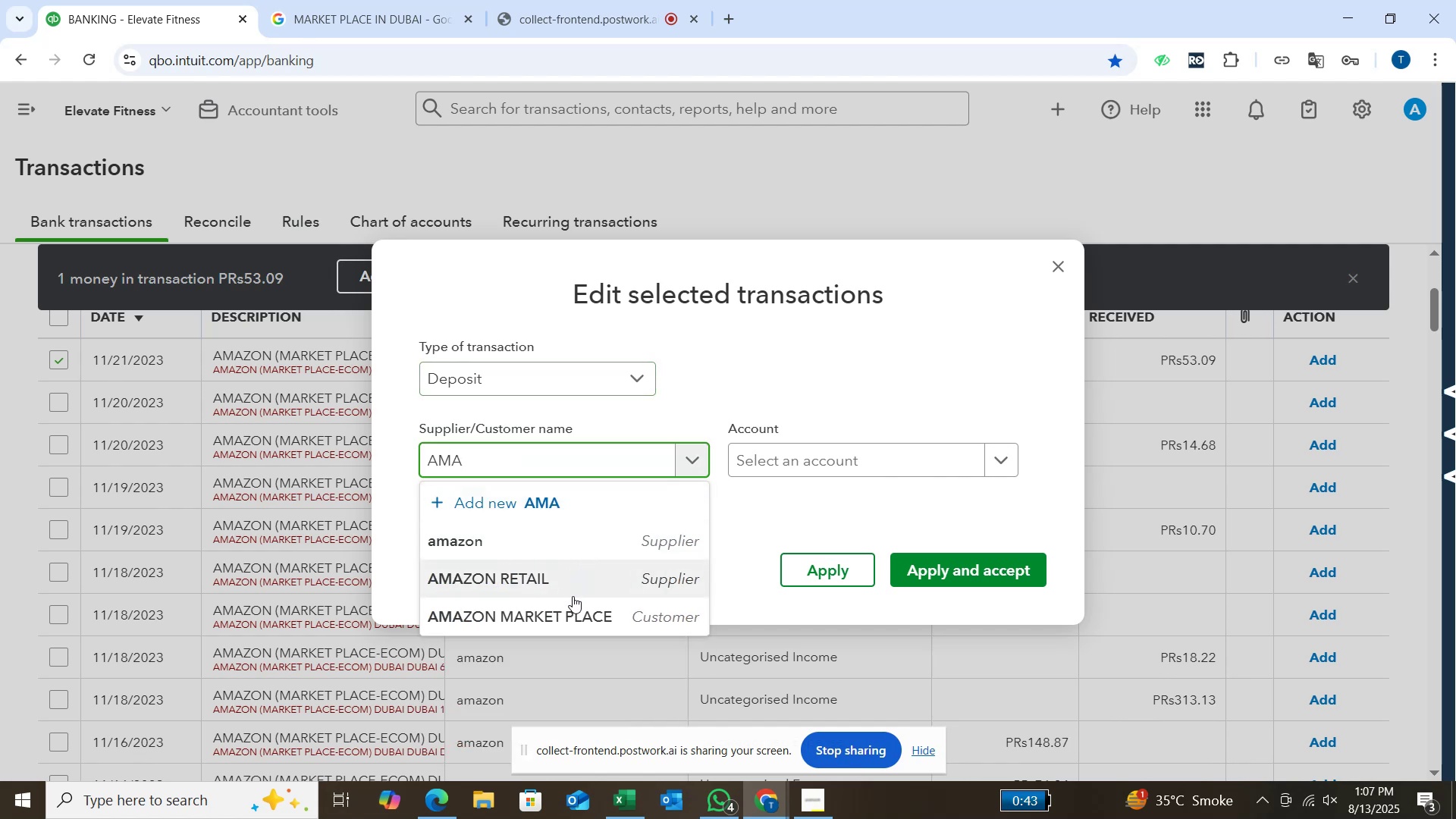 
left_click([567, 615])
 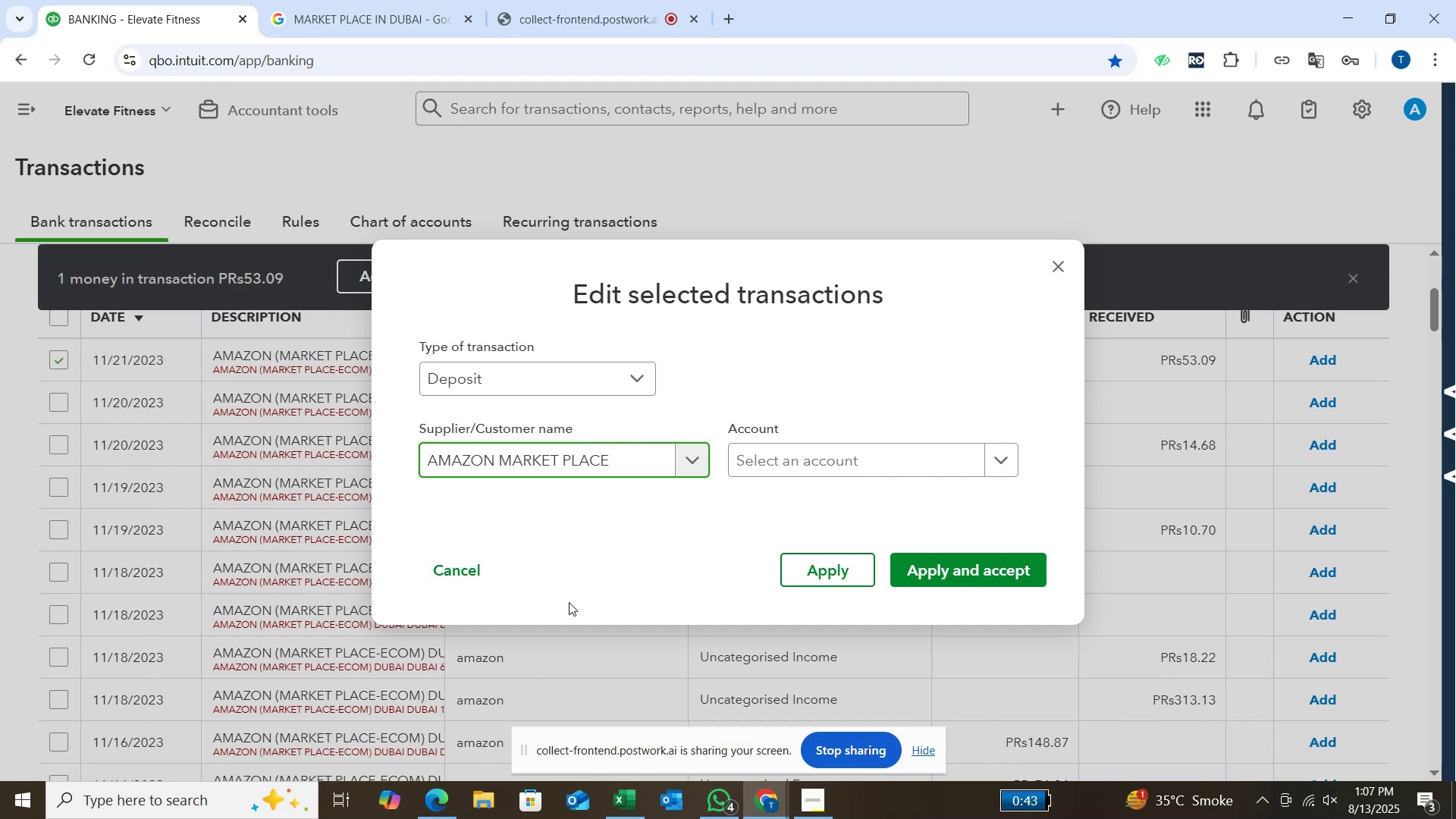 
wait(8.24)
 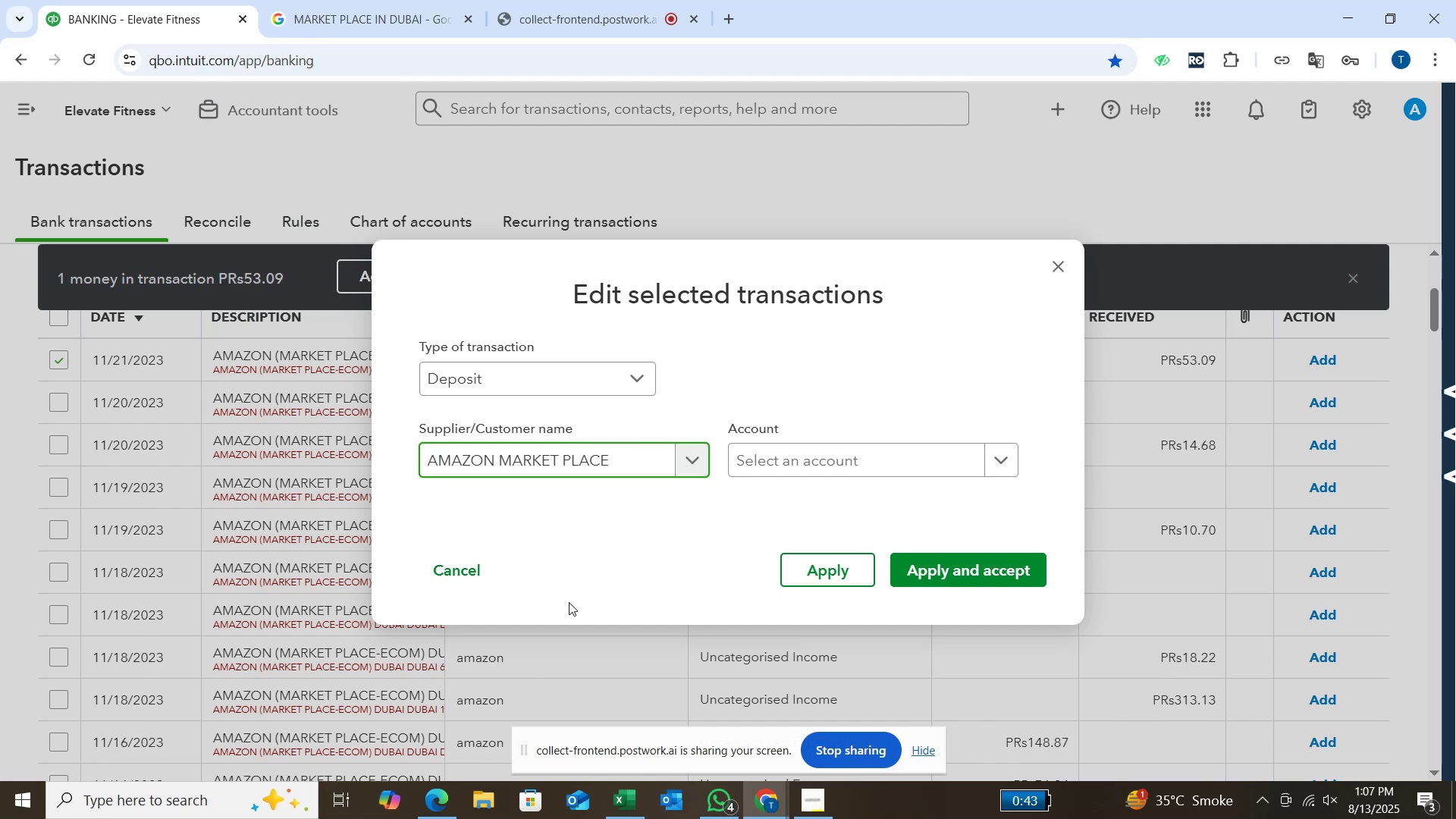 
left_click([991, 450])
 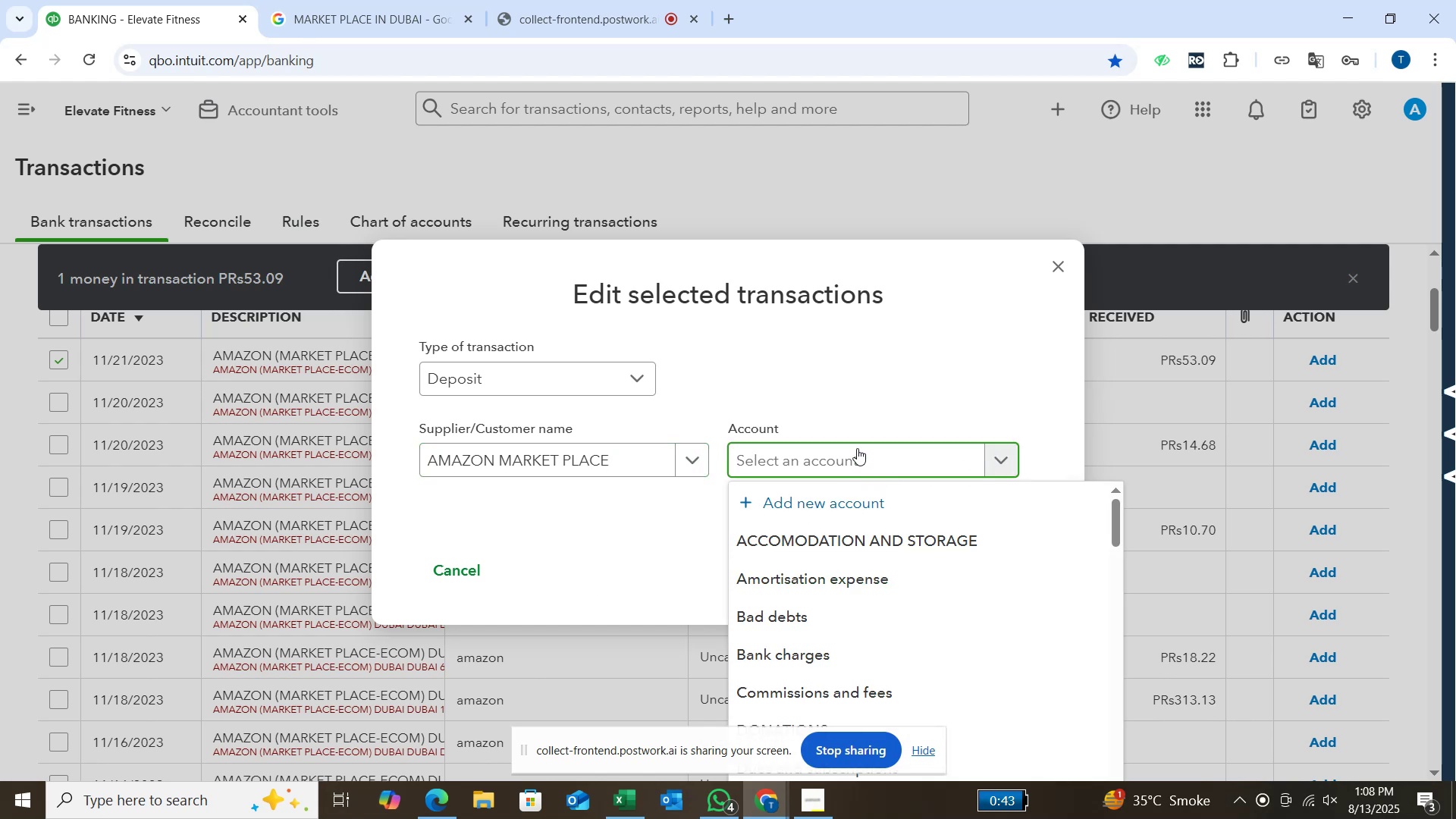 
wait(8.28)
 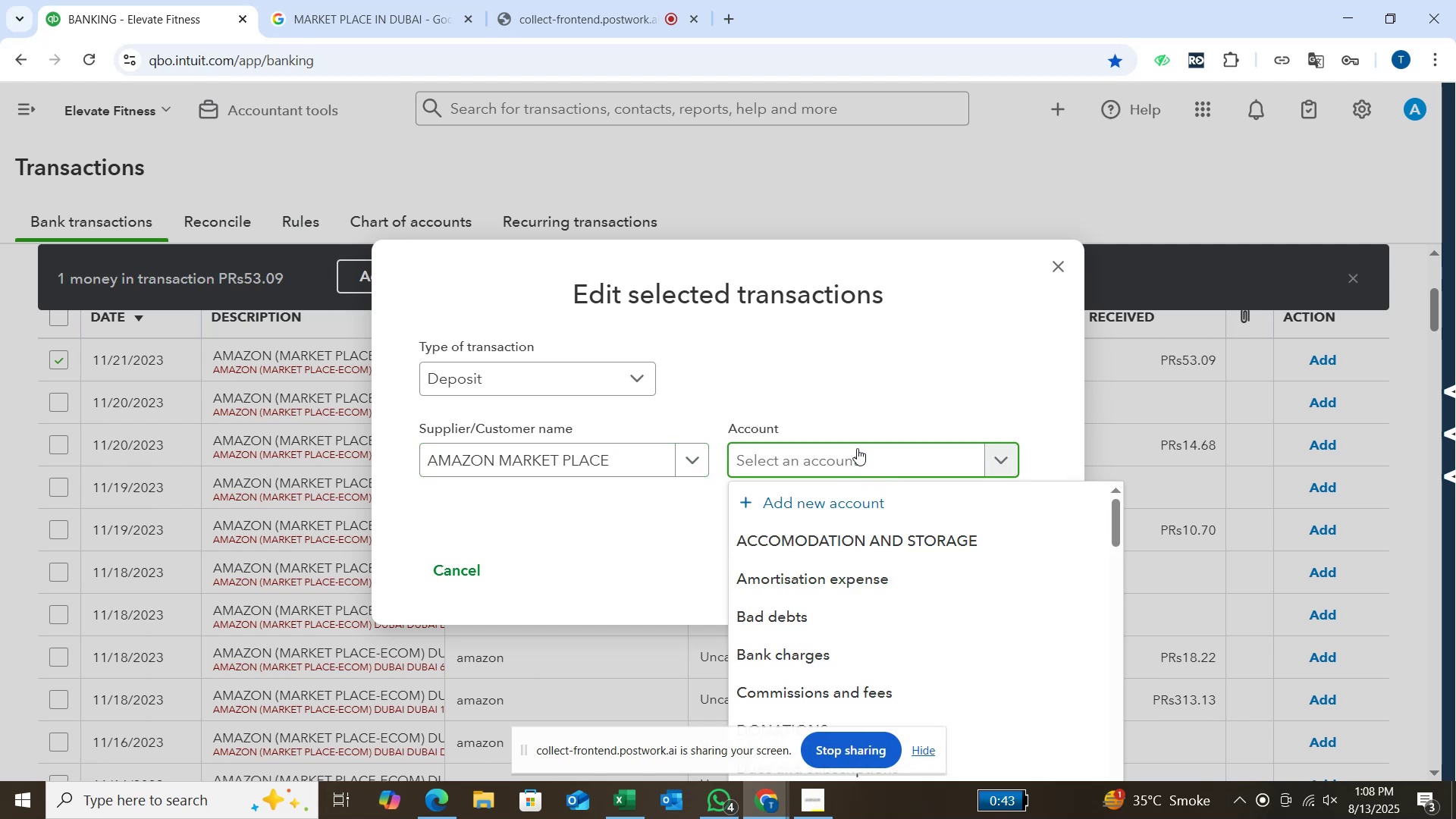 
type(shopp)
 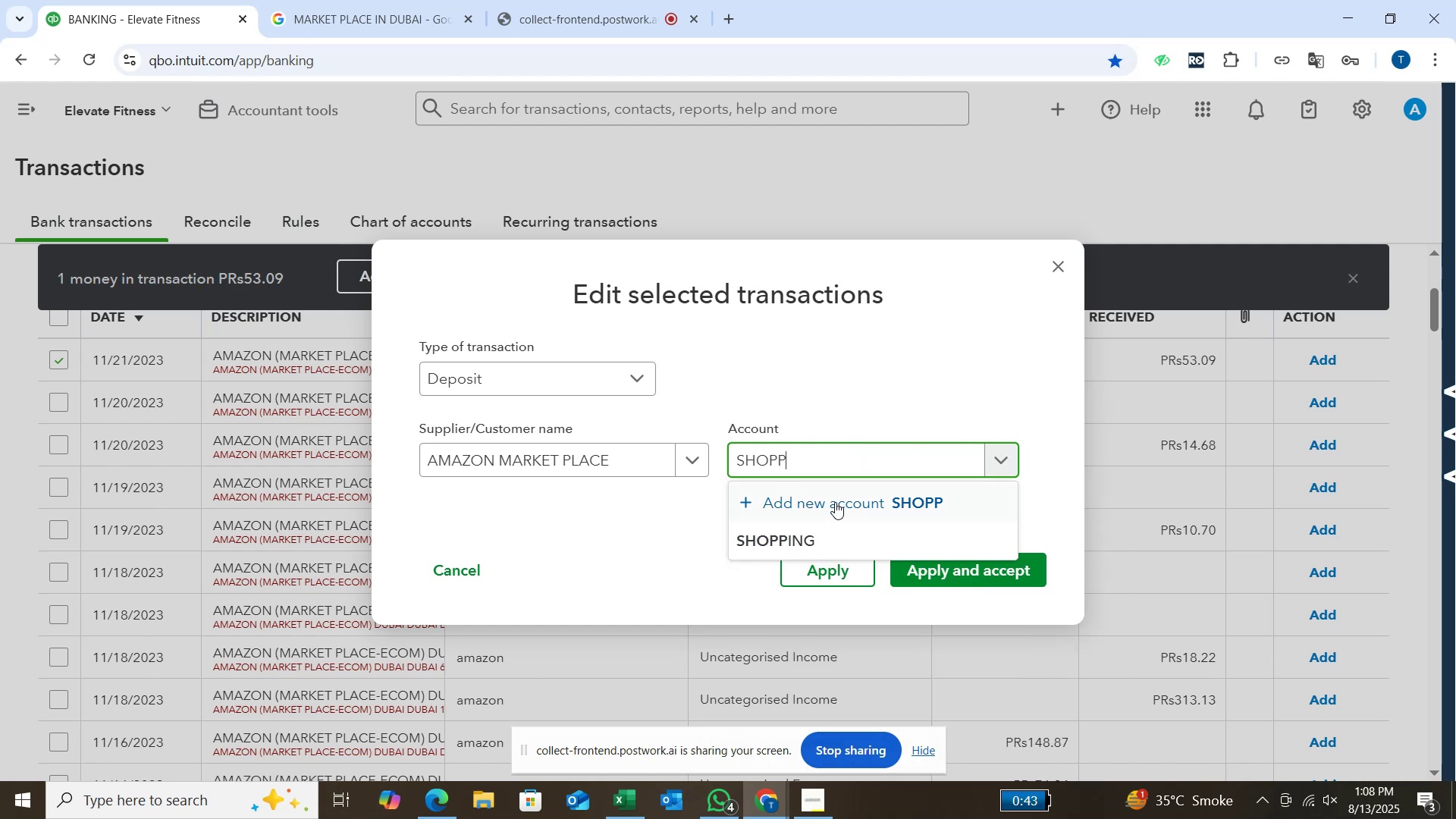 
left_click([824, 536])
 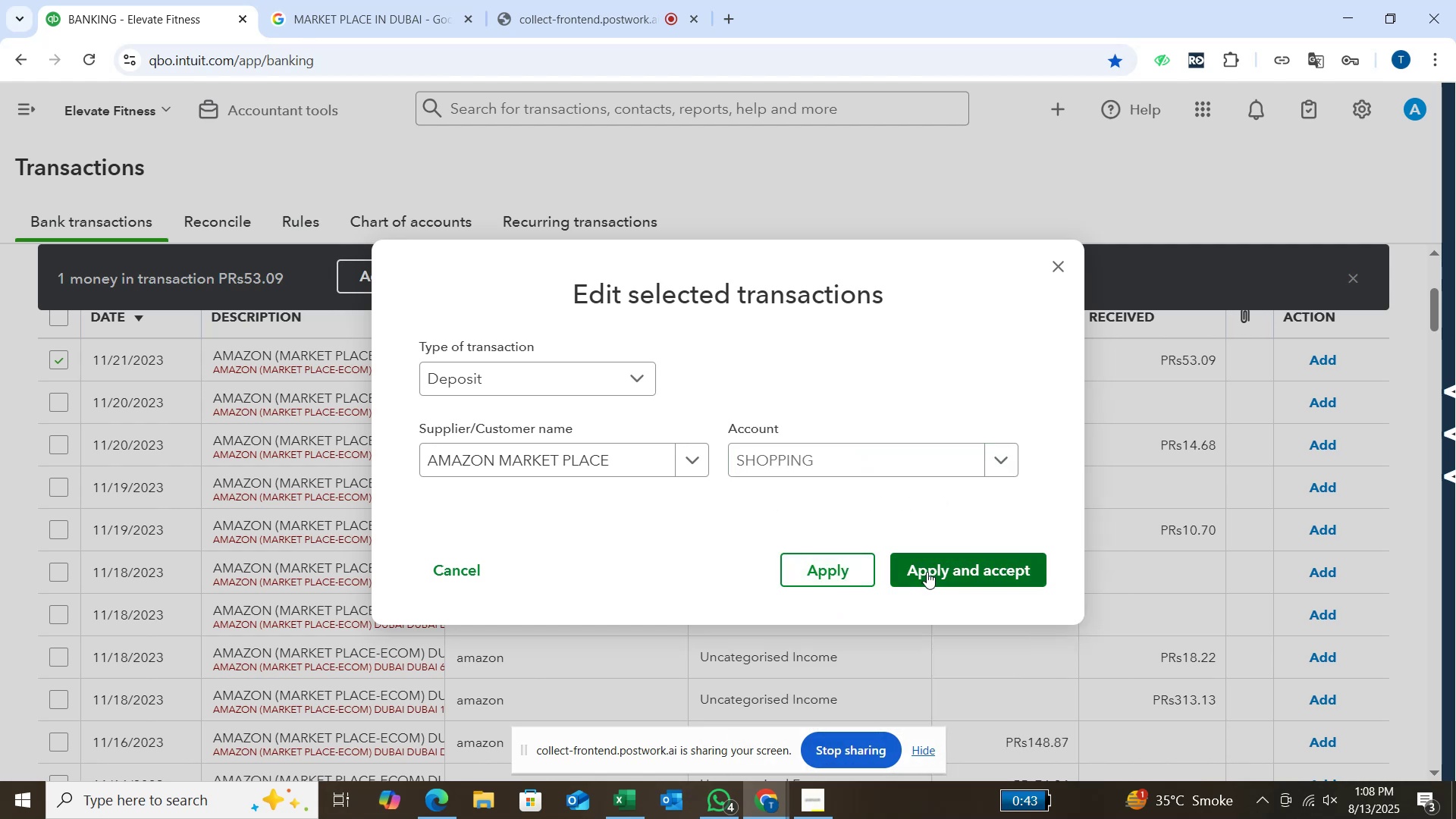 
left_click([927, 572])
 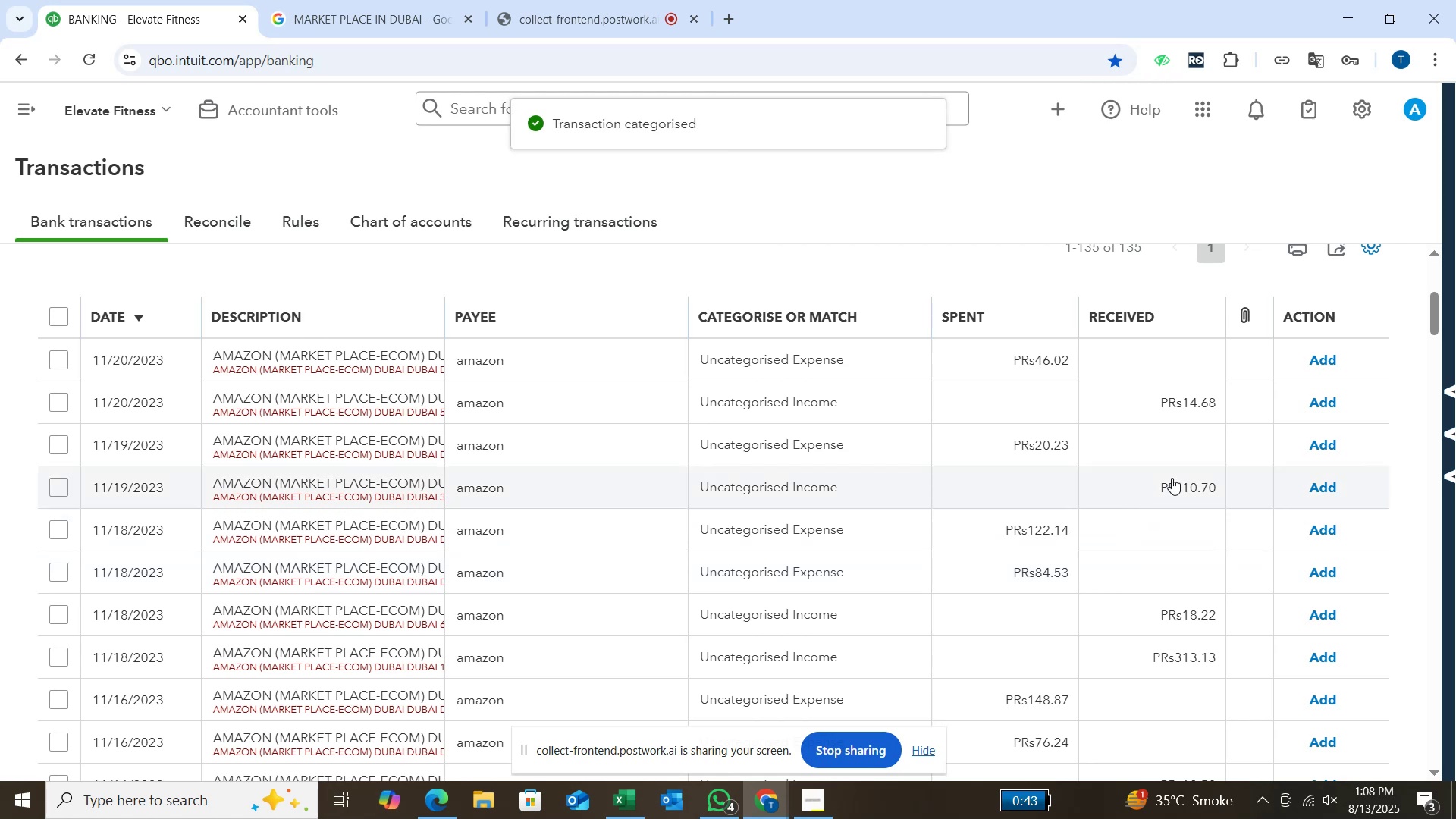 
wait(6.29)
 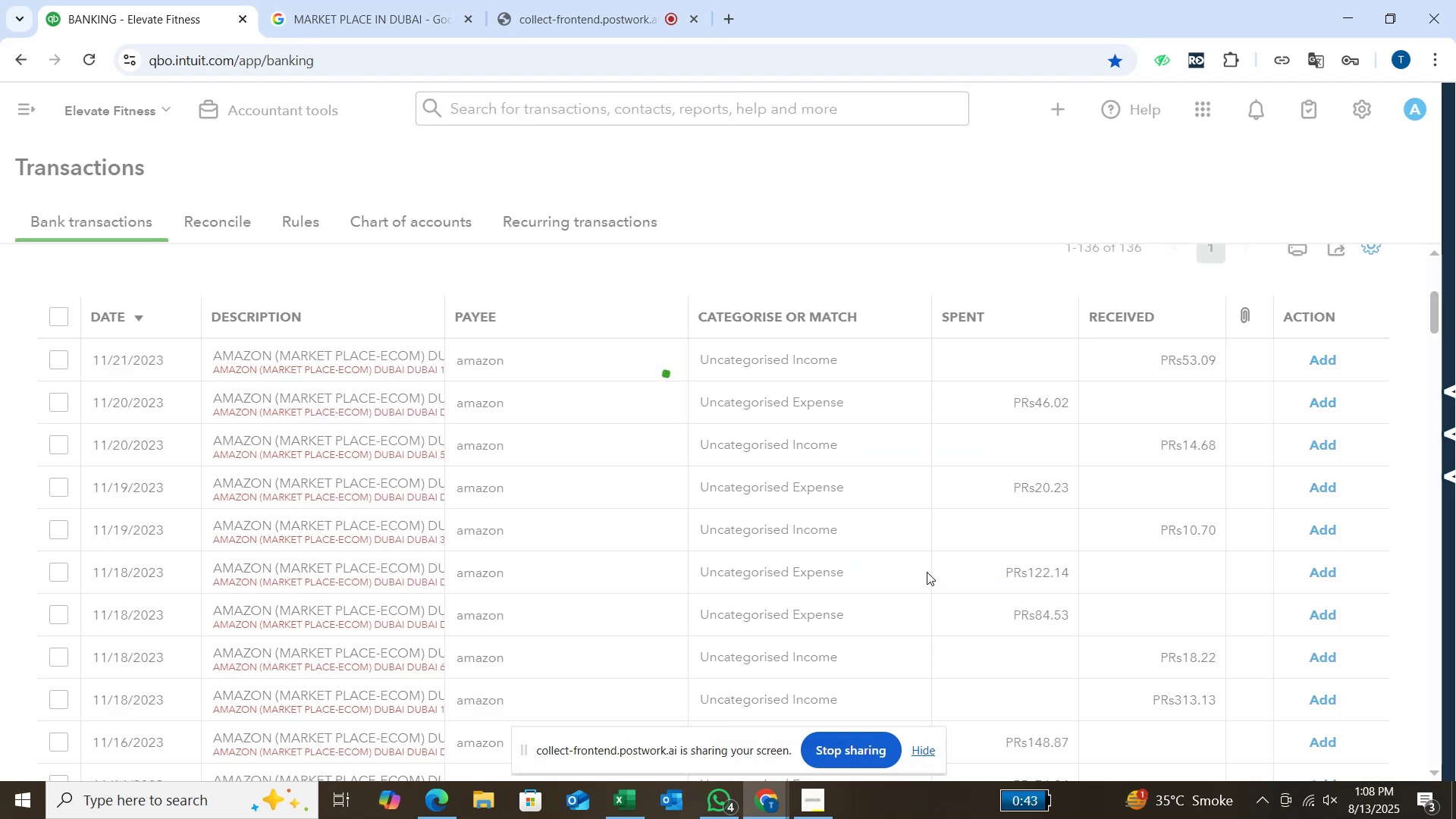 
scroll: coordinate [468, 403], scroll_direction: up, amount: 1.0
 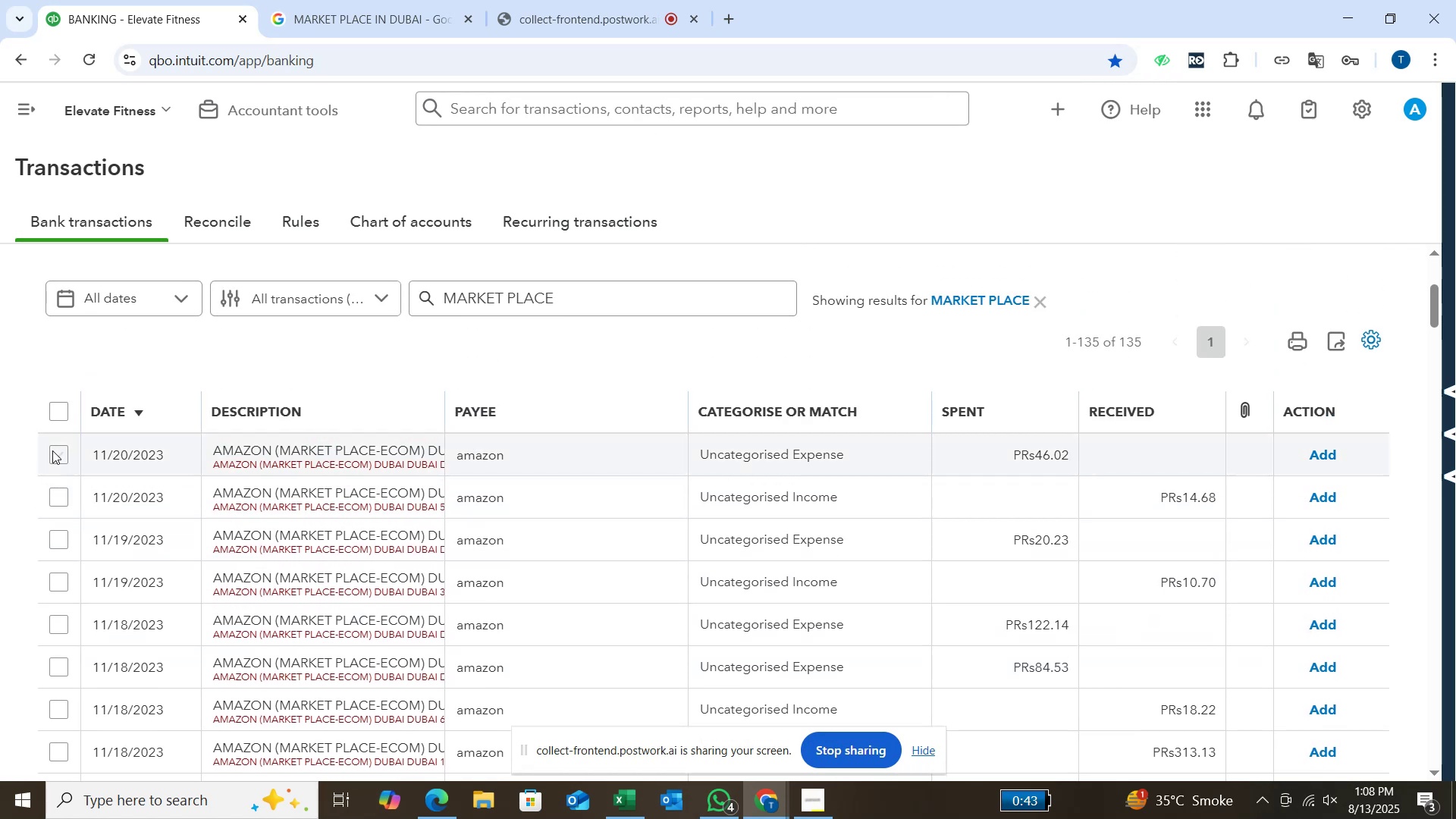 
wait(9.18)
 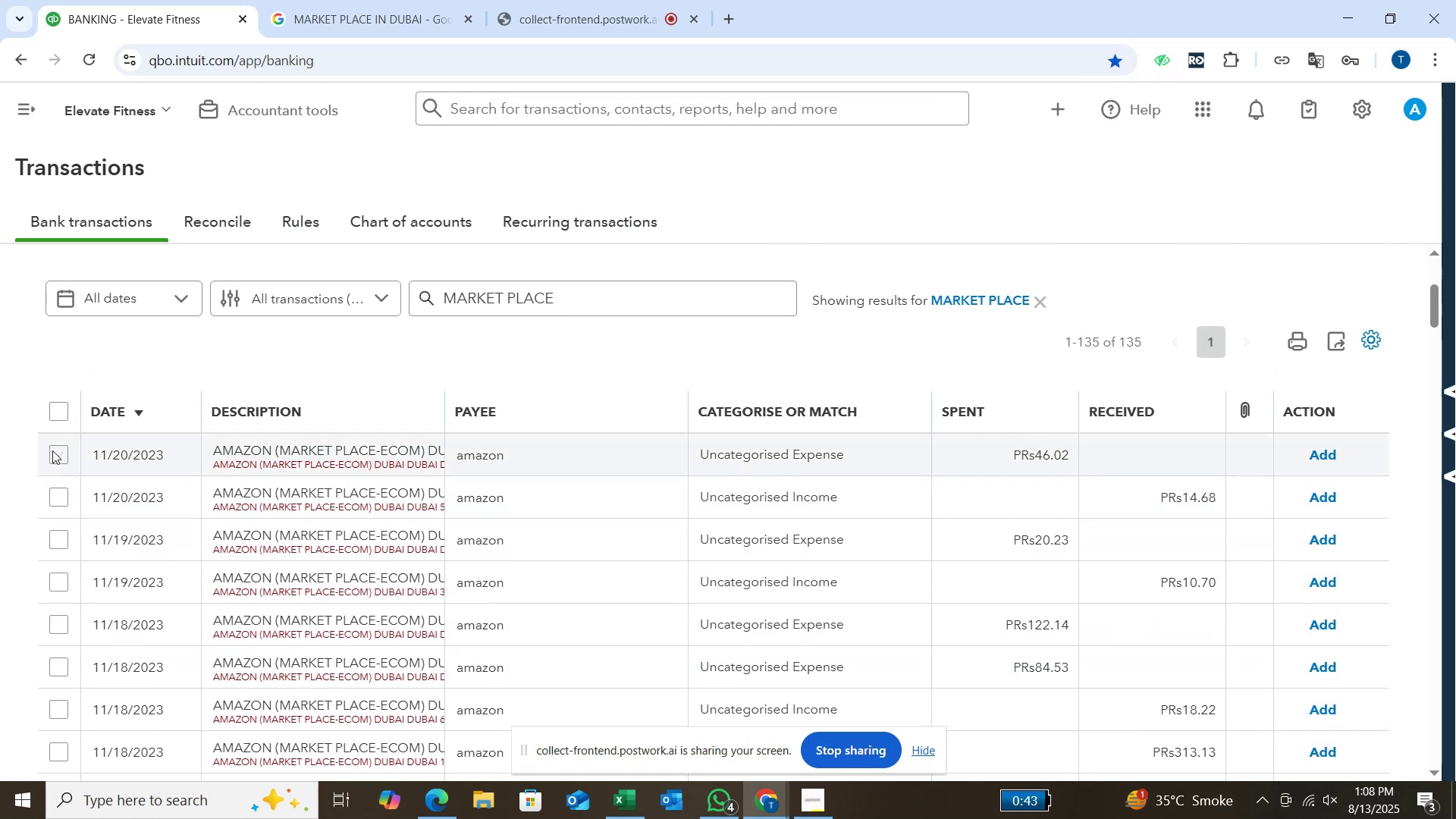 
left_click([52, 450])
 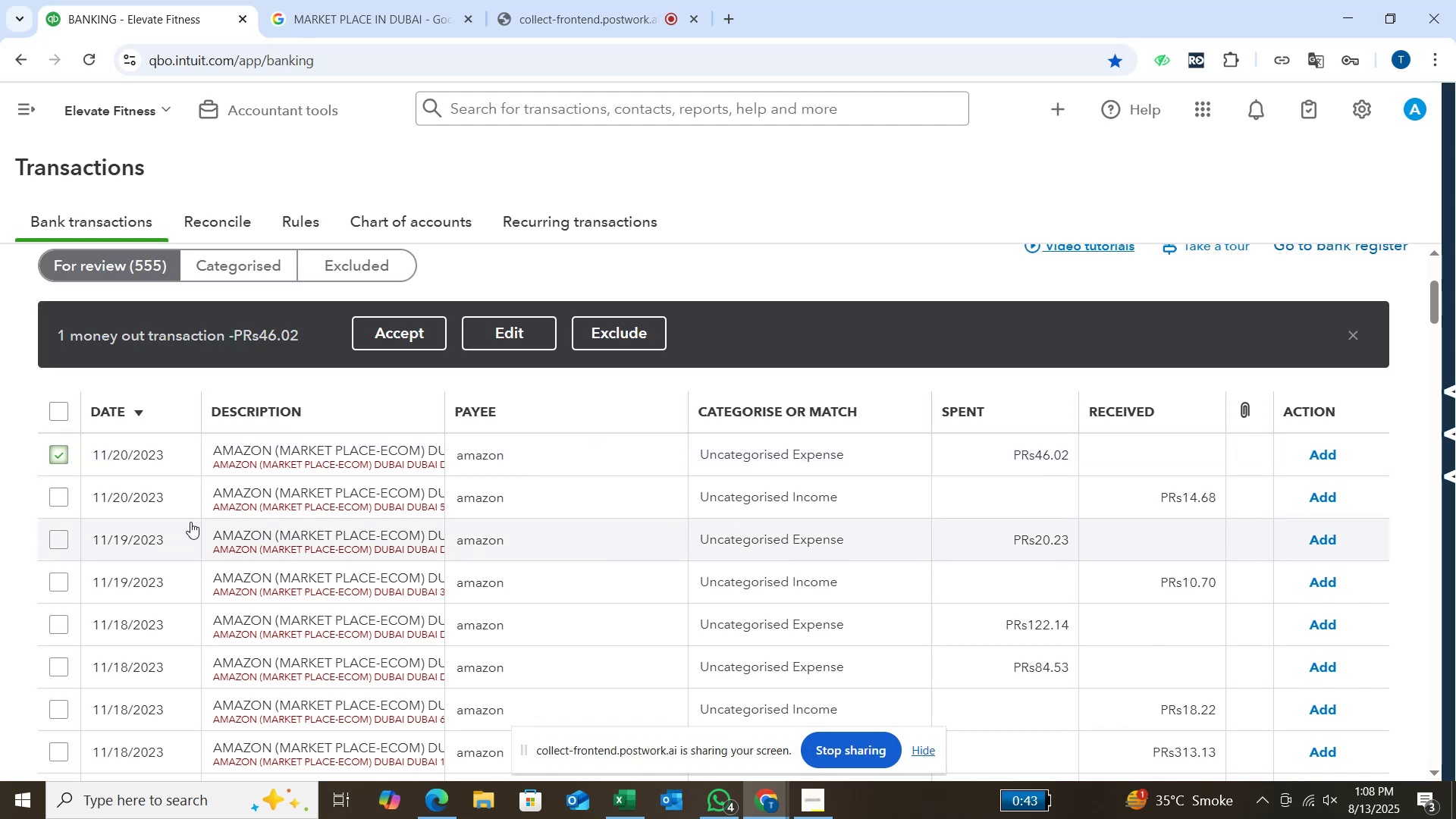 
left_click([58, 533])
 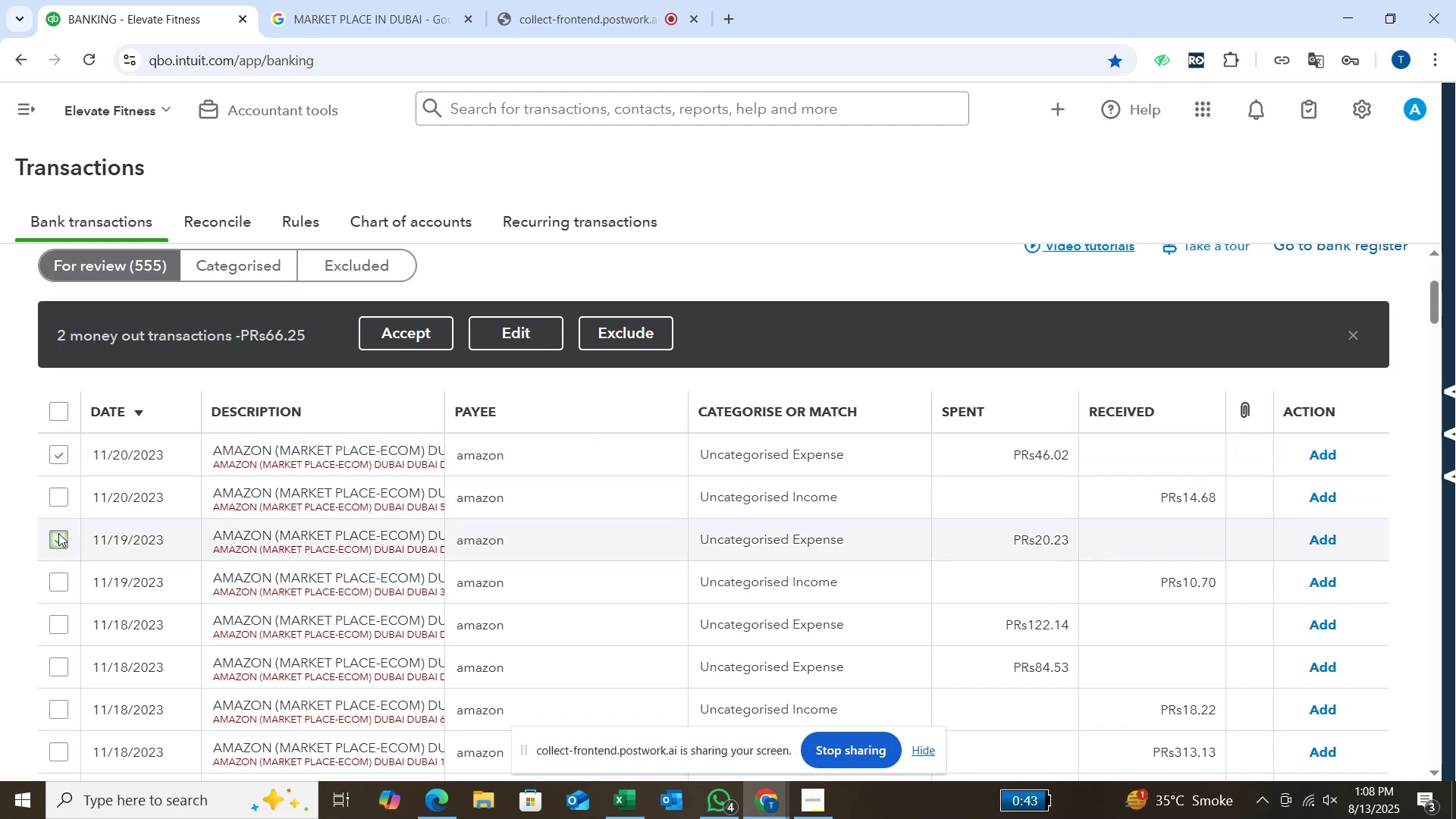 
scroll: coordinate [58, 533], scroll_direction: down, amount: 1.0
 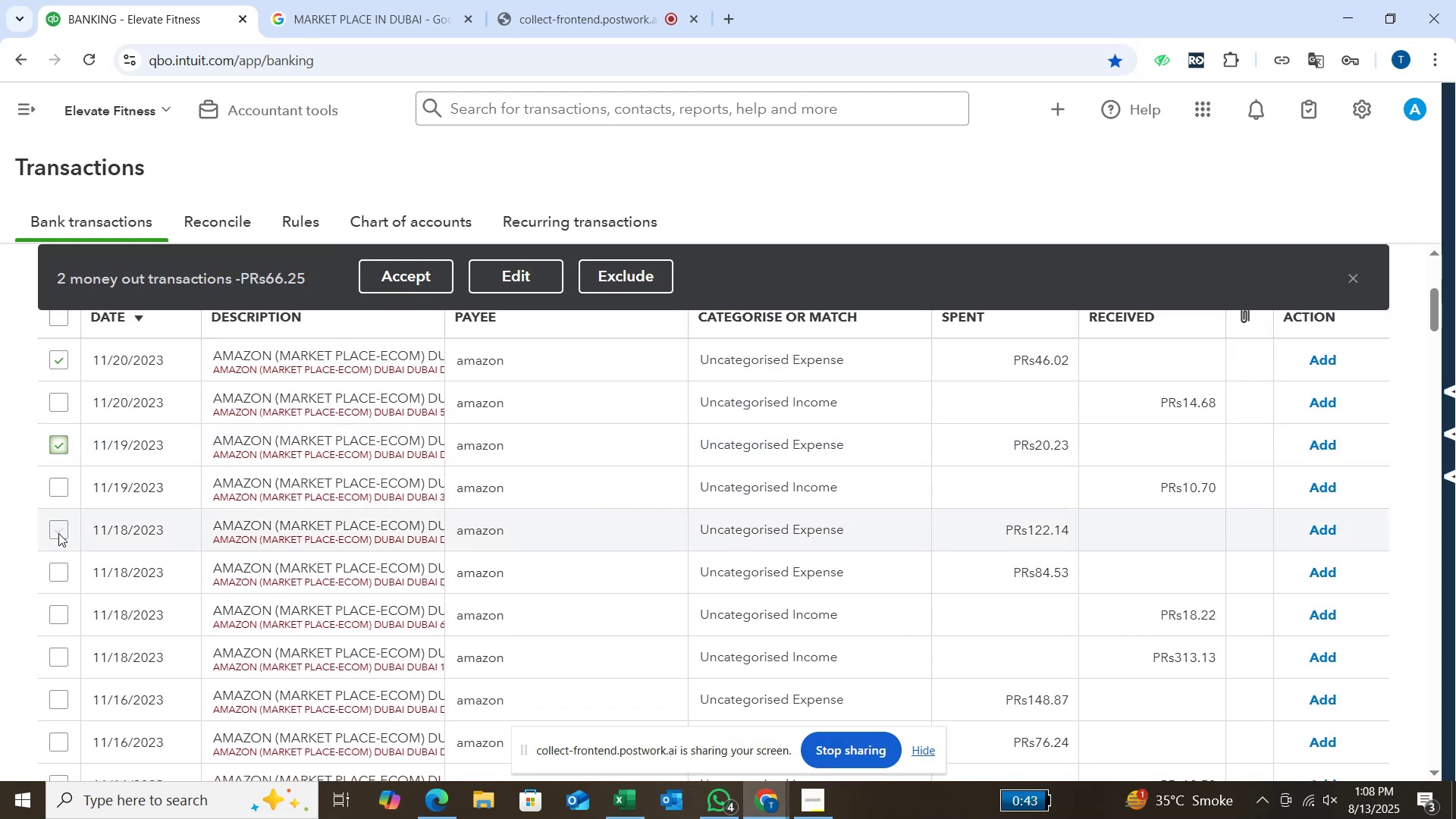 
left_click([58, 533])
 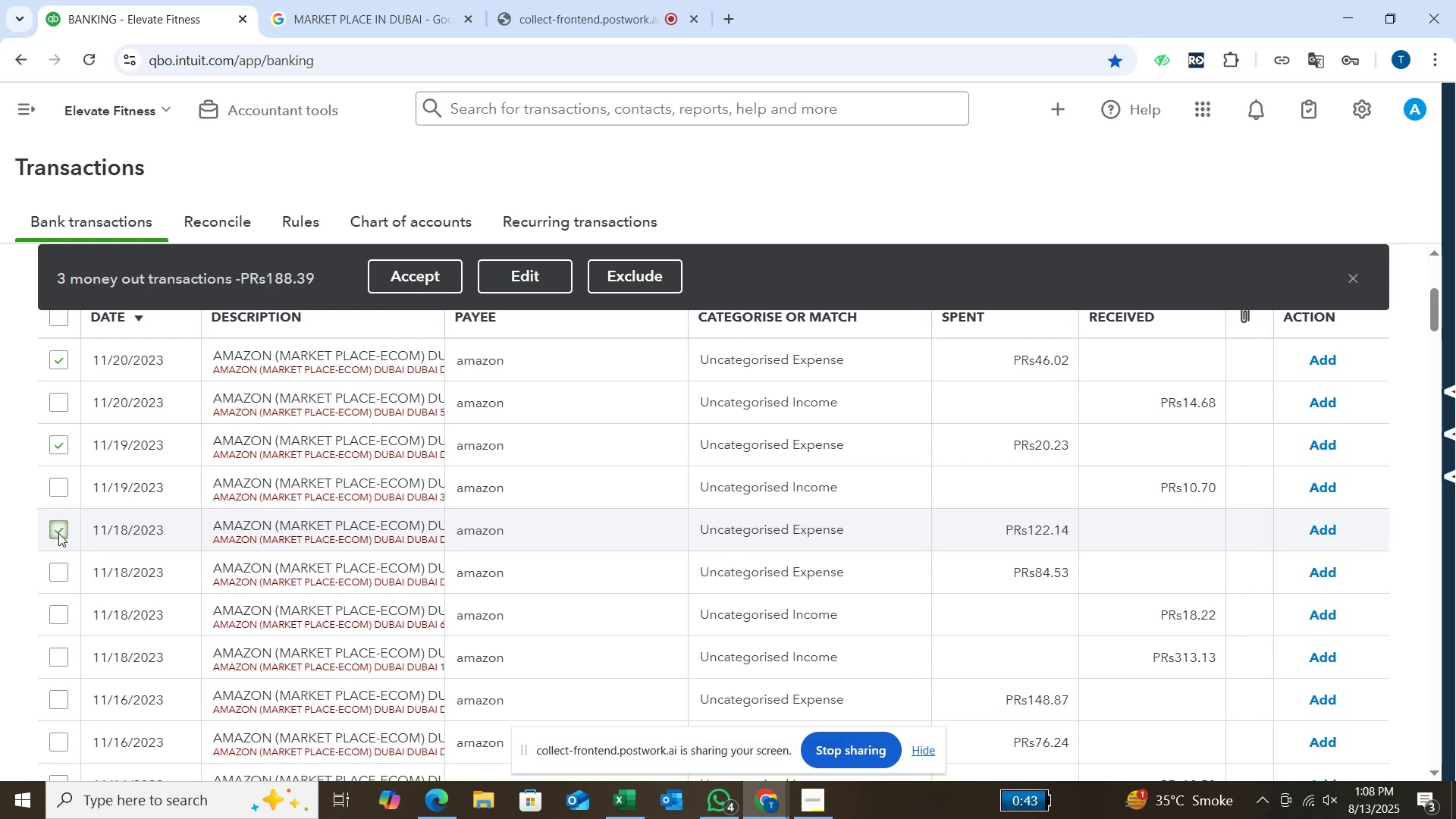 
scroll: coordinate [58, 533], scroll_direction: down, amount: 1.0
 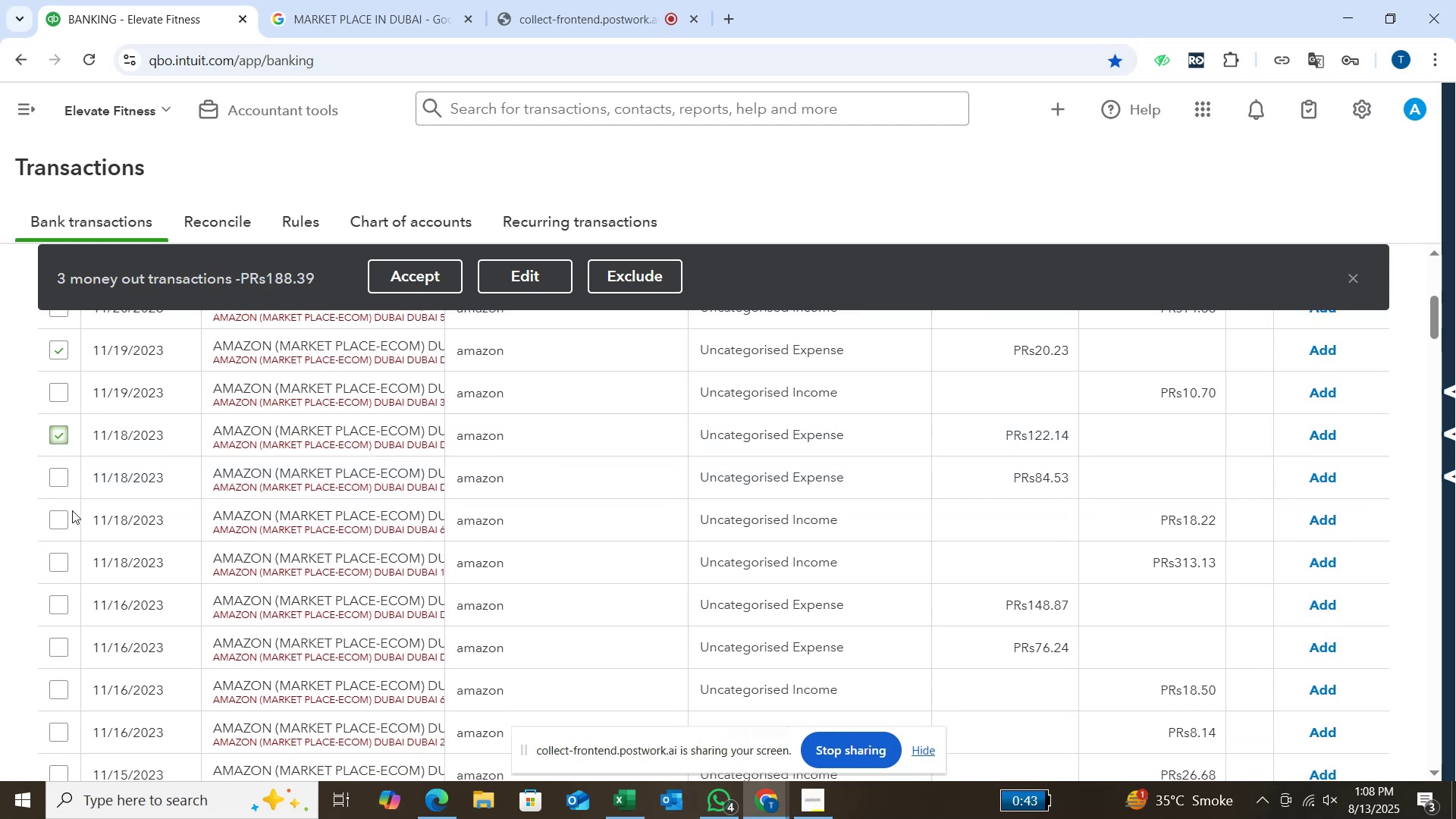 
left_click([64, 479])
 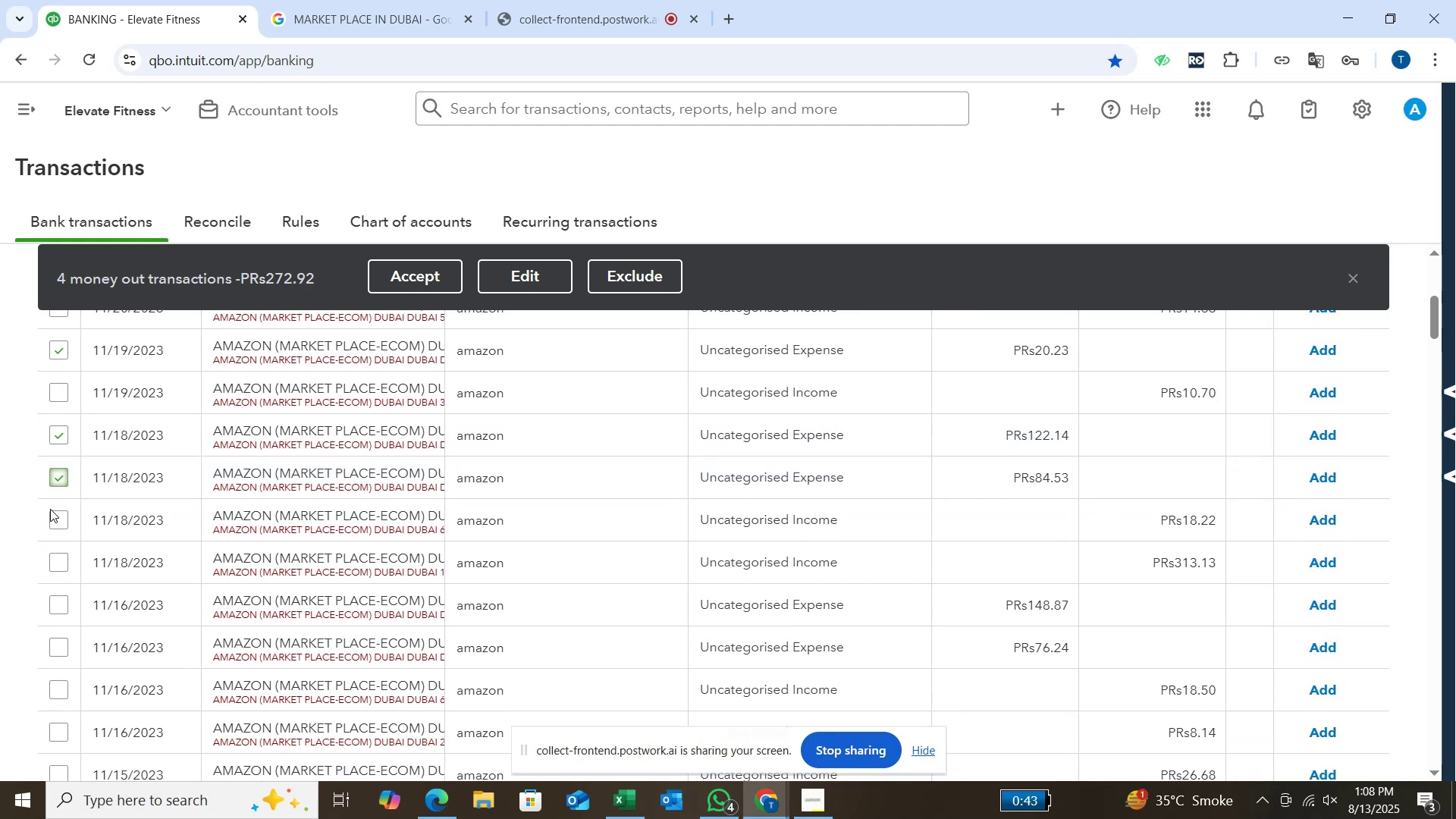 
scroll: coordinate [50, 509], scroll_direction: down, amount: 1.0
 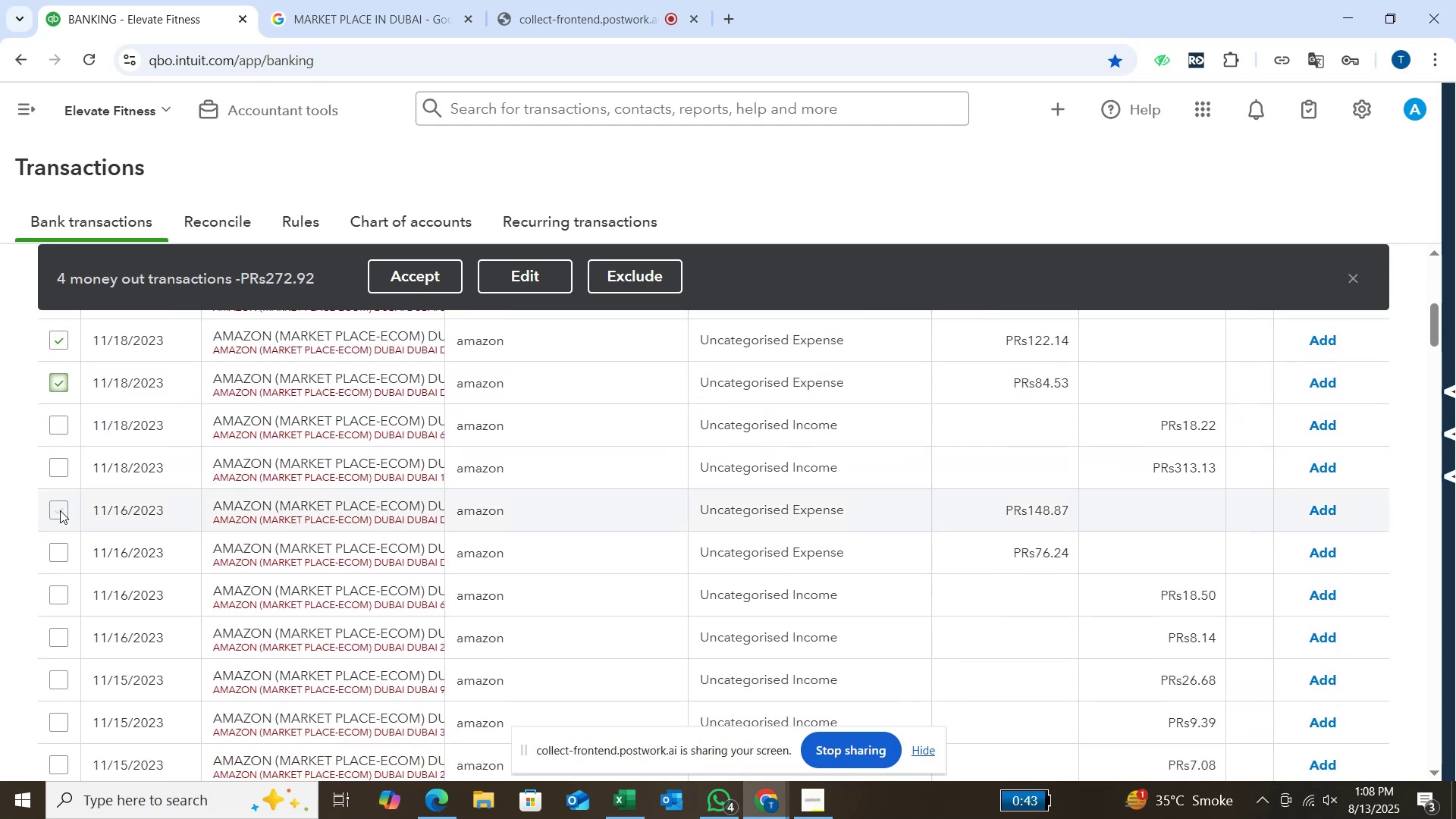 
left_click([55, 510])
 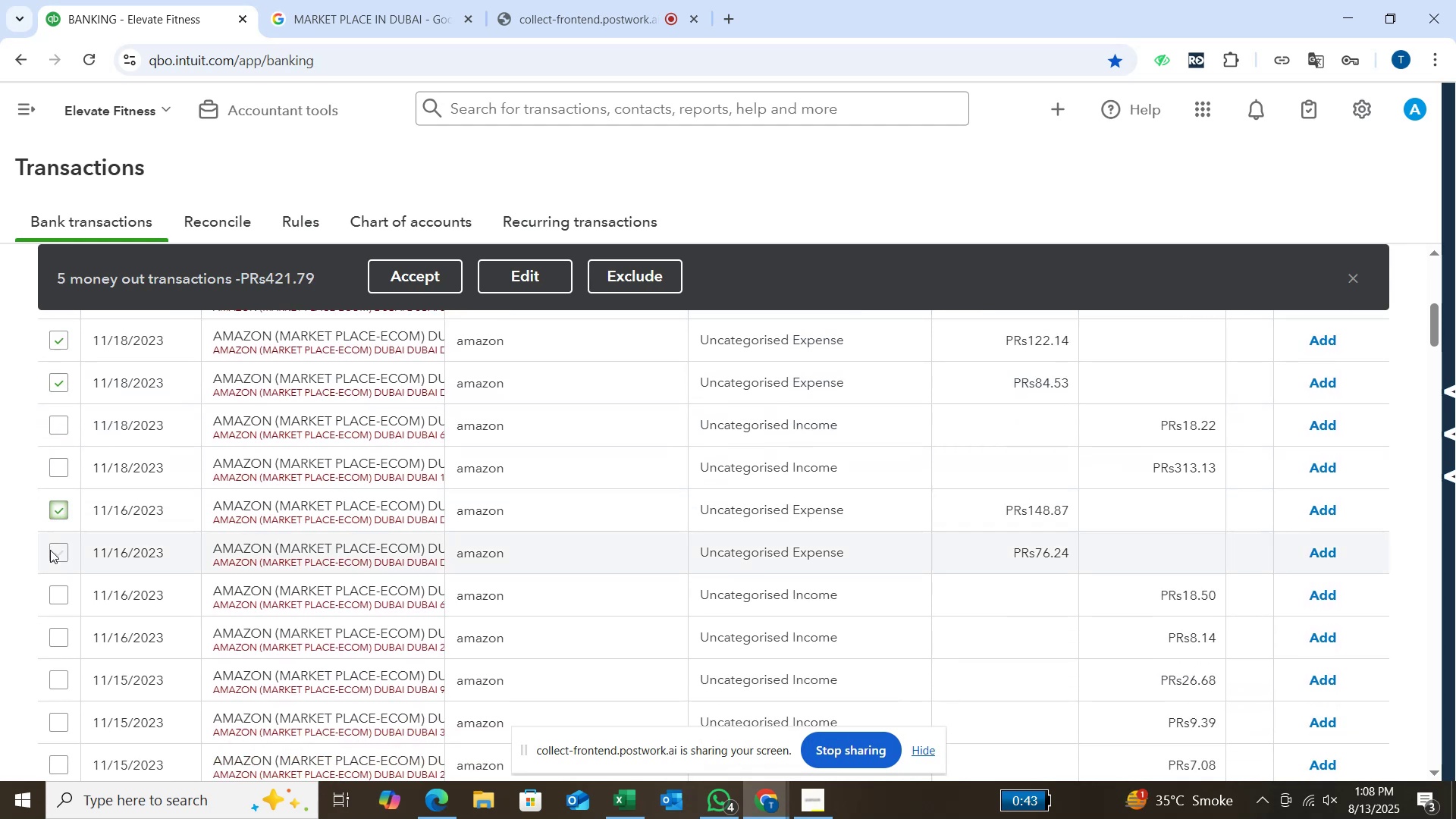 
left_click([50, 550])
 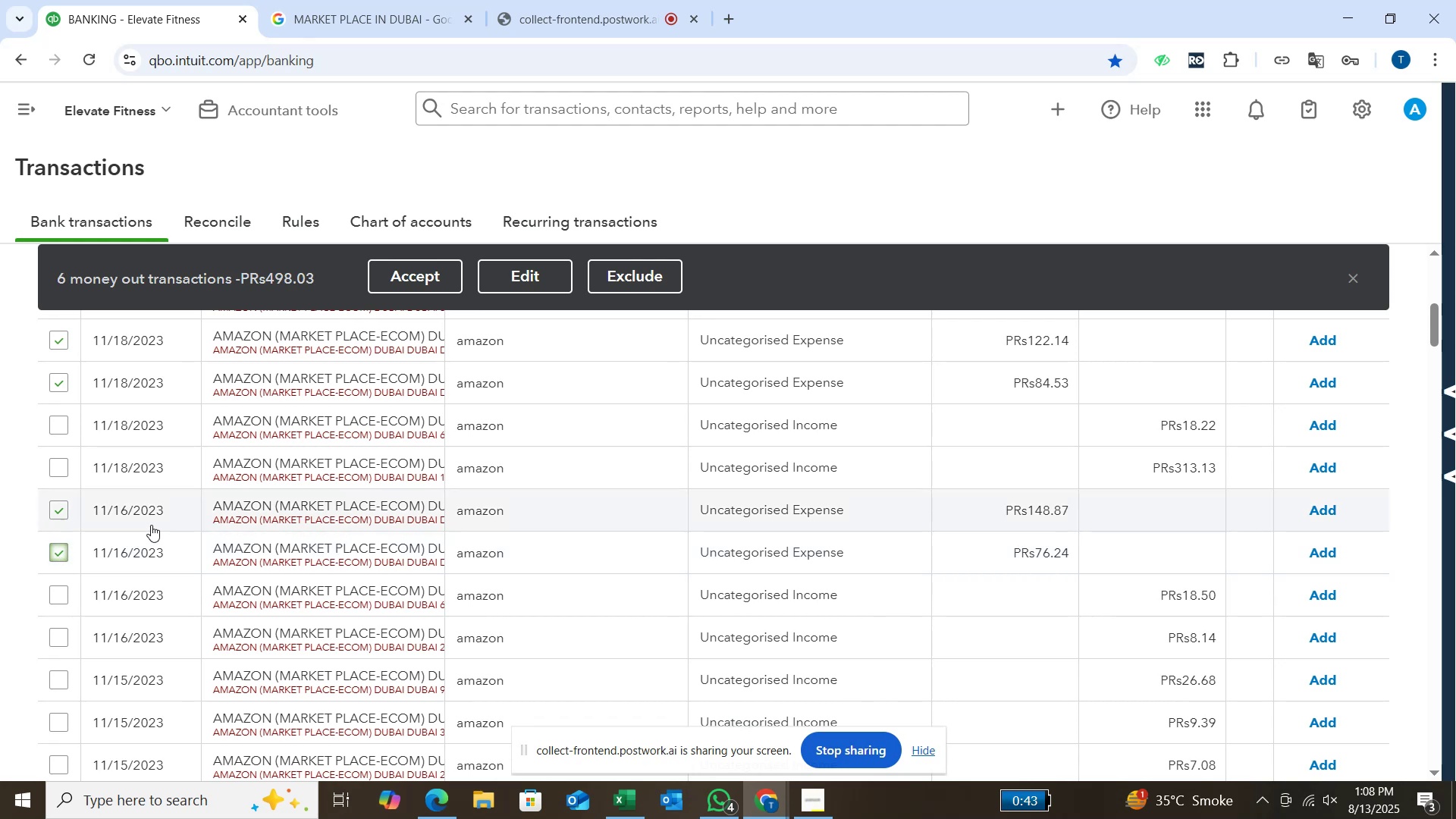 
scroll: coordinate [146, 526], scroll_direction: up, amount: 5.0
 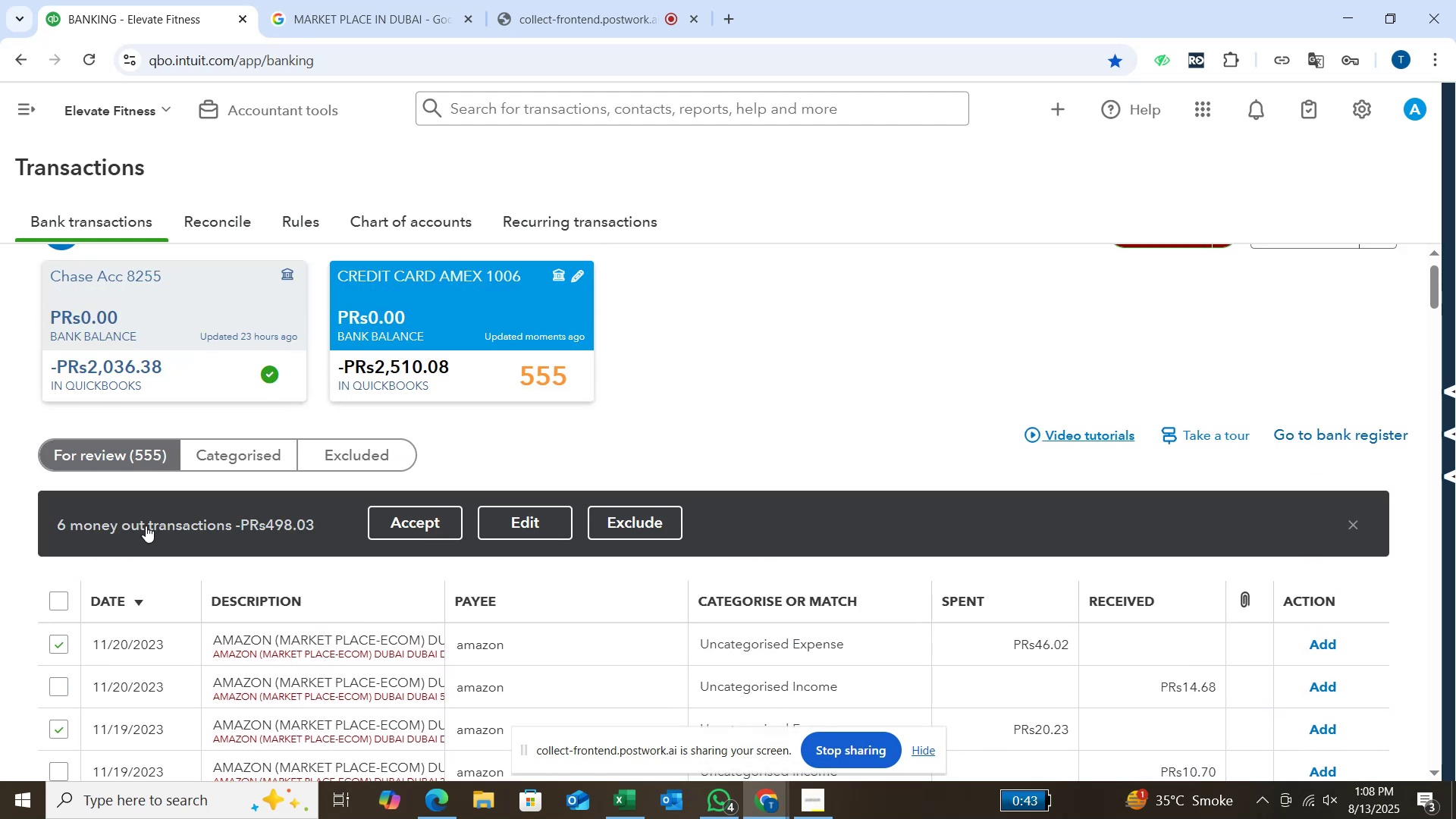 
scroll: coordinate [154, 520], scroll_direction: down, amount: 2.0
 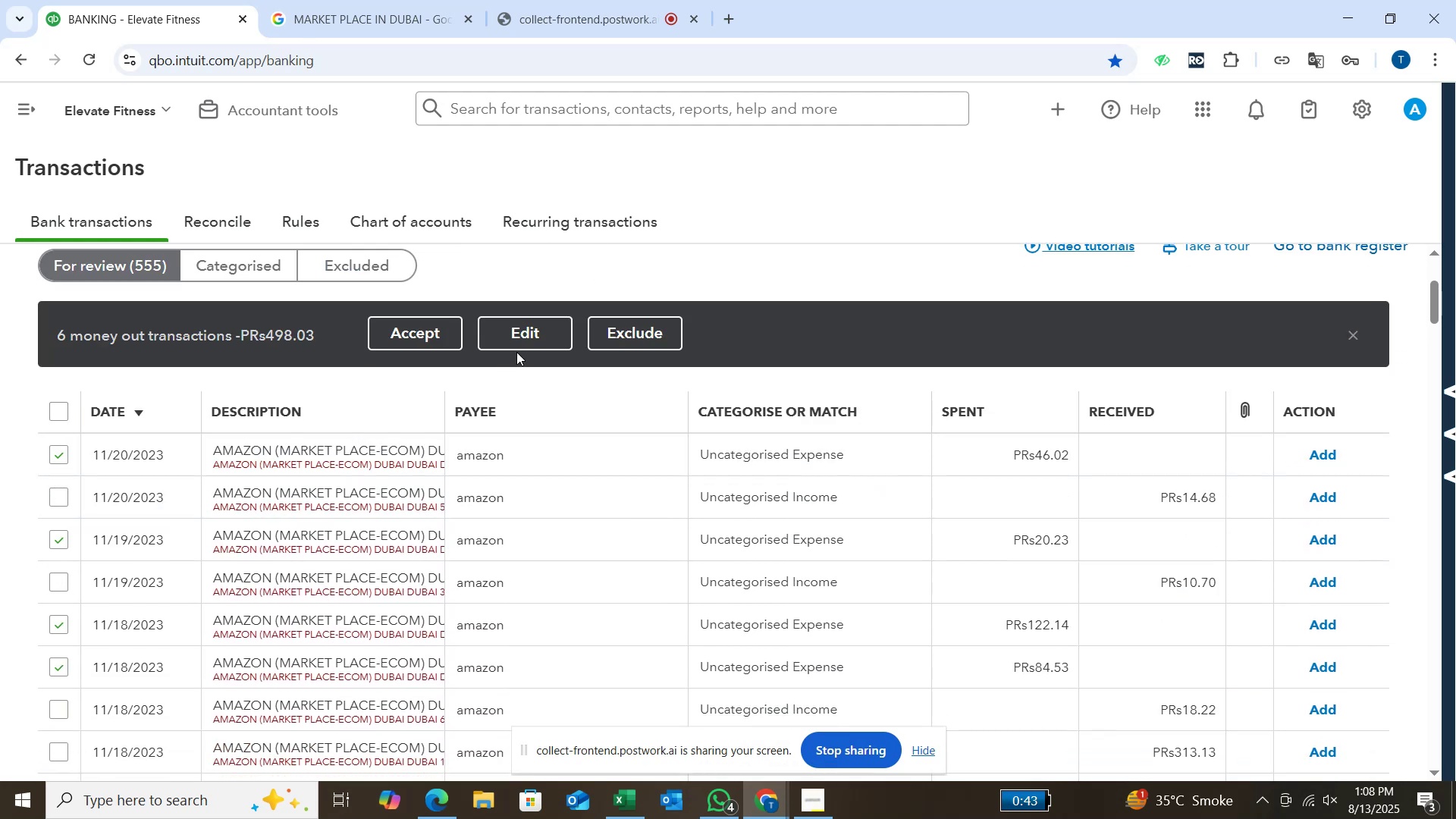 
left_click([537, 334])
 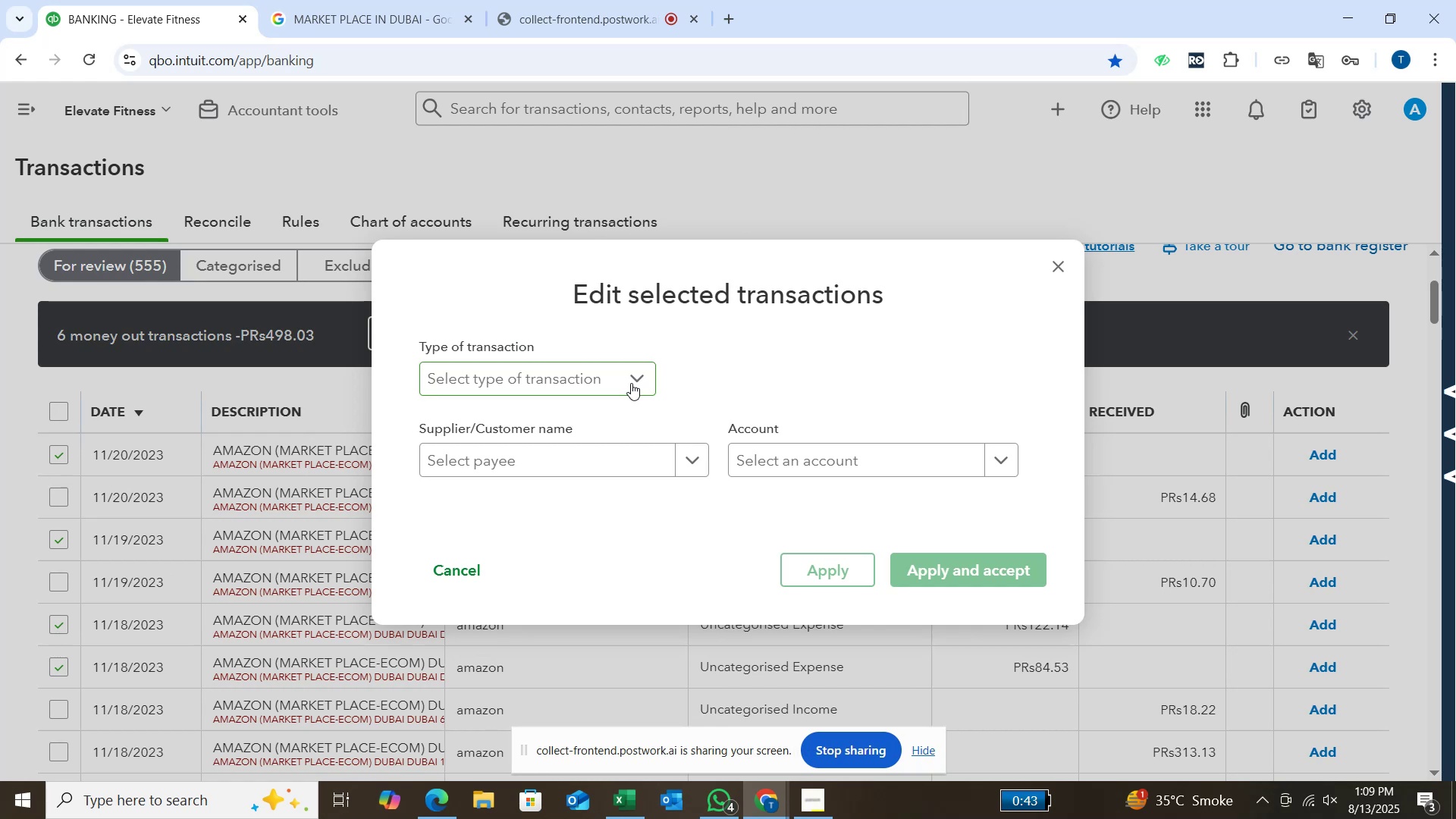 
wait(23.38)
 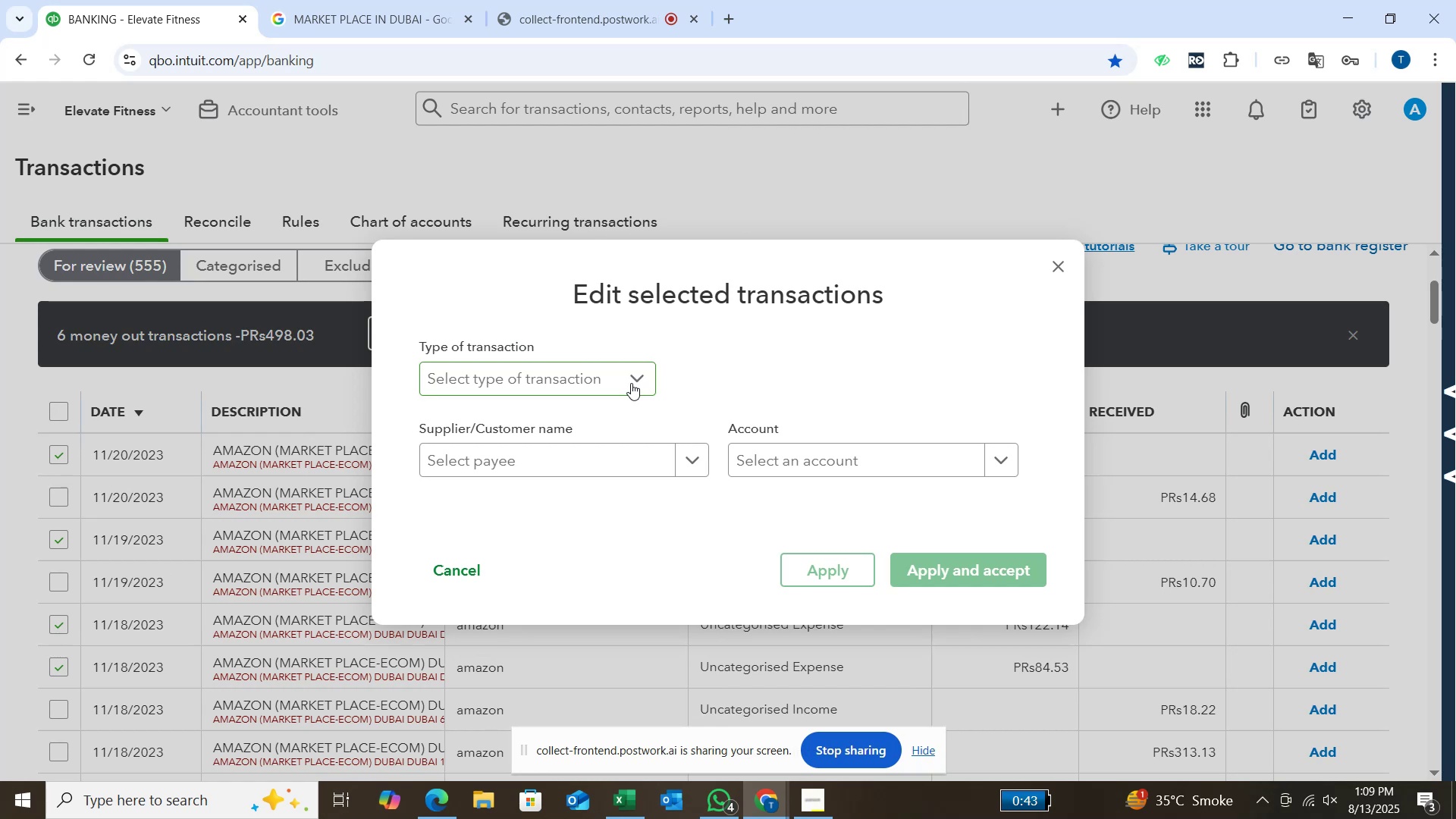 
left_click([631, 383])
 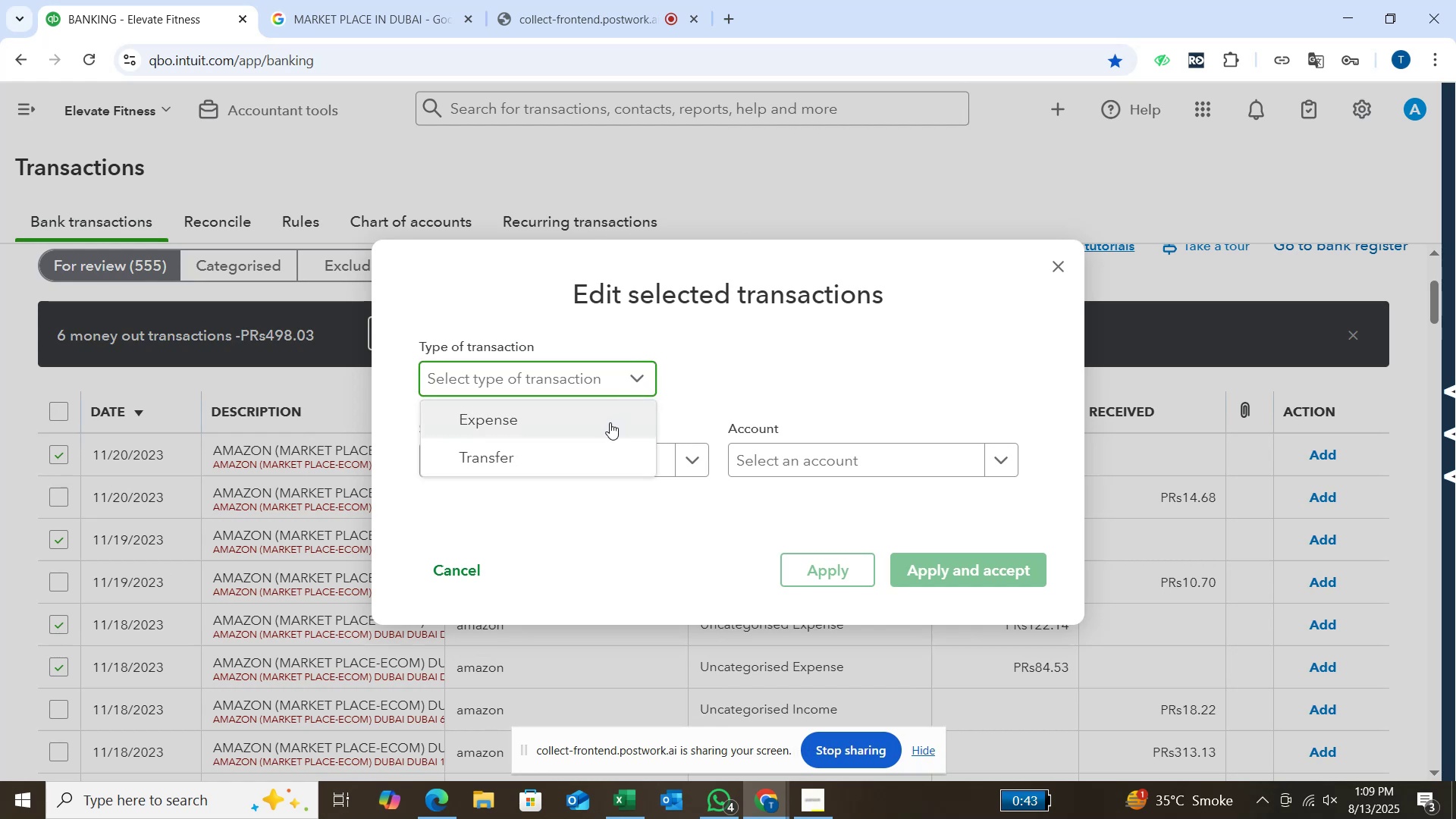 
left_click([610, 422])
 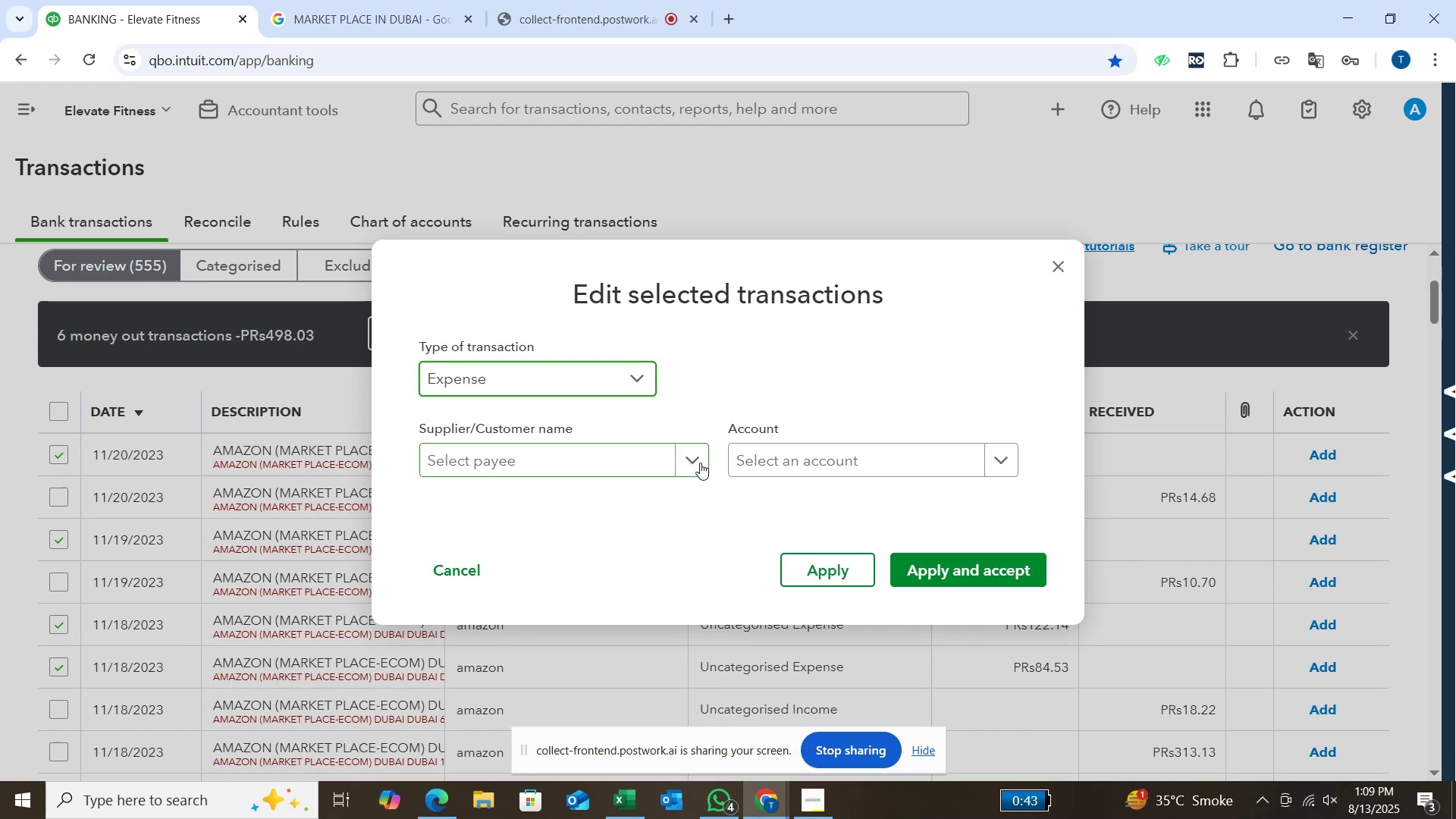 
wait(14.72)
 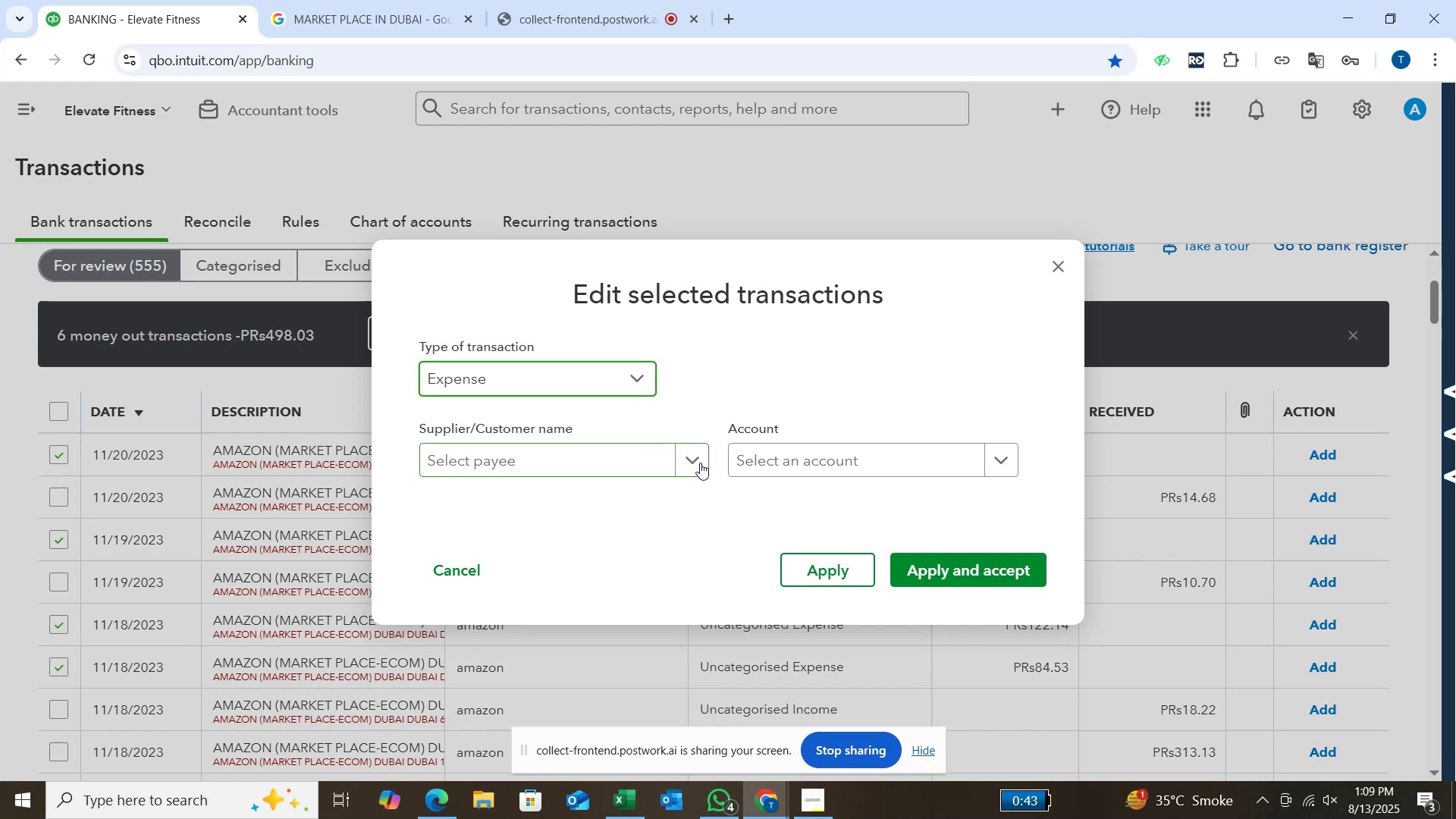 
left_click([701, 462])
 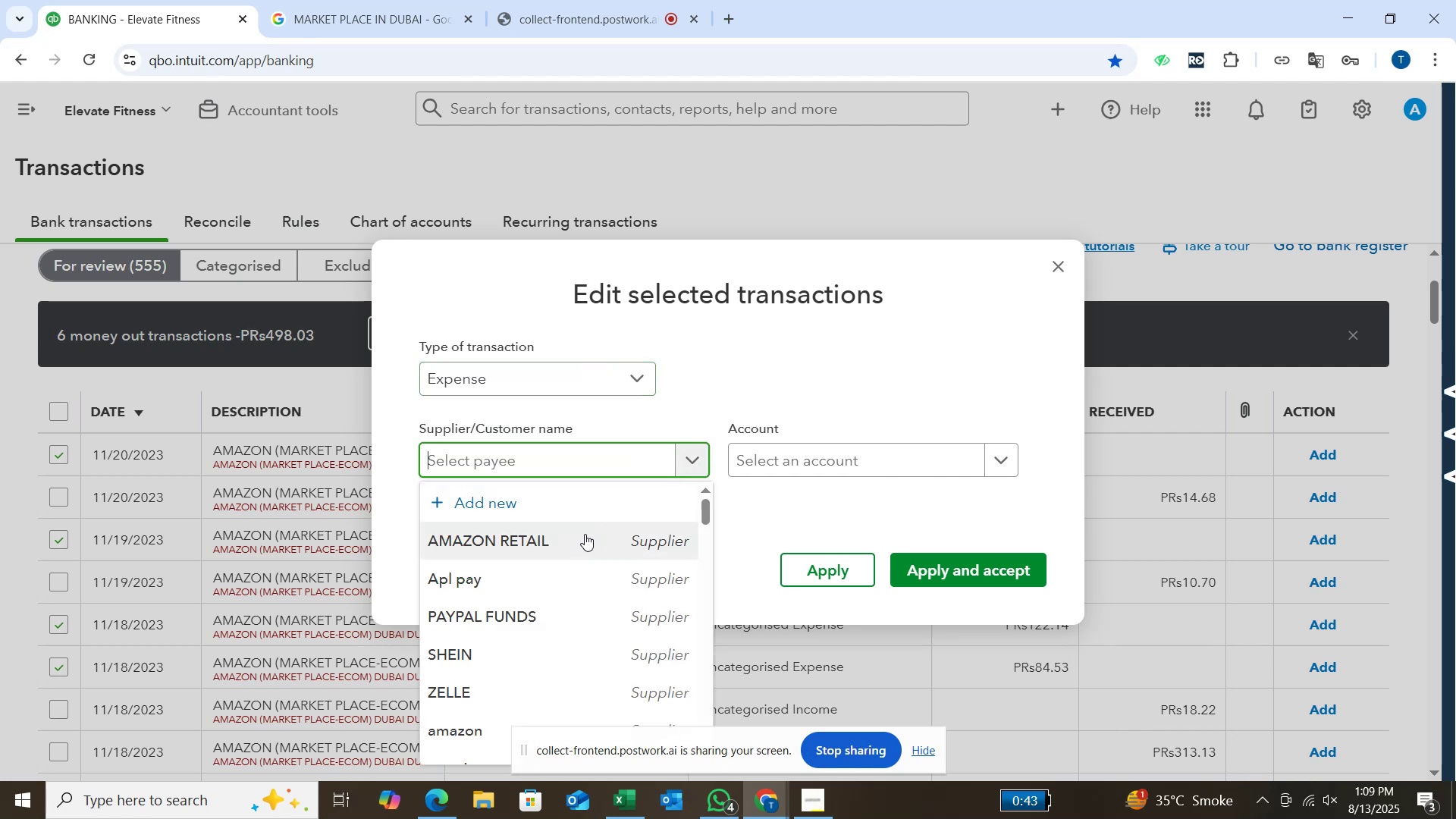 
type(amazon)
 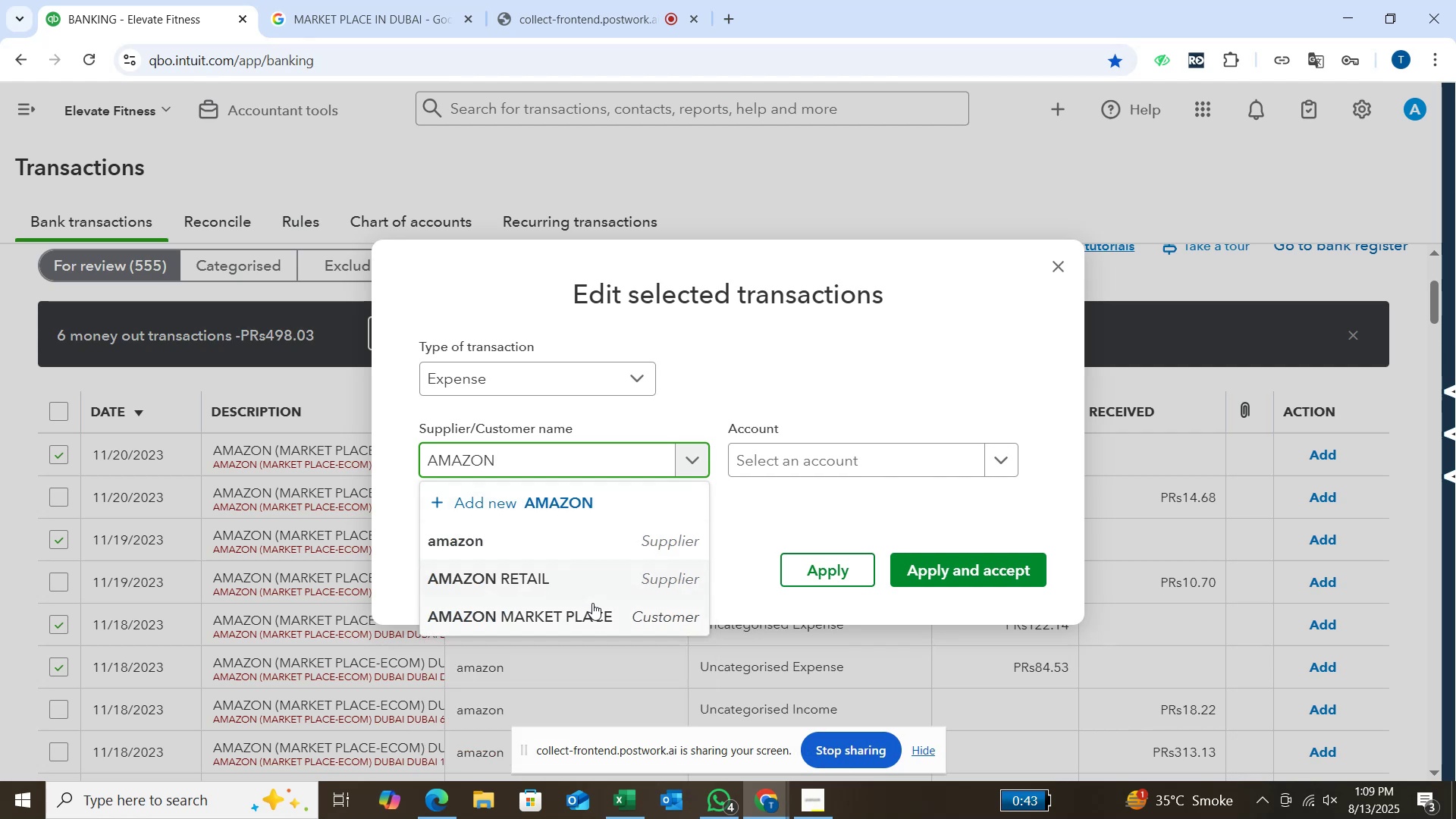 
left_click([592, 612])
 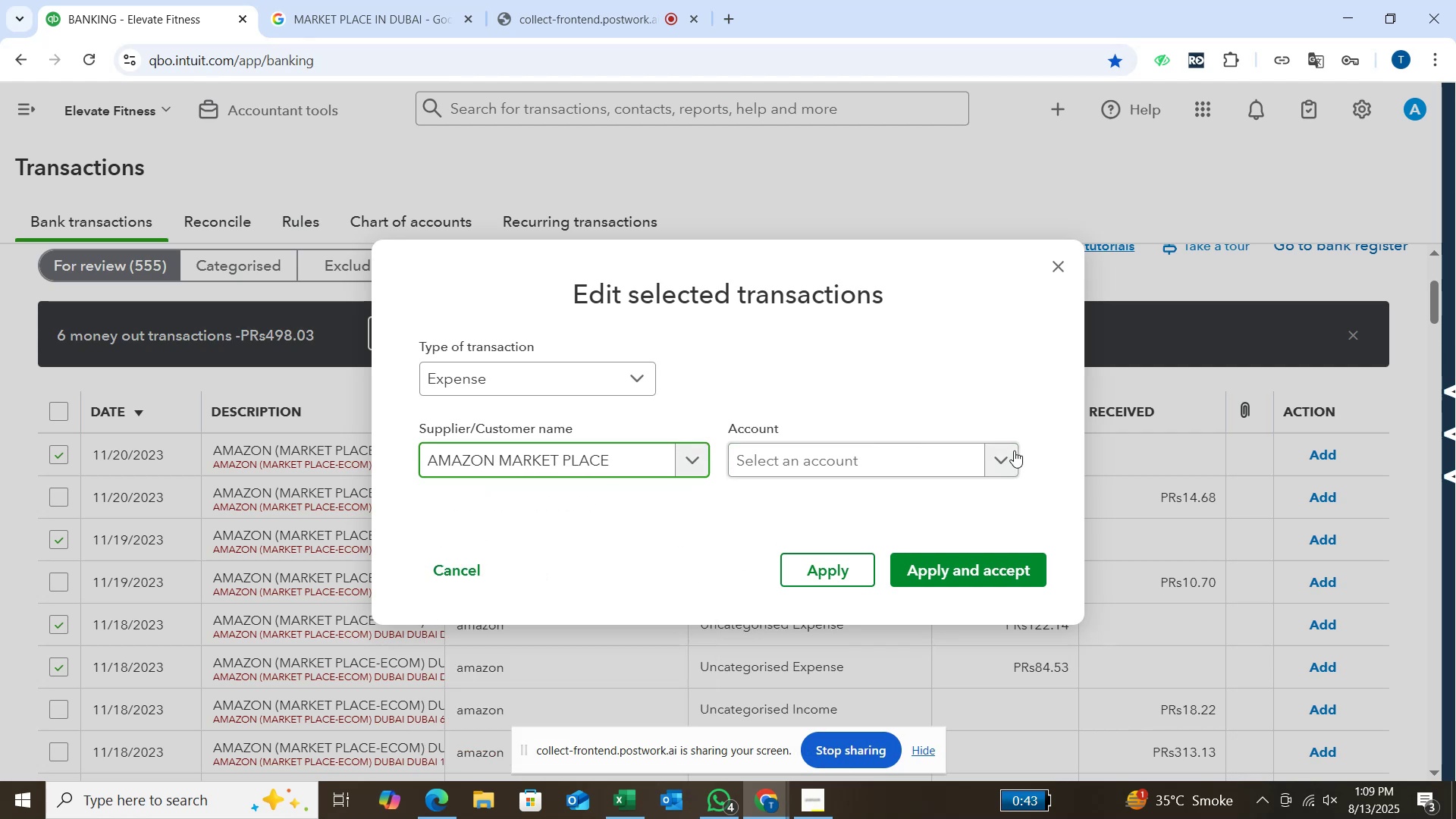 
left_click([1009, 463])
 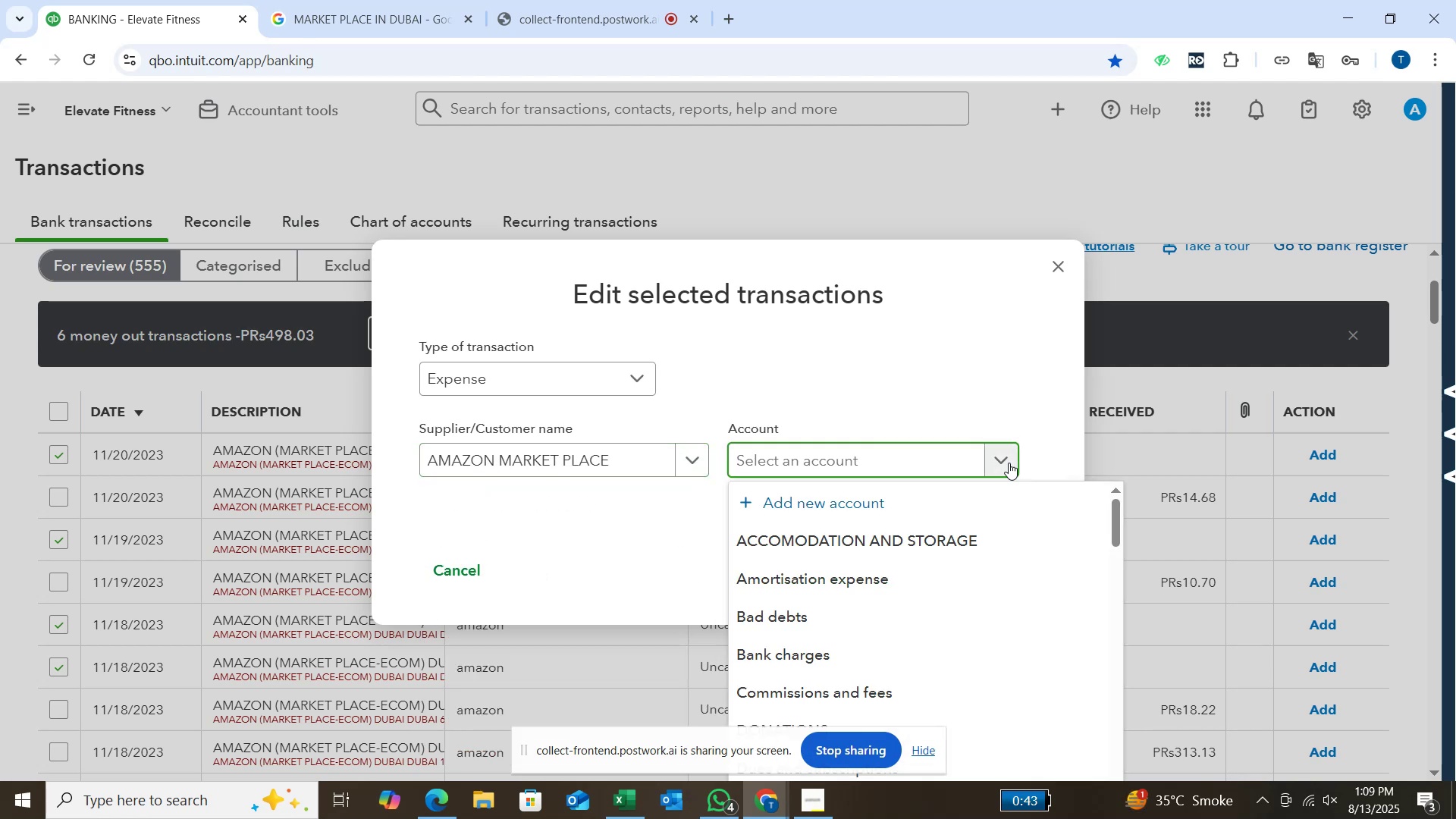 
wait(5.91)
 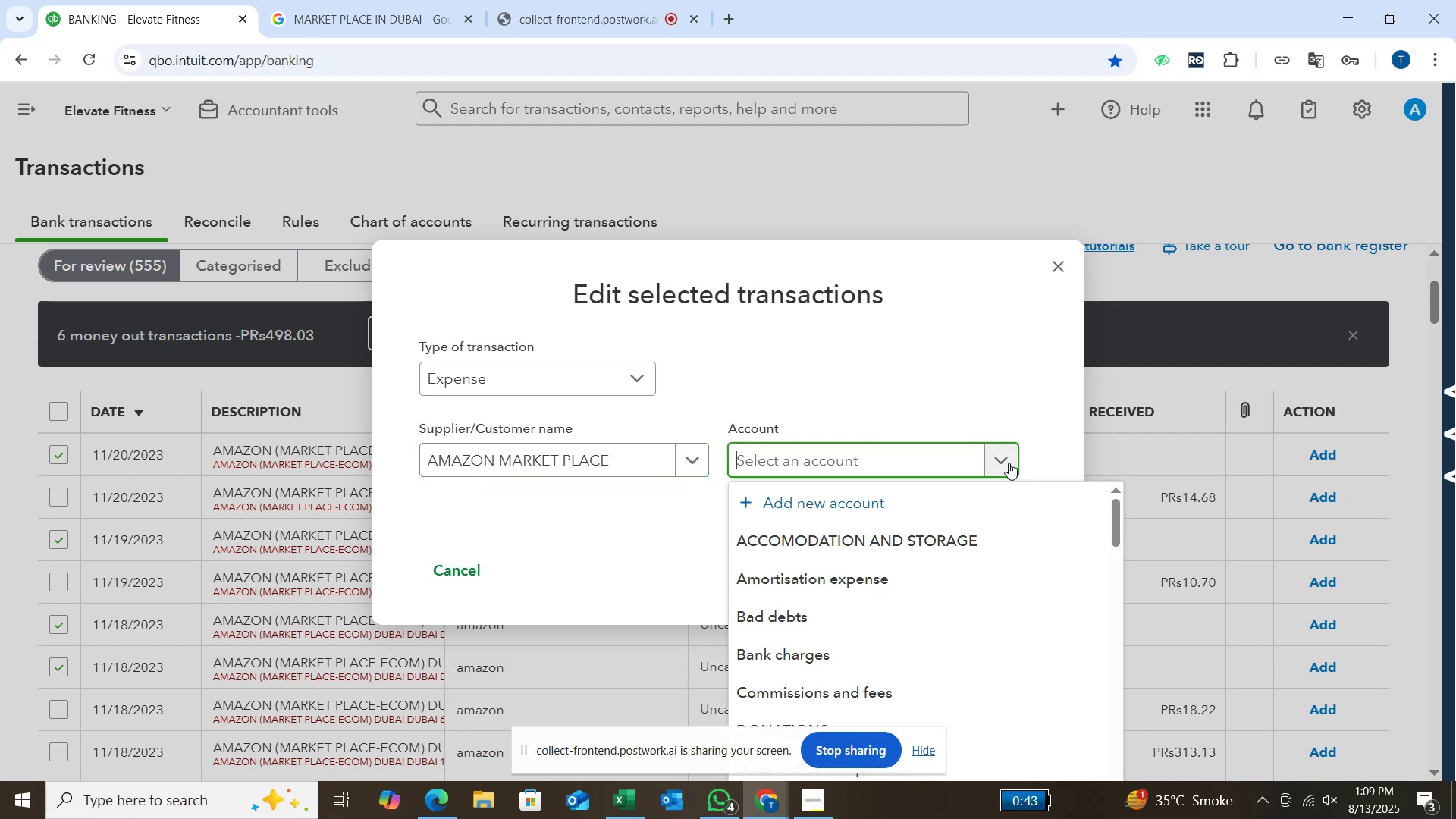 
type(shop)
 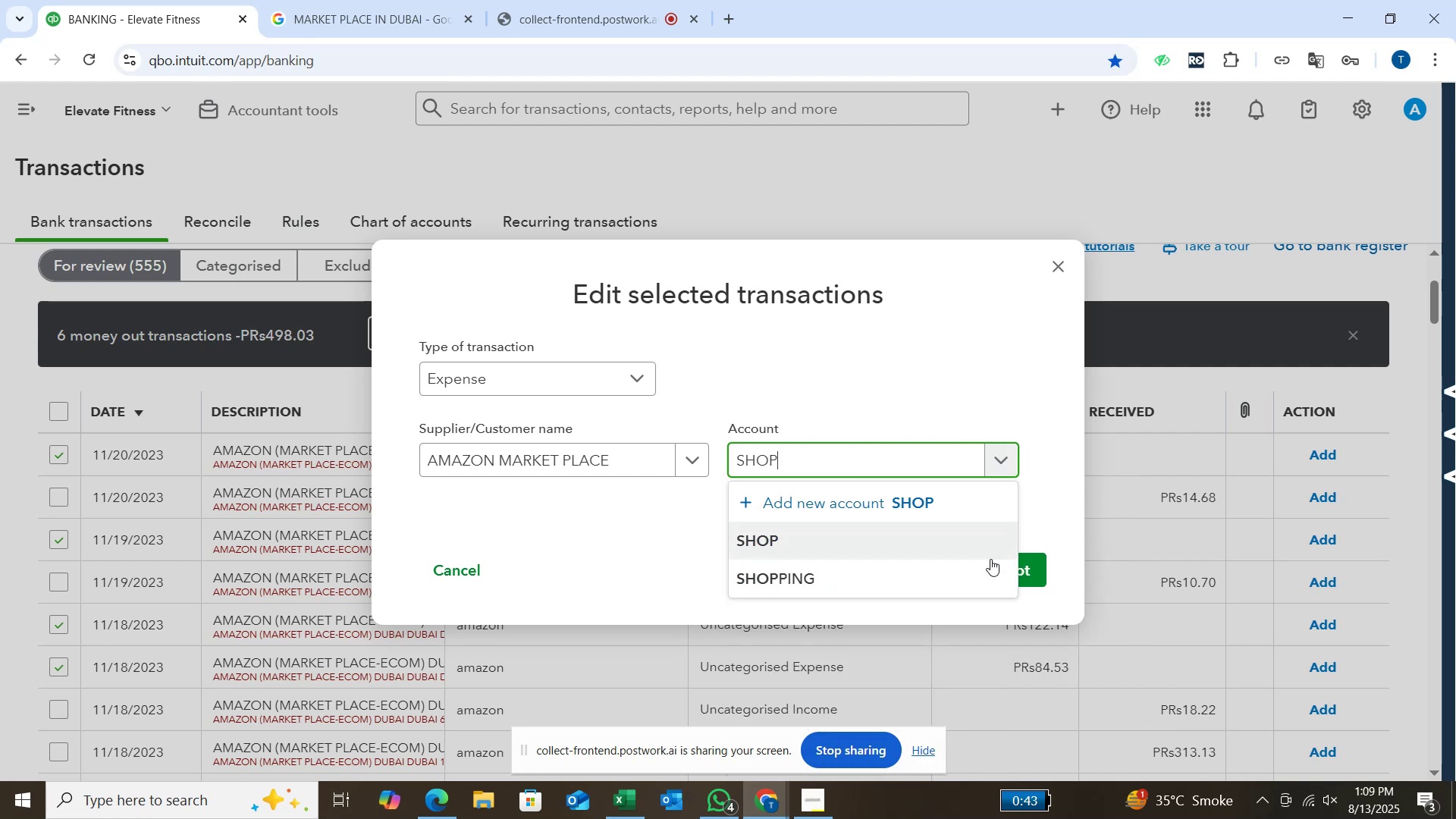 
left_click([982, 566])
 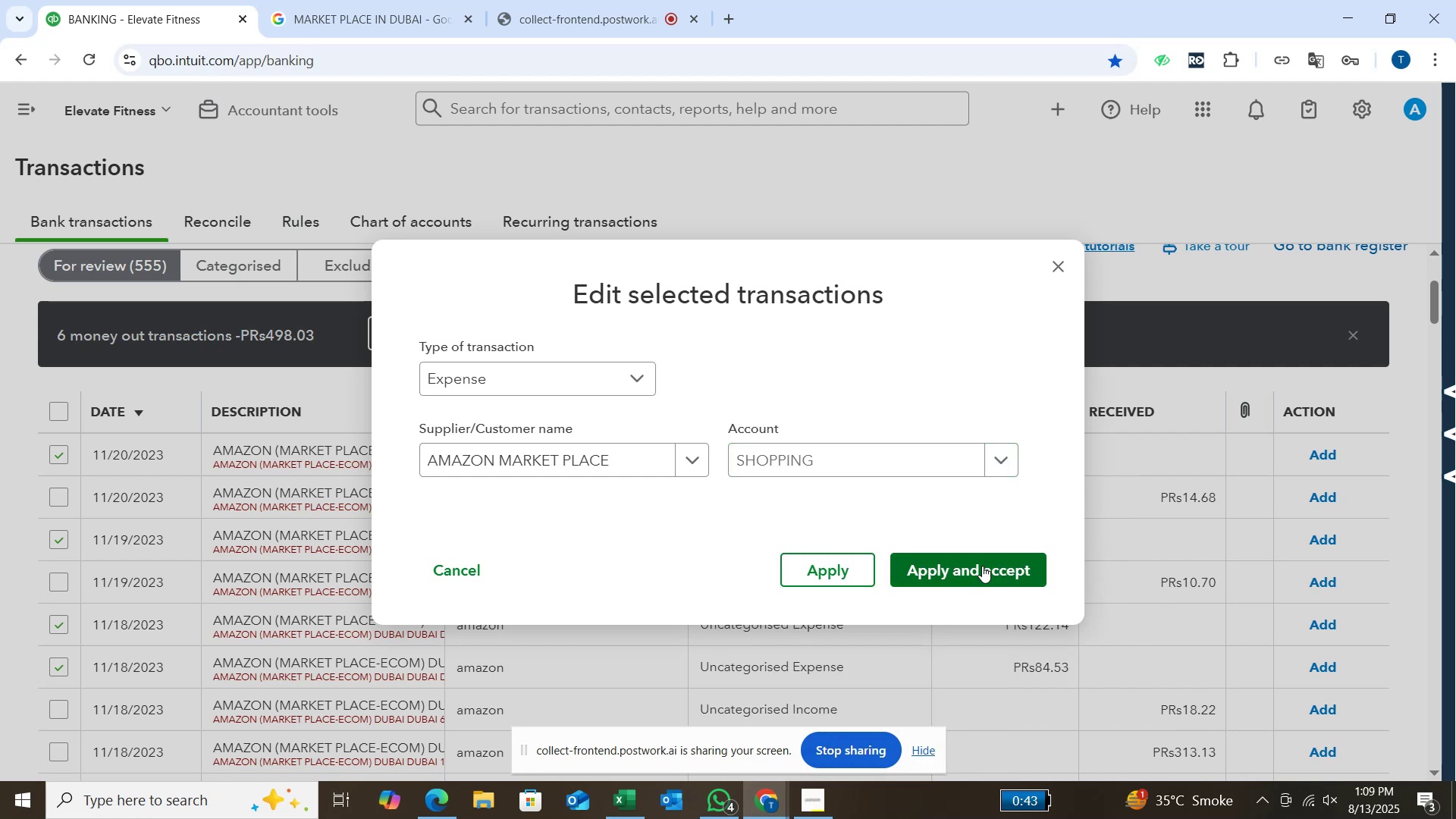 
left_click([982, 566])
 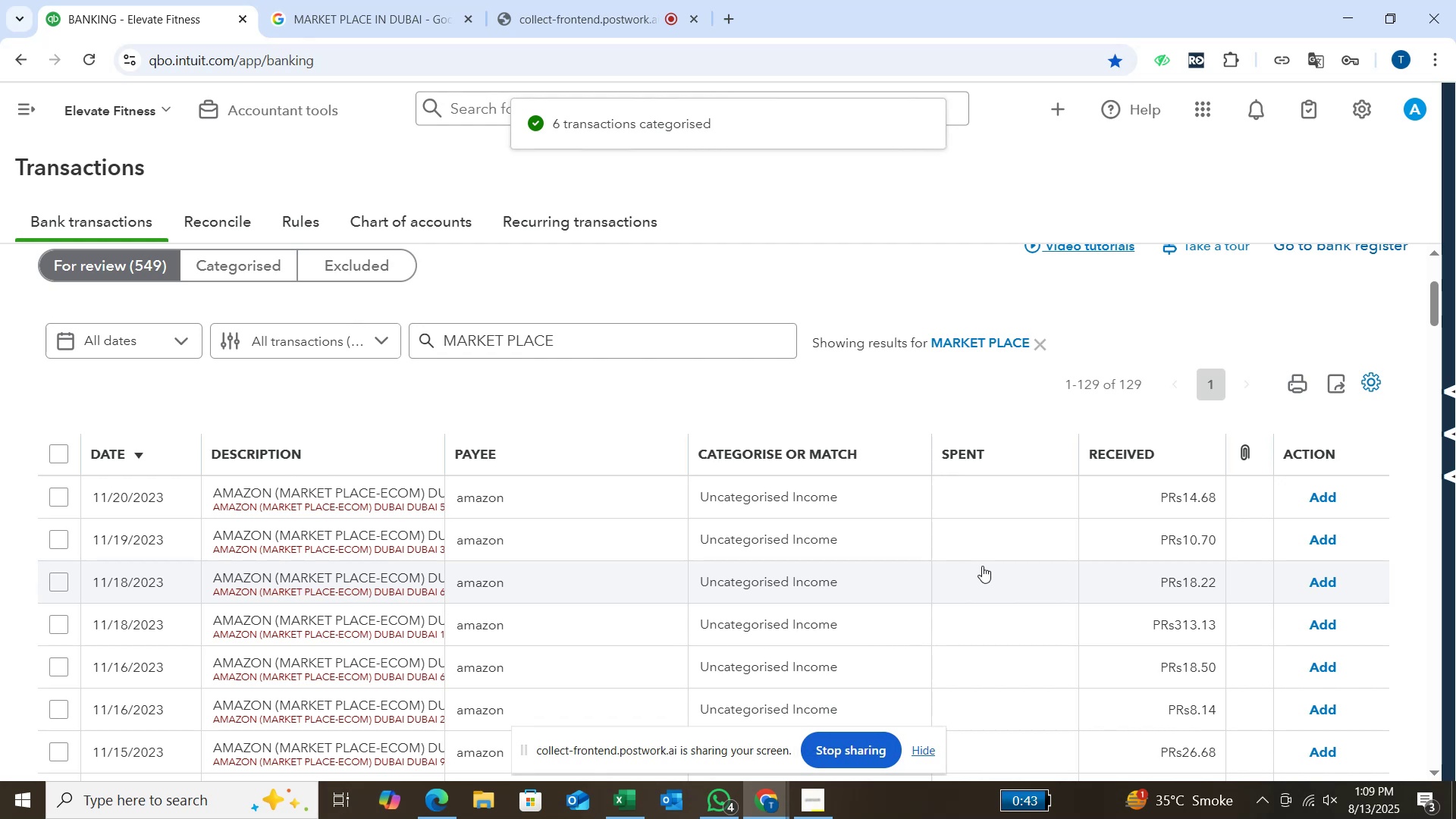 
wait(7.69)
 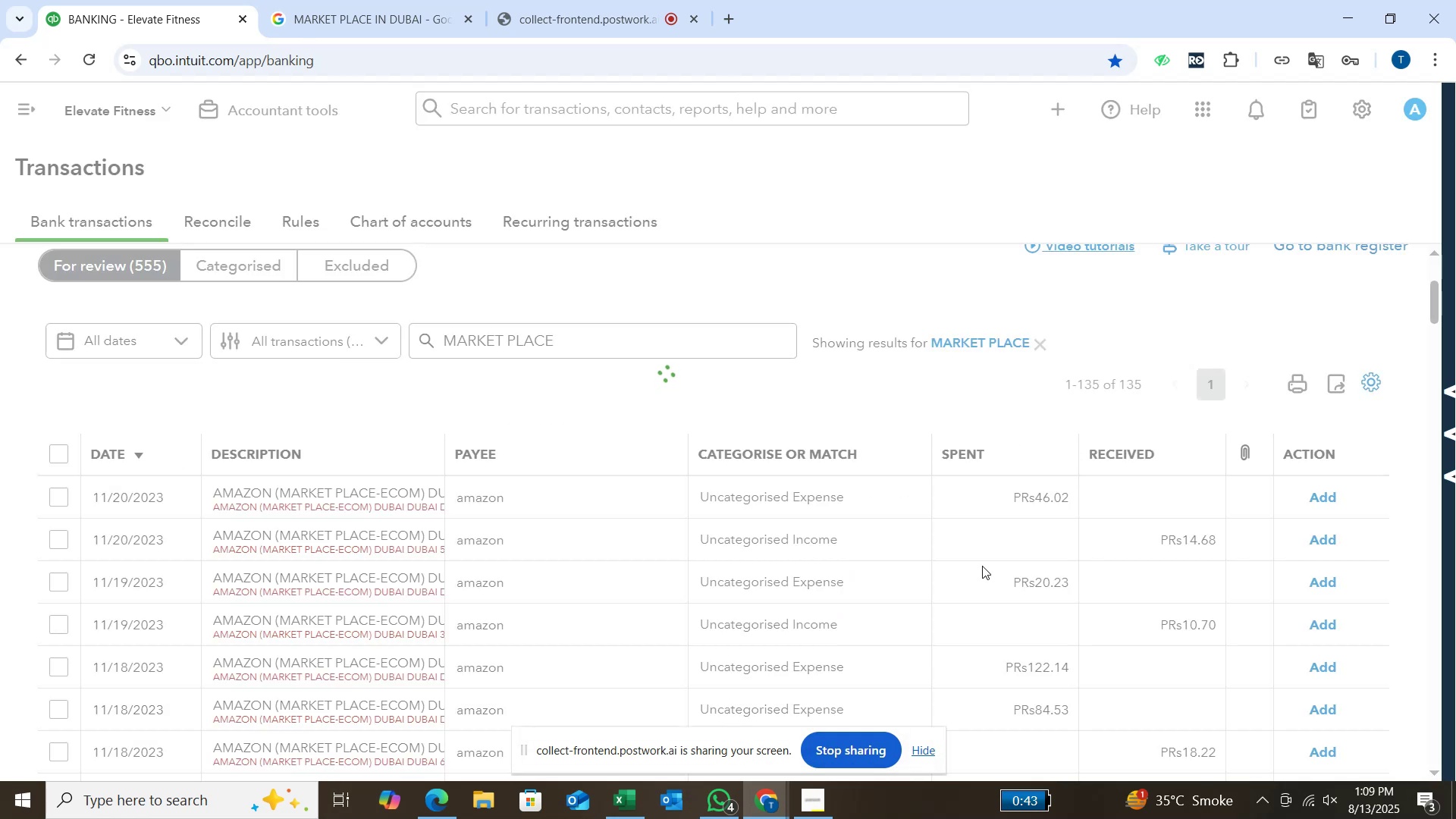 
scroll: coordinate [1068, 520], scroll_direction: up, amount: 2.0
 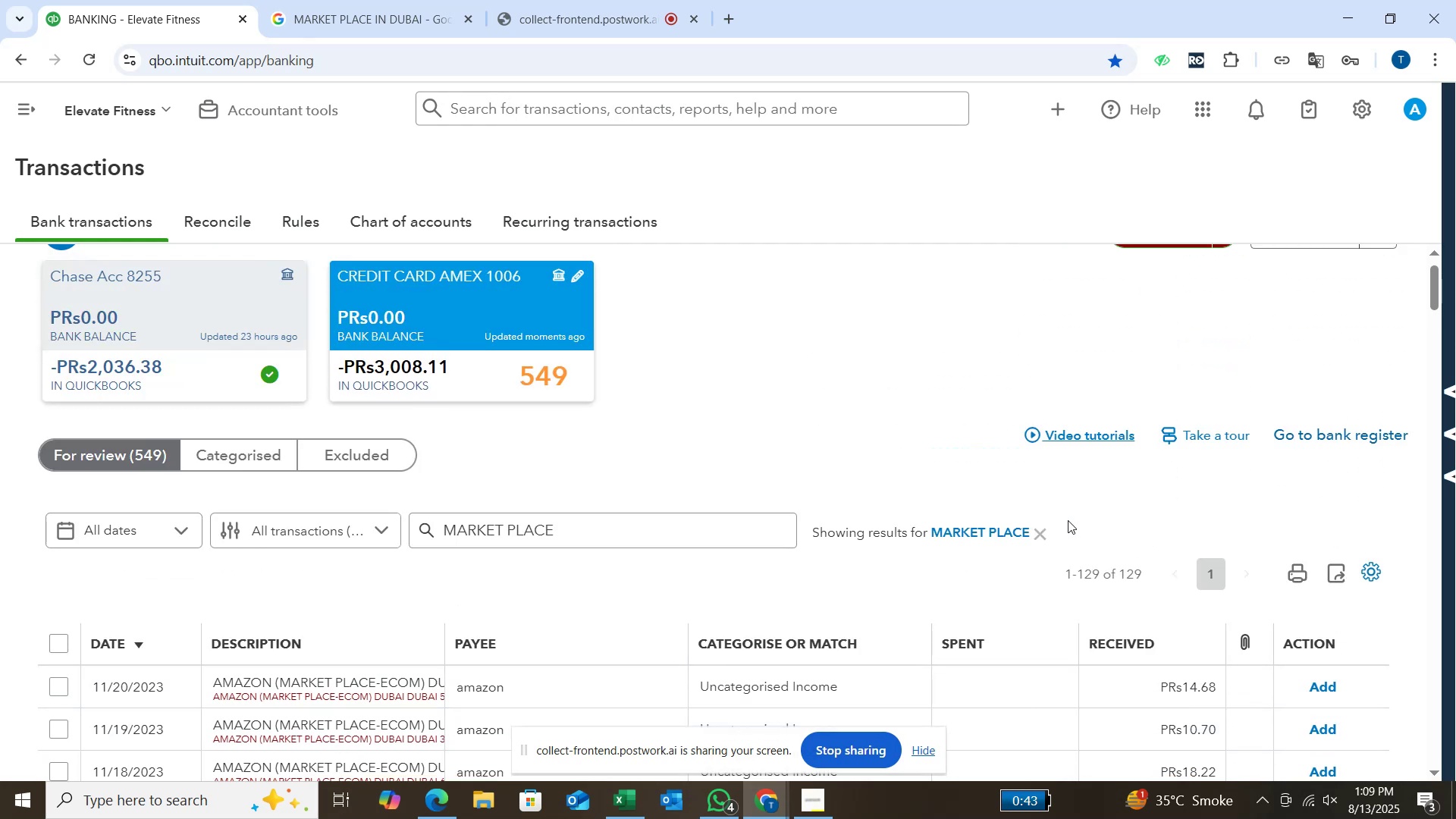 
scroll: coordinate [1068, 520], scroll_direction: down, amount: 1.0
 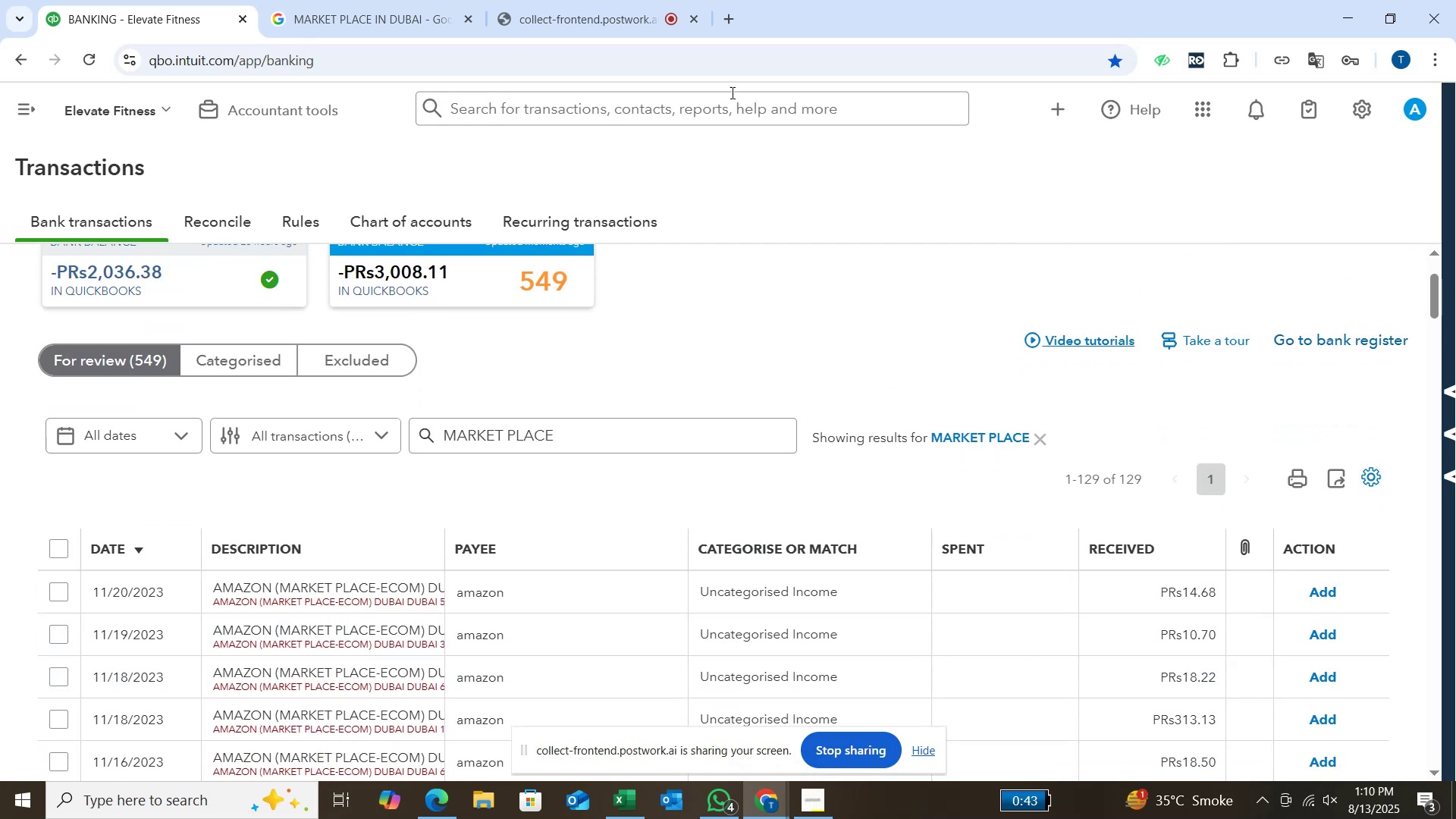 
left_click([640, 0])
 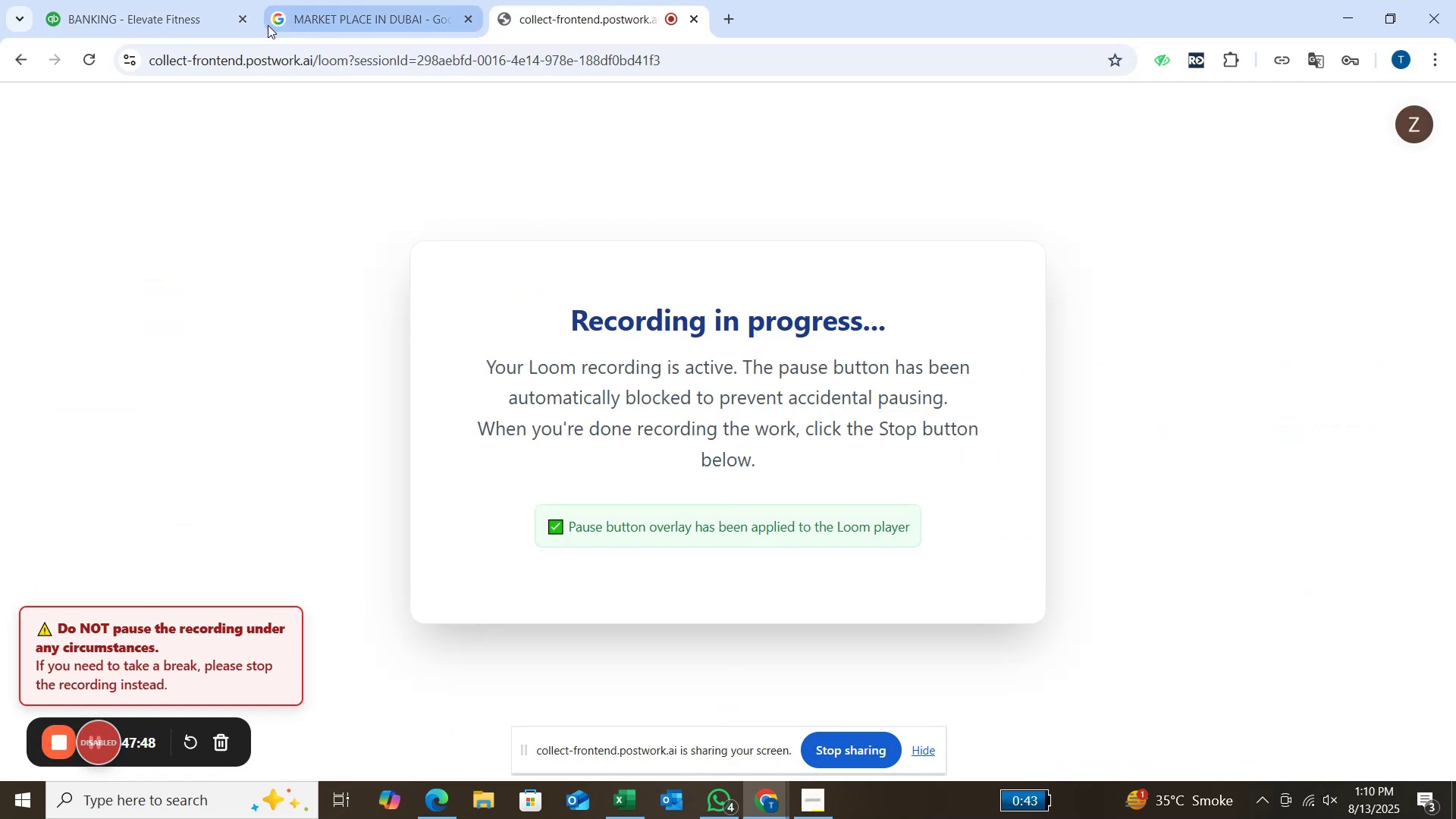 
left_click([220, 9])
 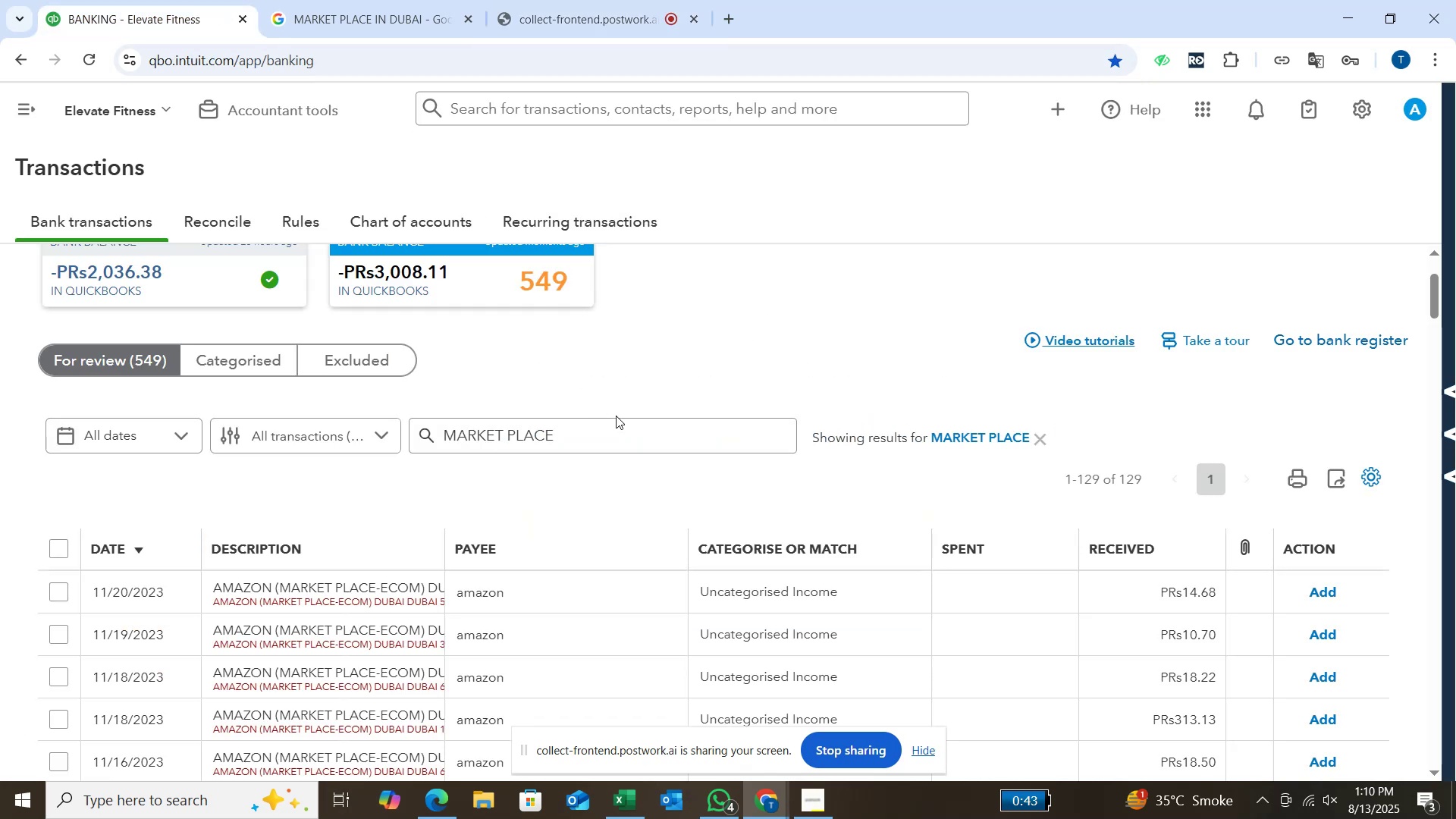 
scroll: coordinate [616, 416], scroll_direction: down, amount: 1.0
 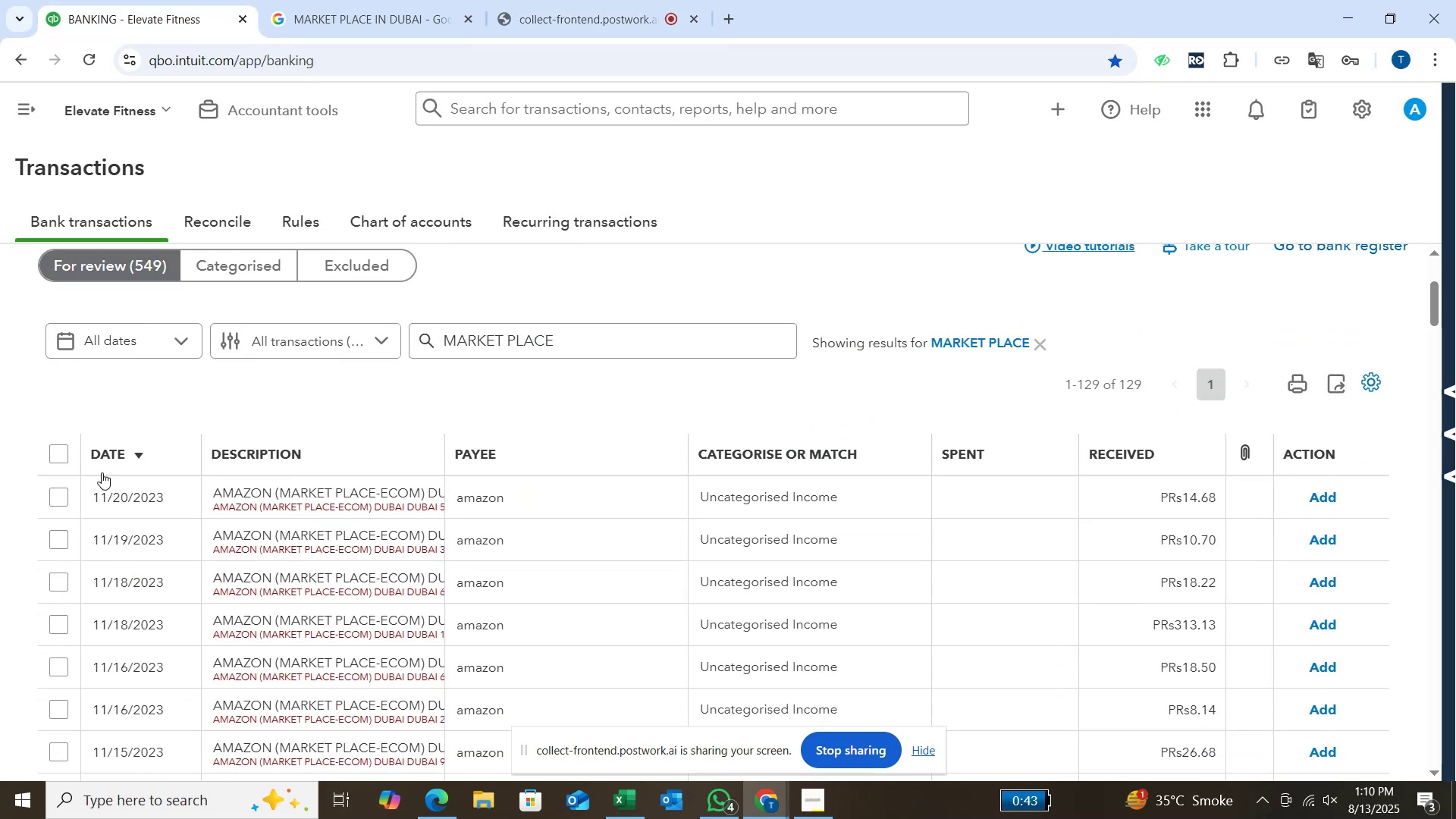 
left_click([62, 493])
 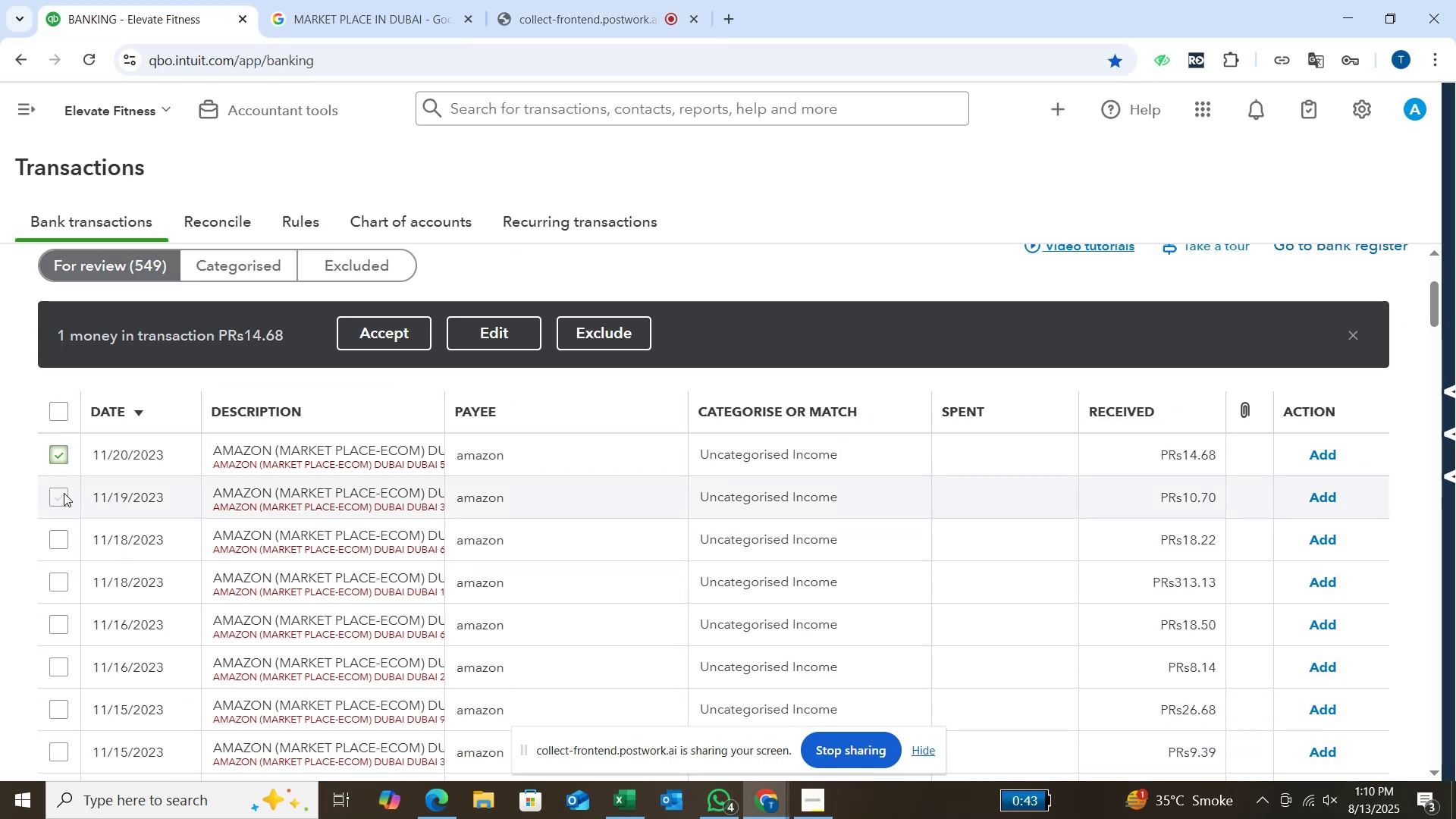 
scroll: coordinate [66, 493], scroll_direction: down, amount: 1.0
 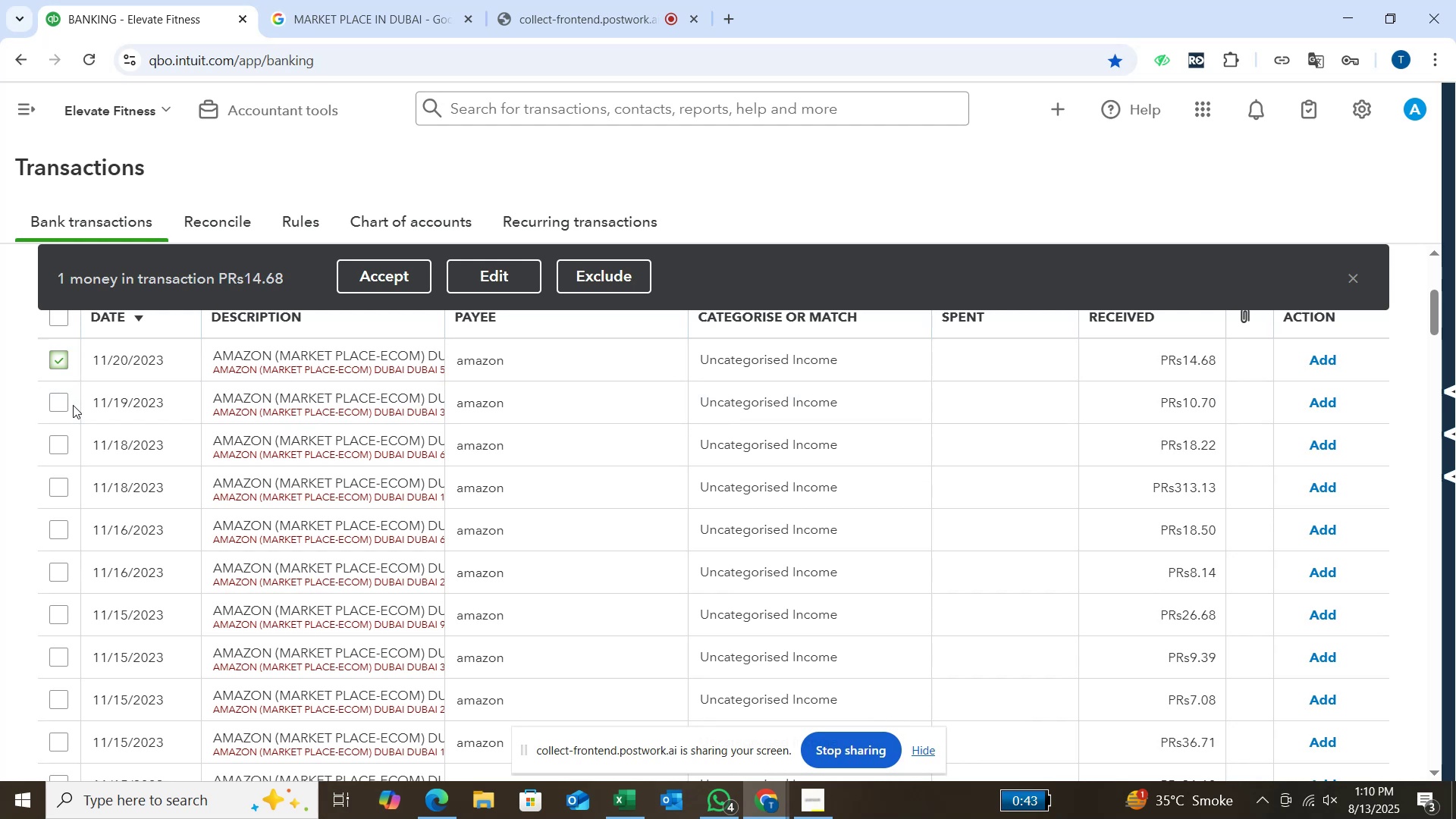 
wait(5.25)
 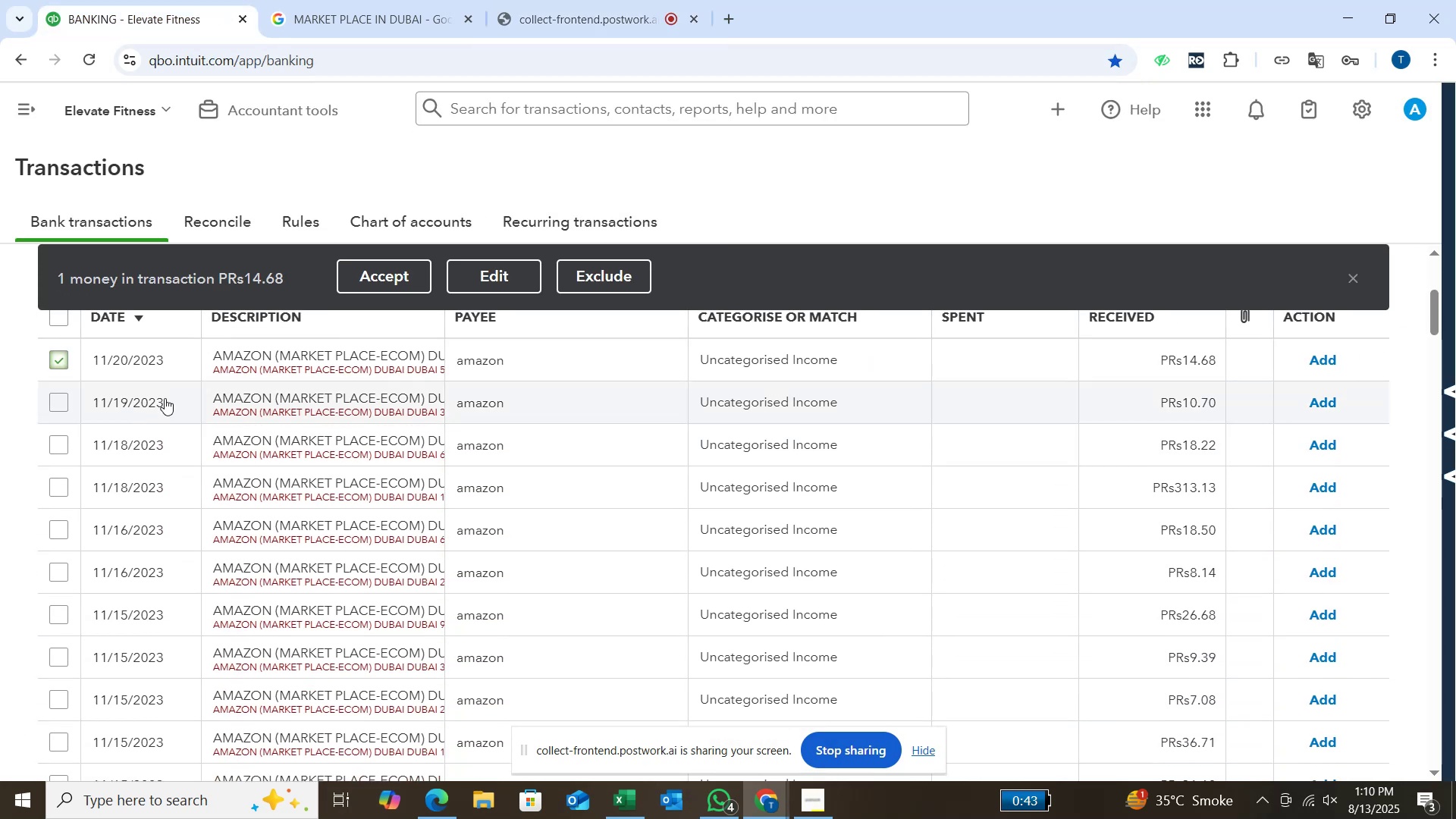 
left_click([63, 405])
 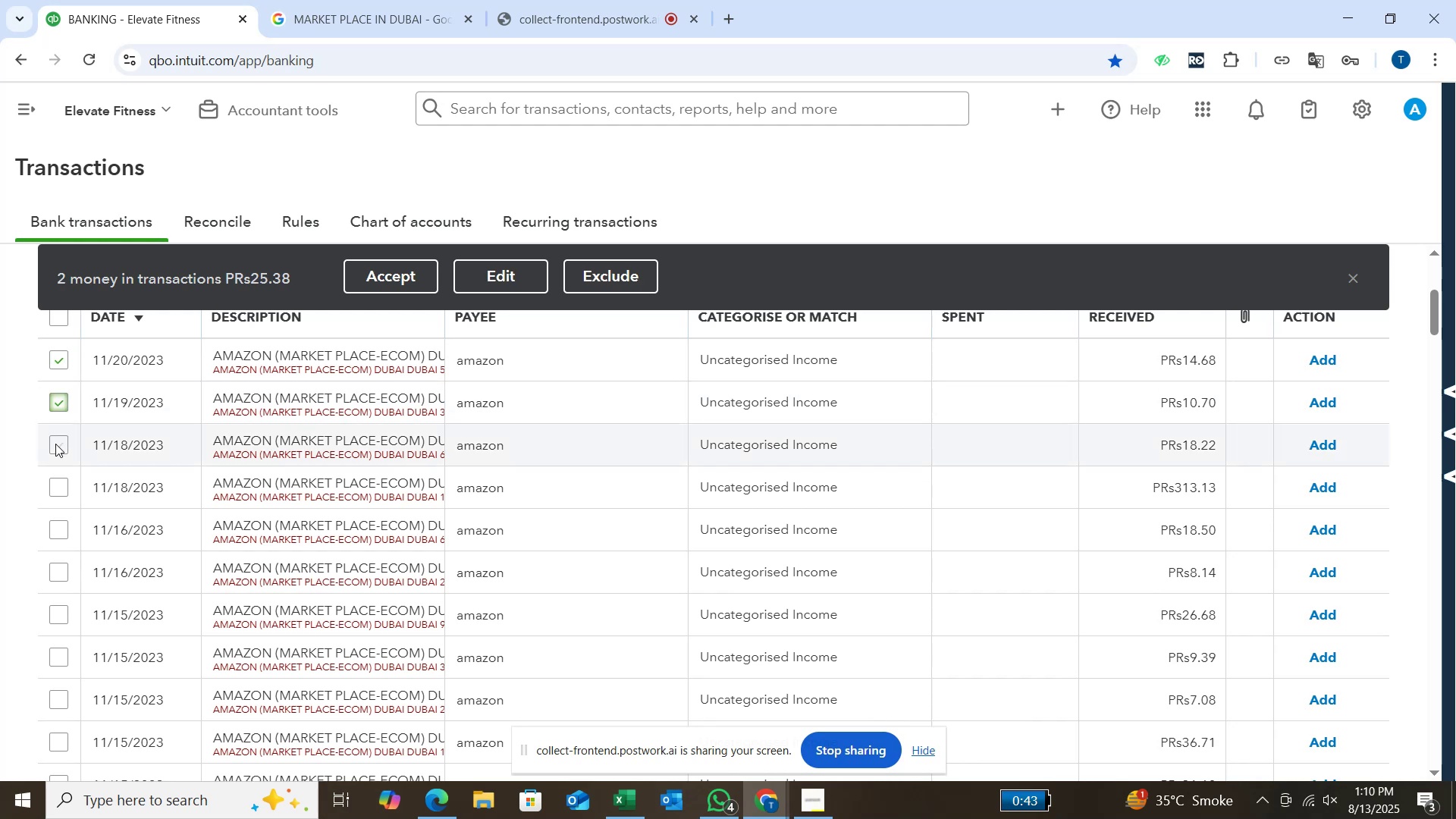 
left_click([55, 444])
 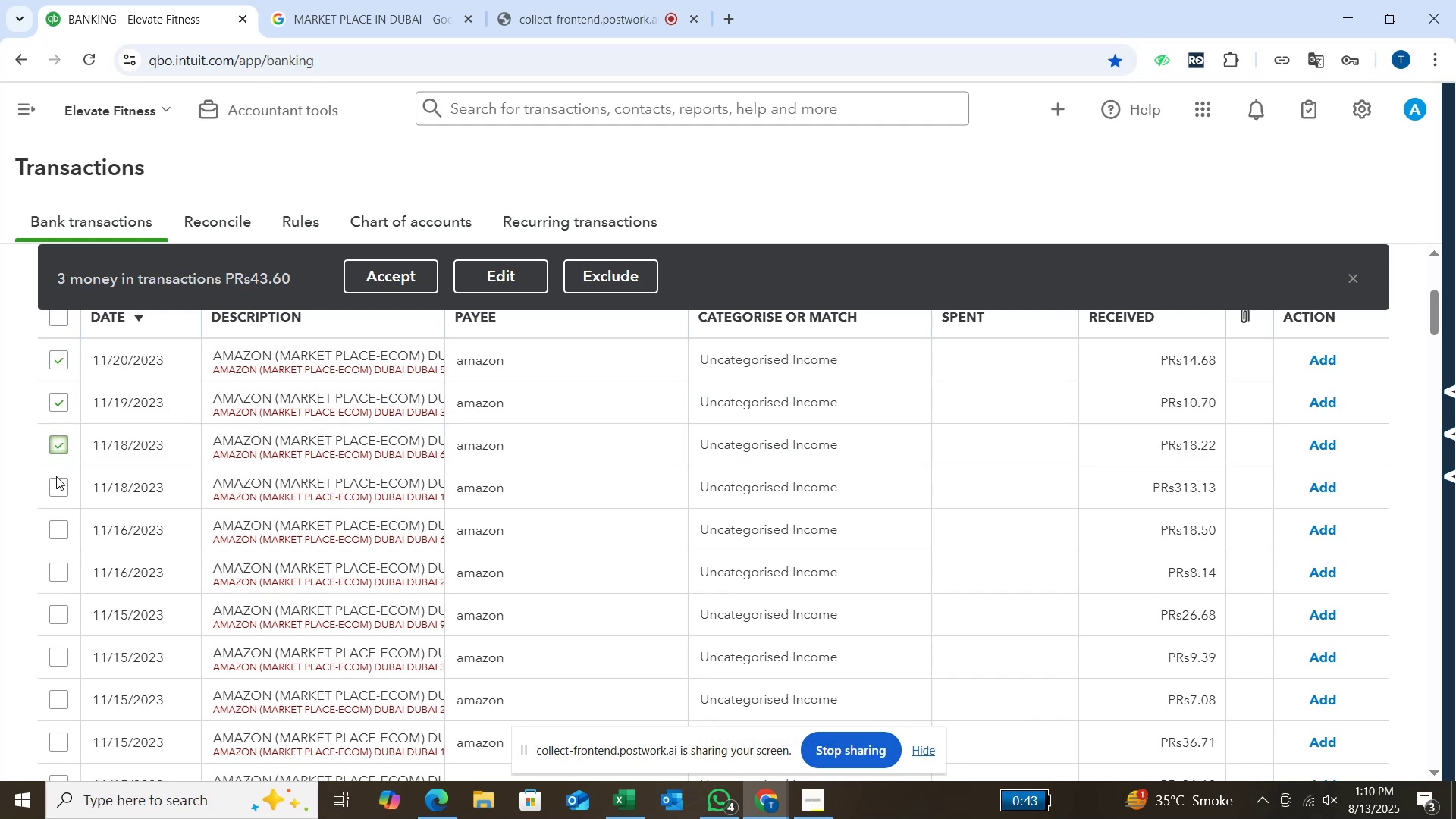 
left_click([56, 476])
 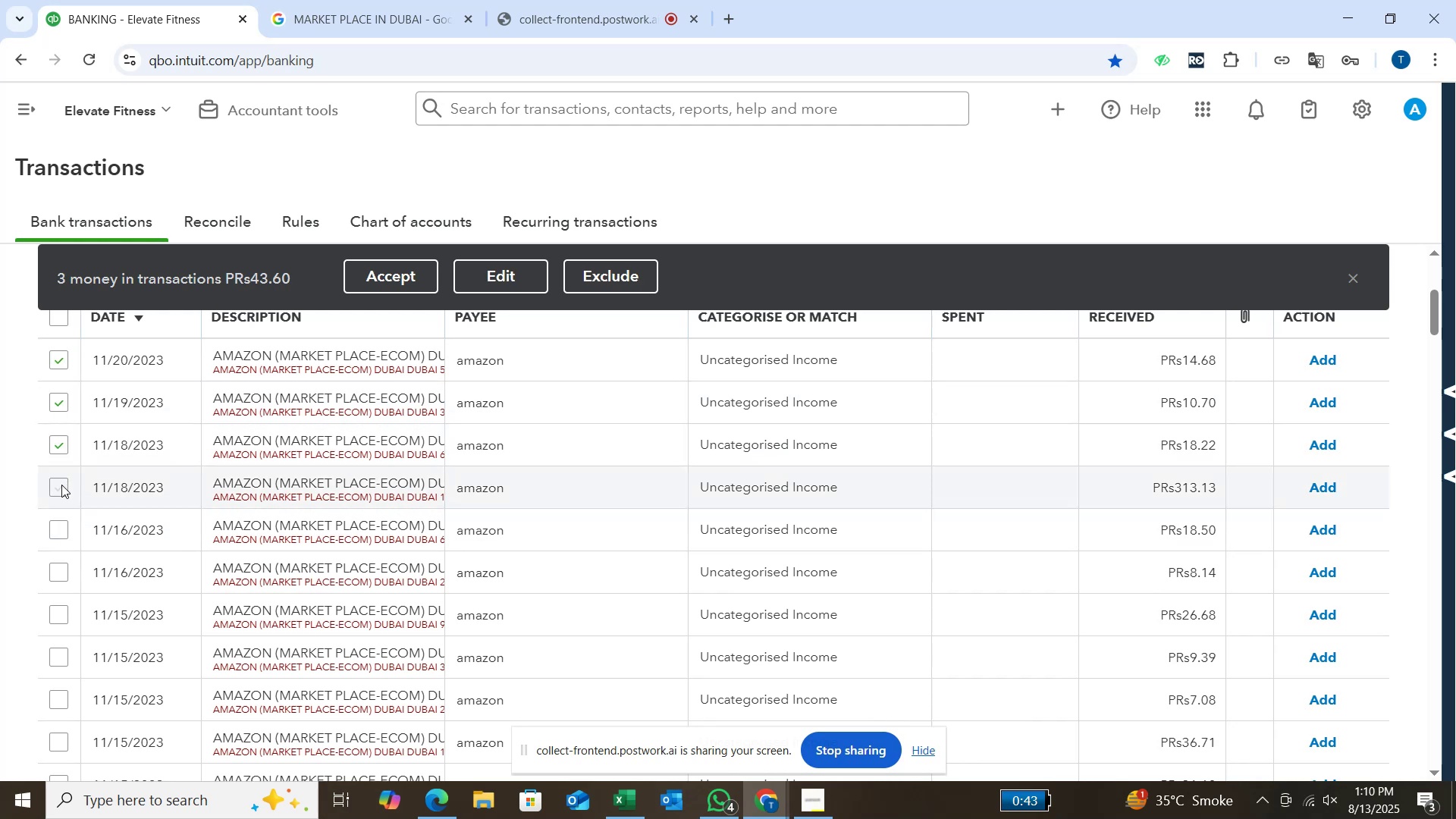 
left_click([56, 486])
 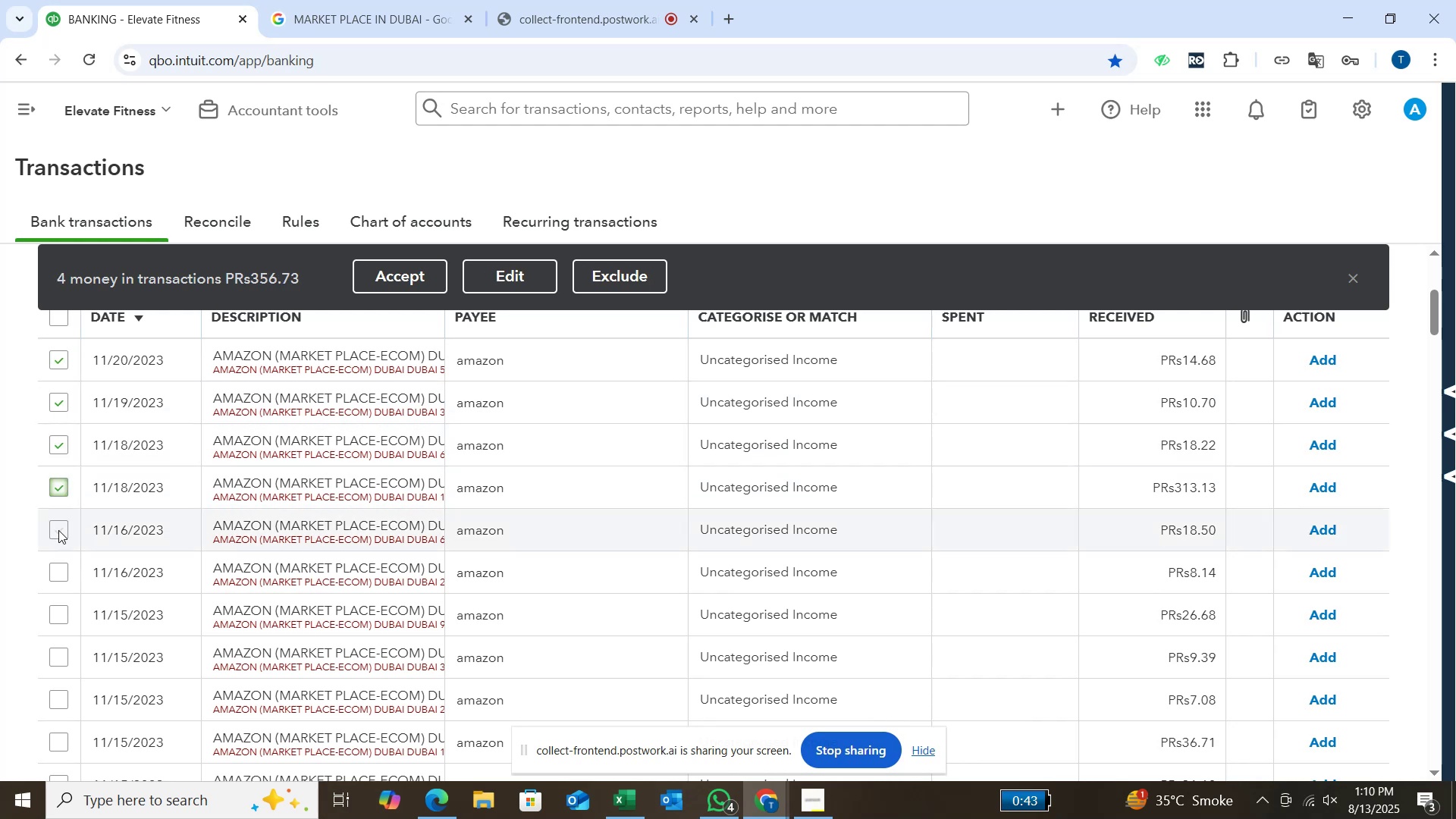 
left_click([58, 530])
 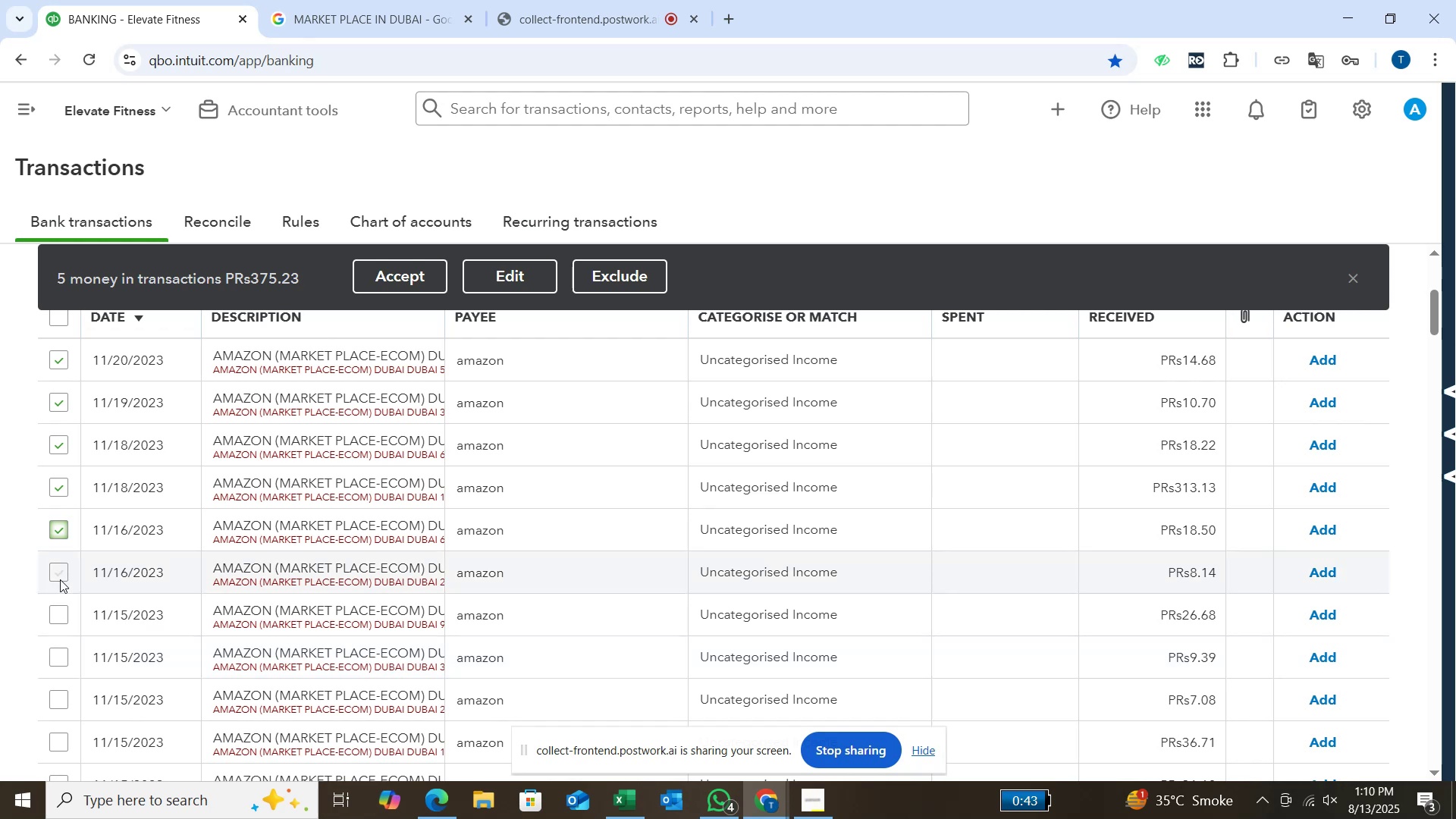 
left_click([56, 578])
 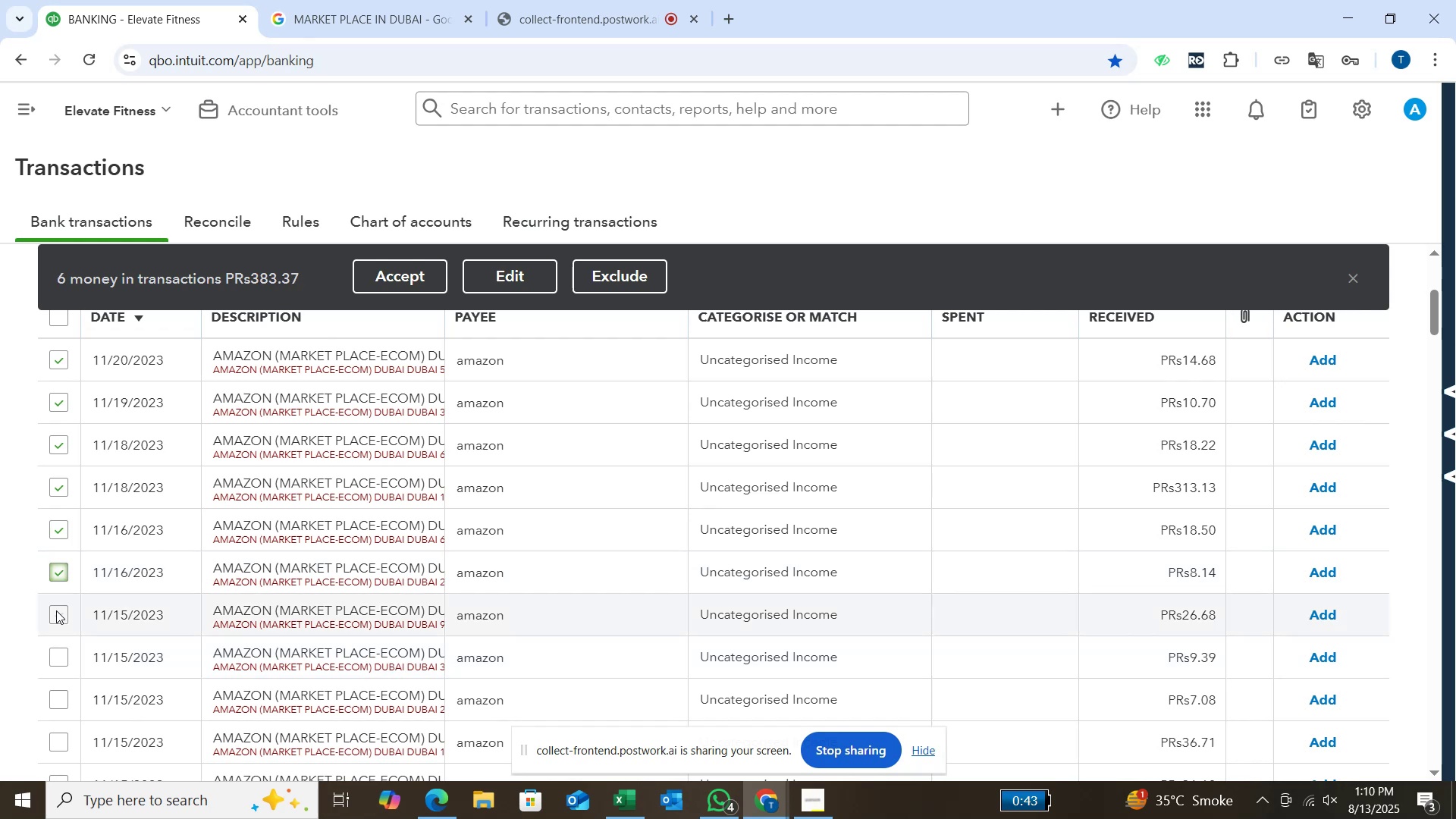 
left_click([56, 610])
 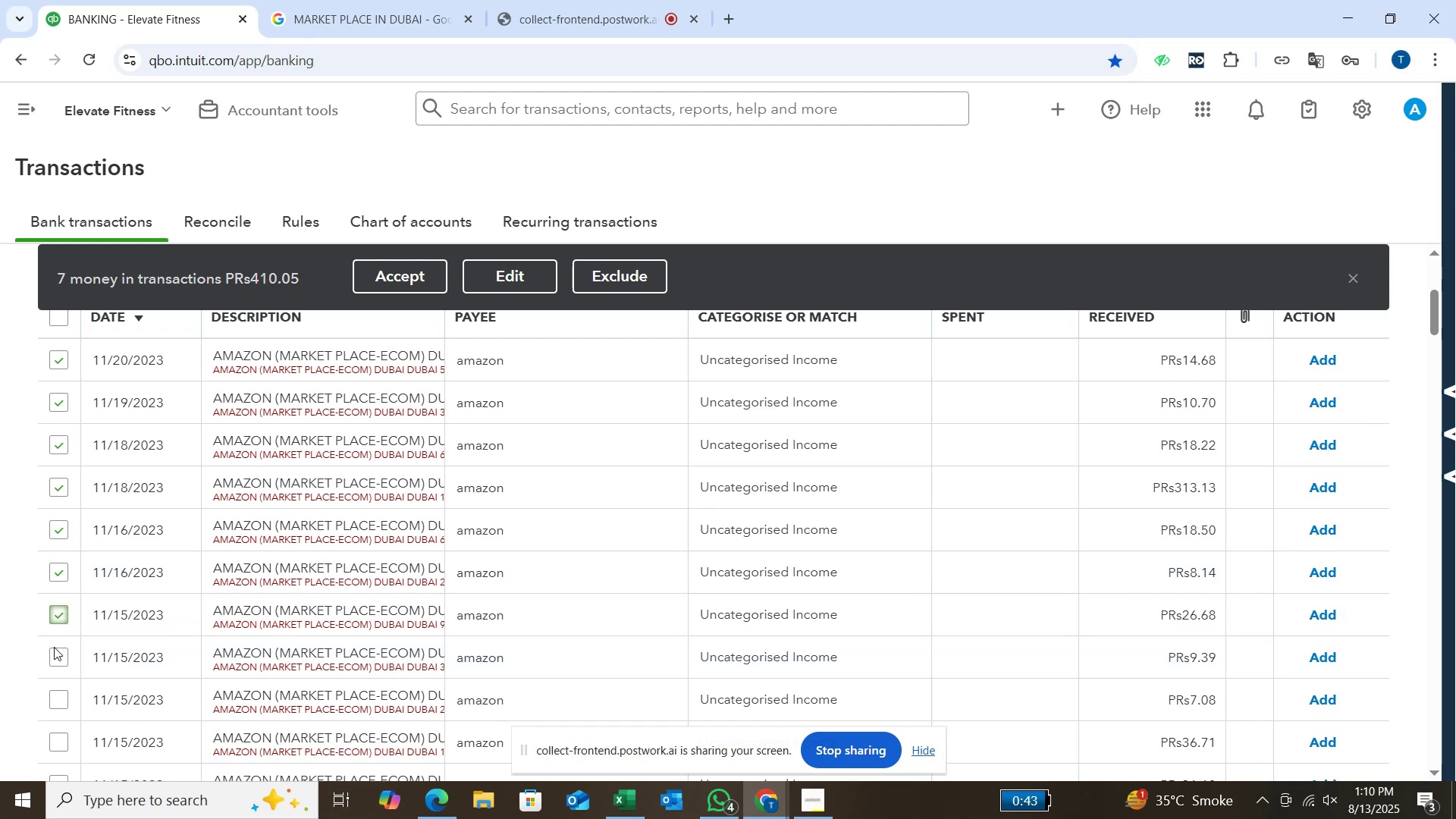 
left_click([58, 656])
 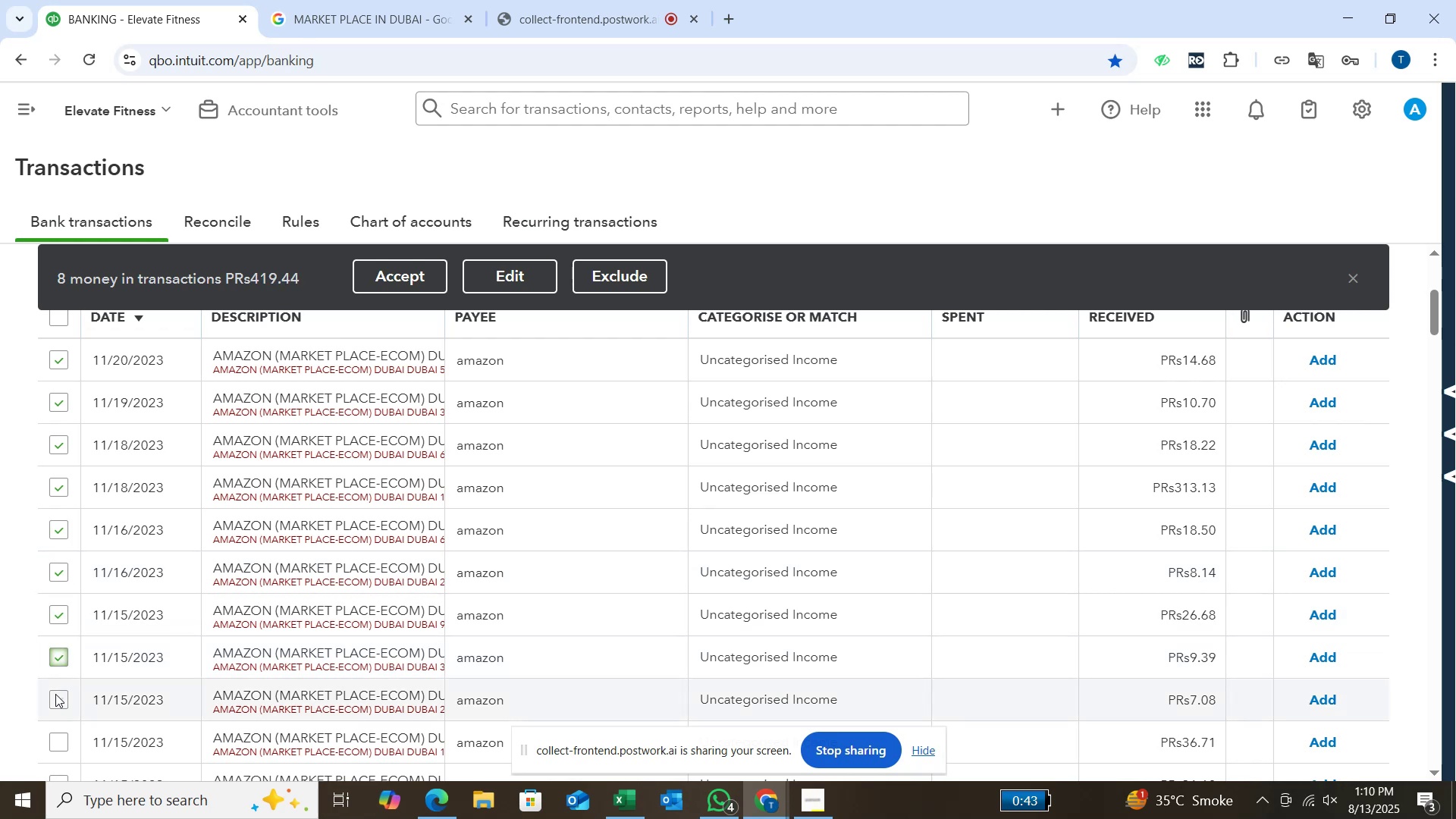 
left_click([55, 696])
 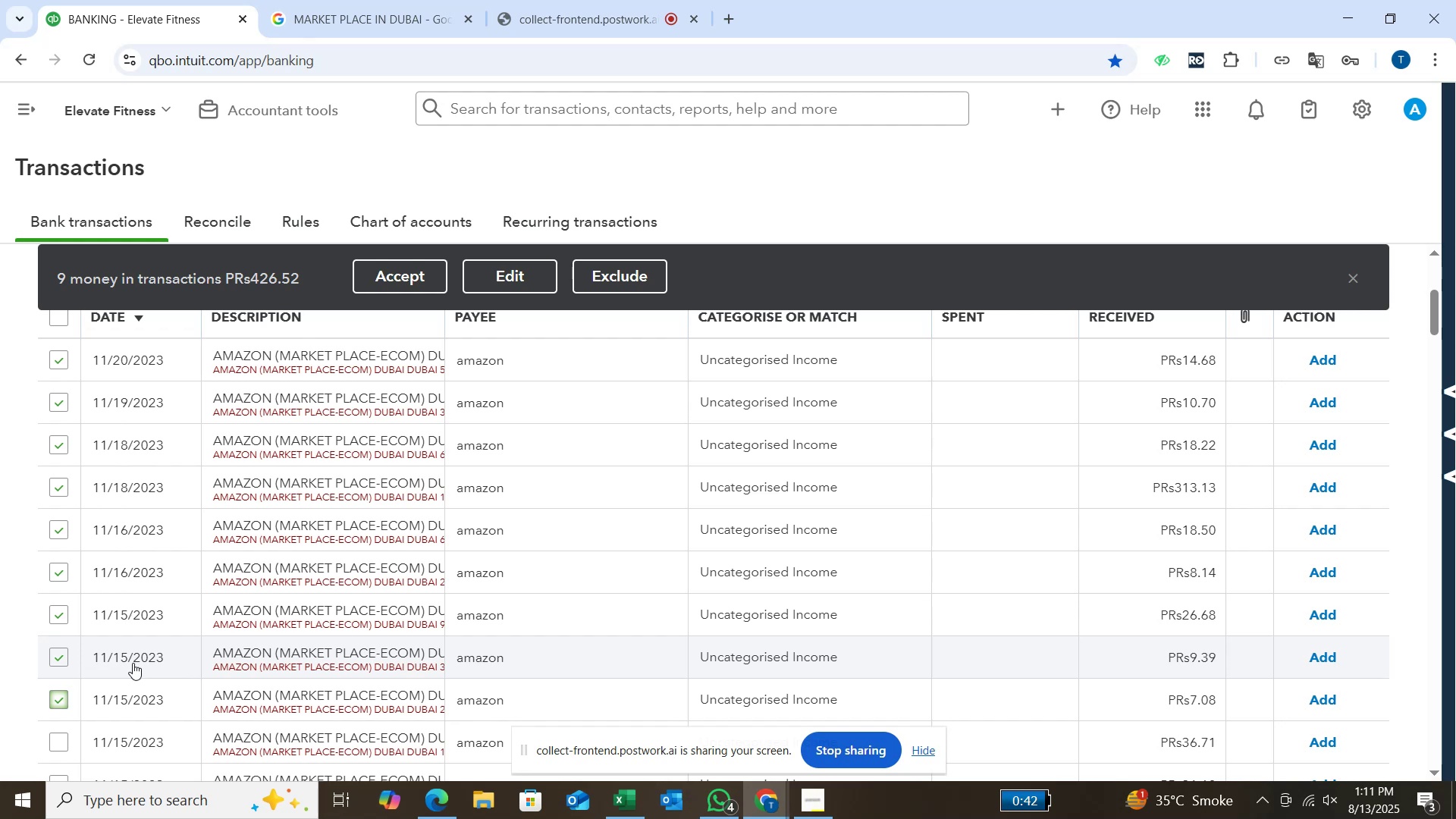 
wait(60.64)
 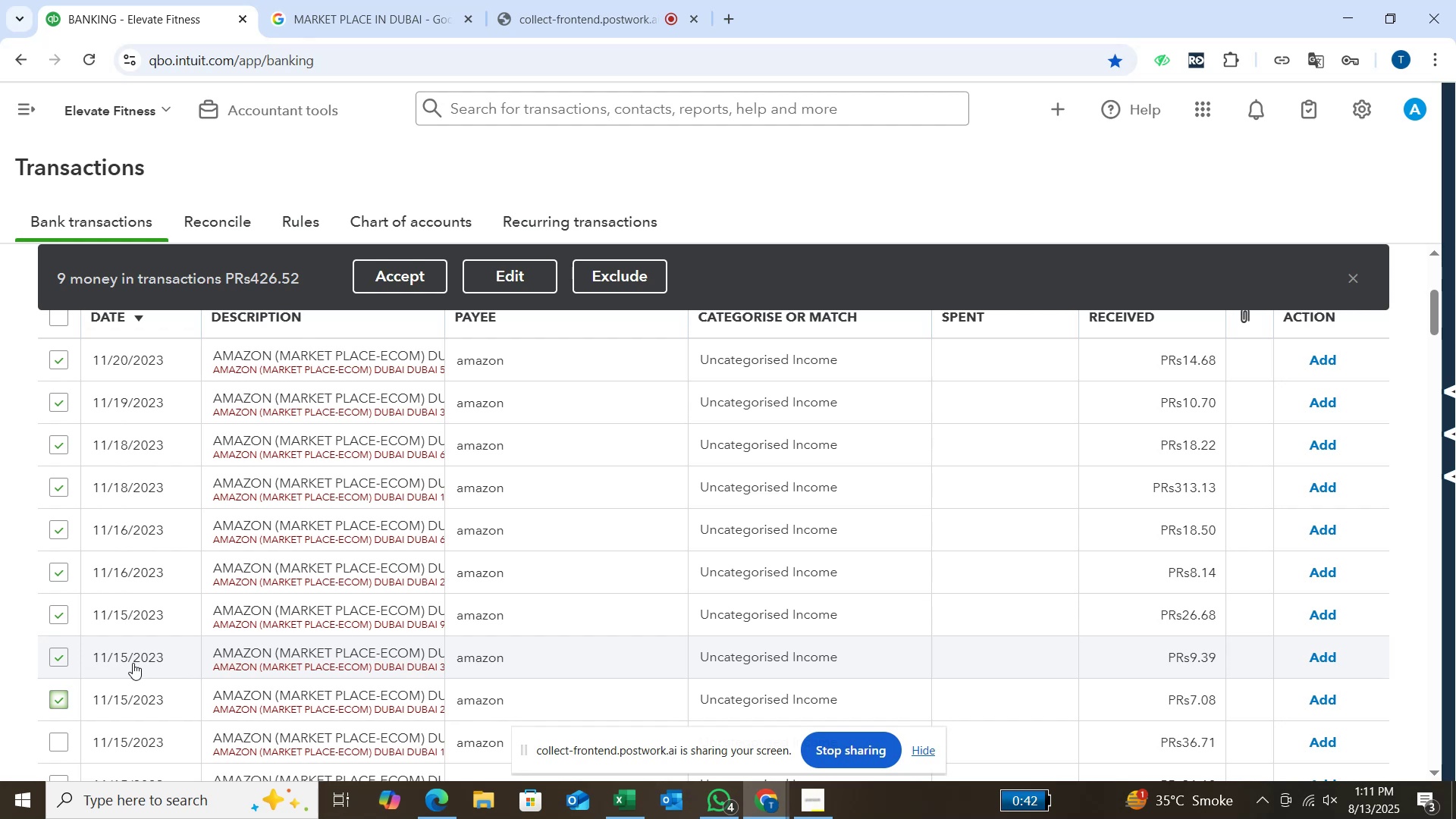 
scroll: coordinate [233, 629], scroll_direction: down, amount: 1.0
 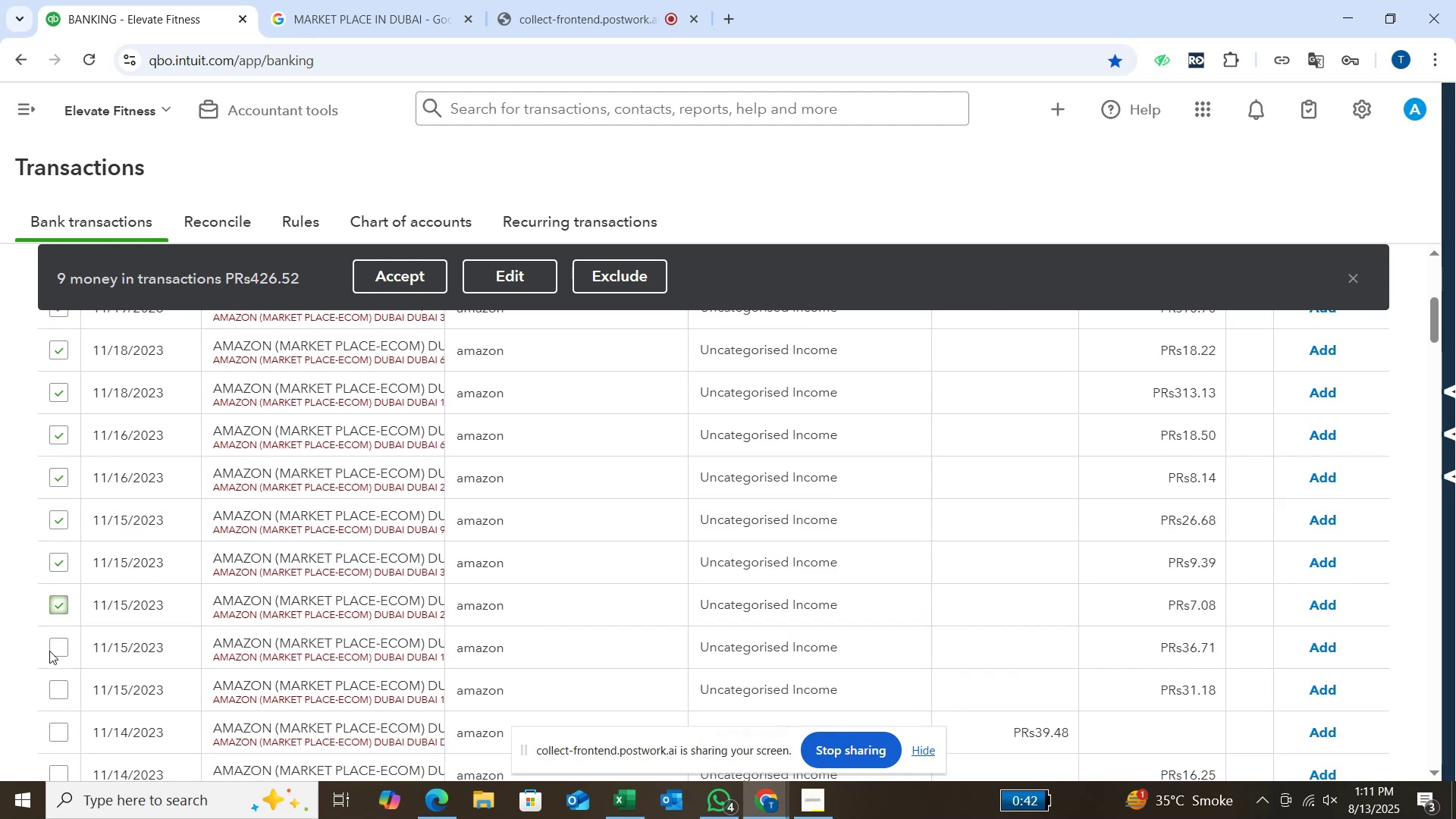 
left_click([58, 648])
 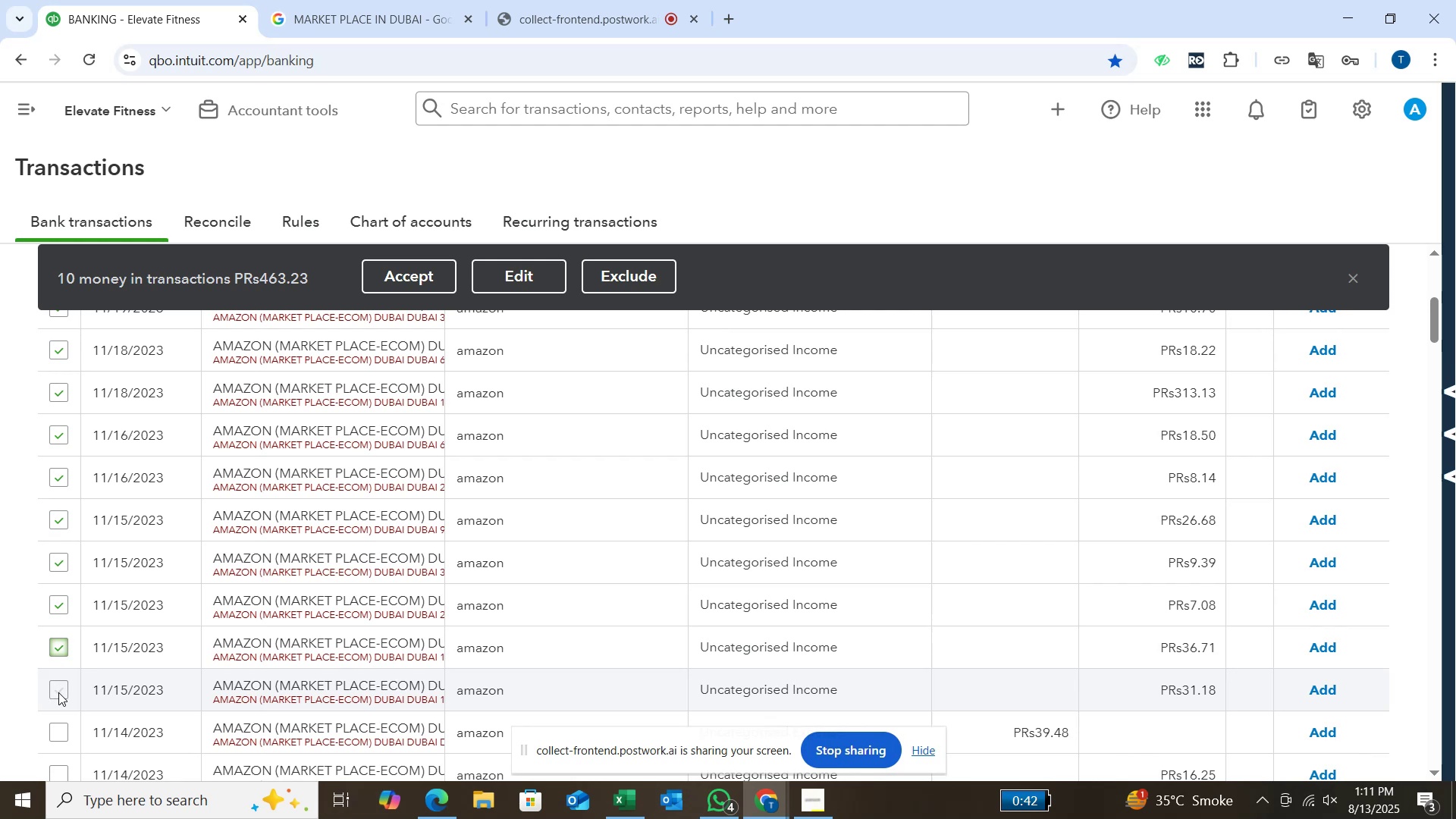 
left_click([58, 692])
 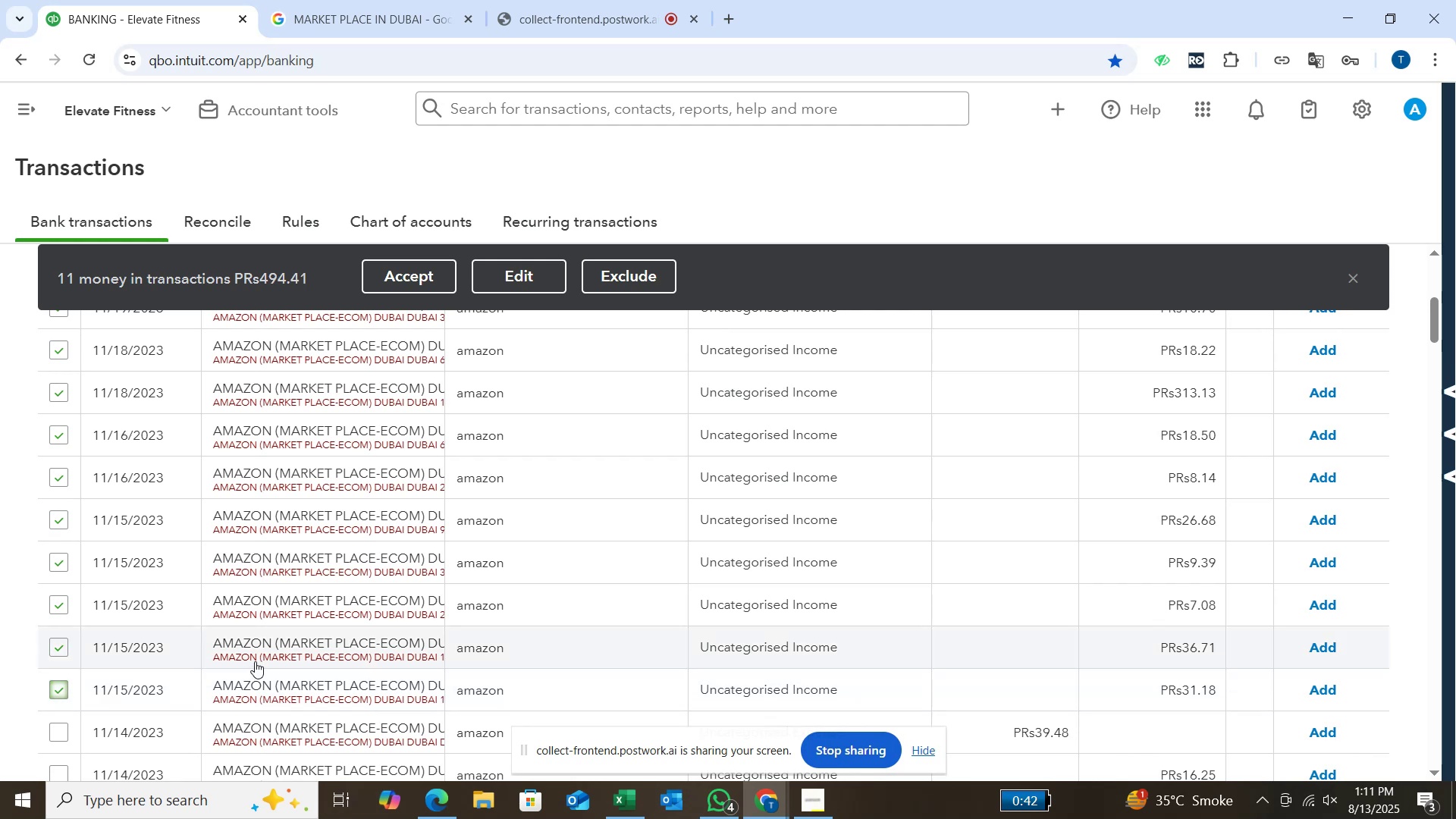 
scroll: coordinate [255, 661], scroll_direction: up, amount: 1.0
 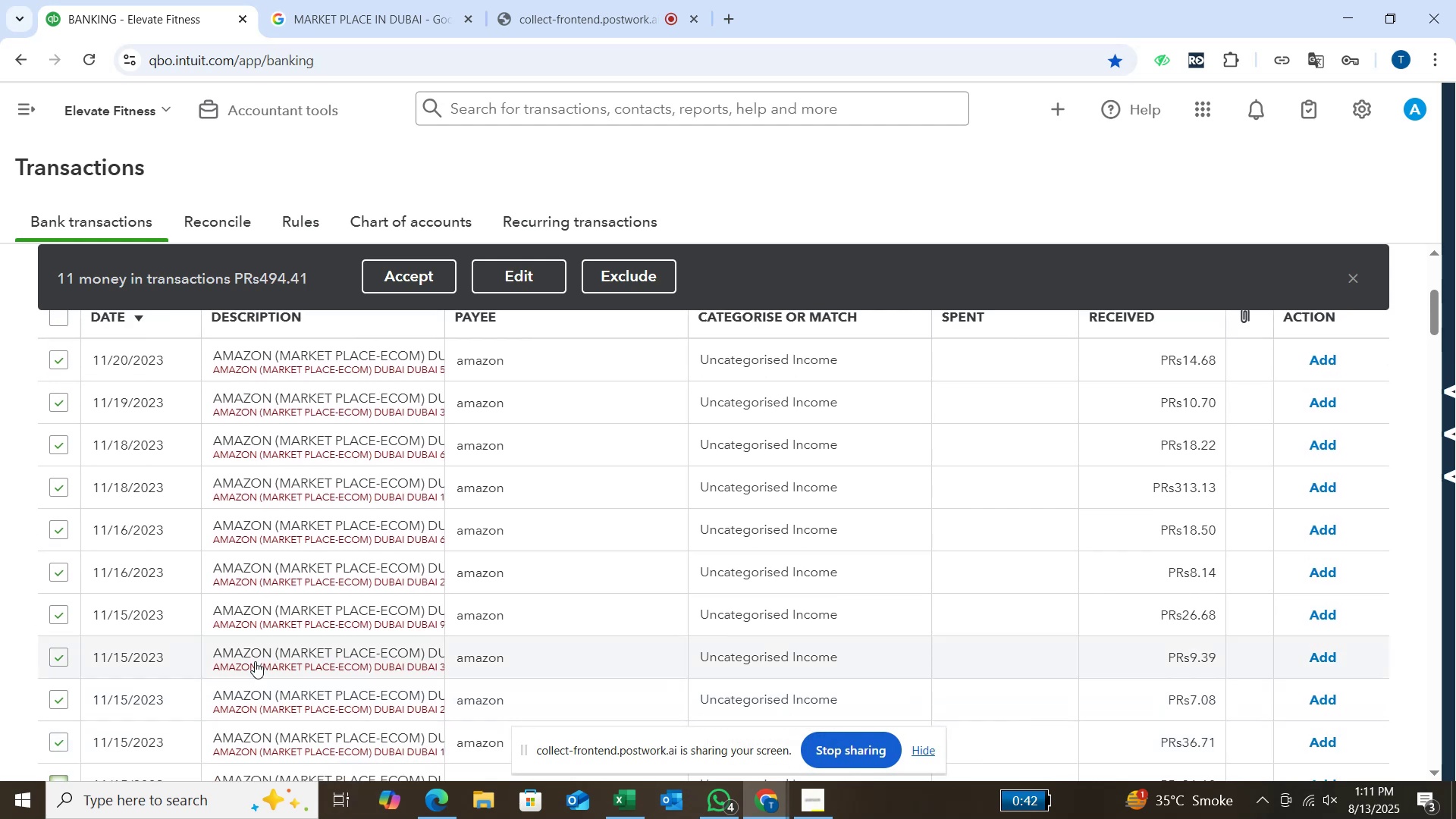 
scroll: coordinate [255, 661], scroll_direction: down, amount: 1.0
 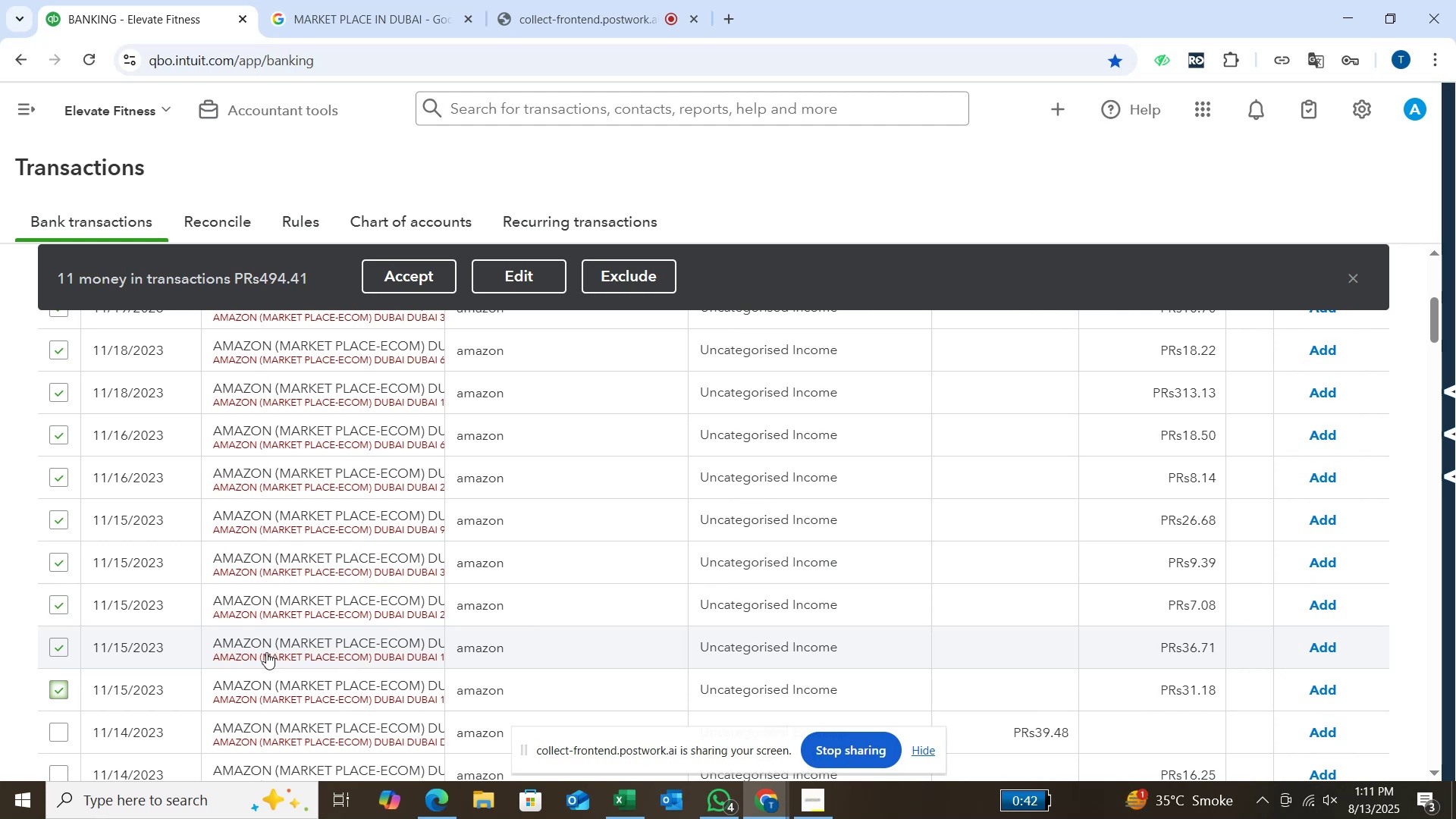 
wait(19.71)
 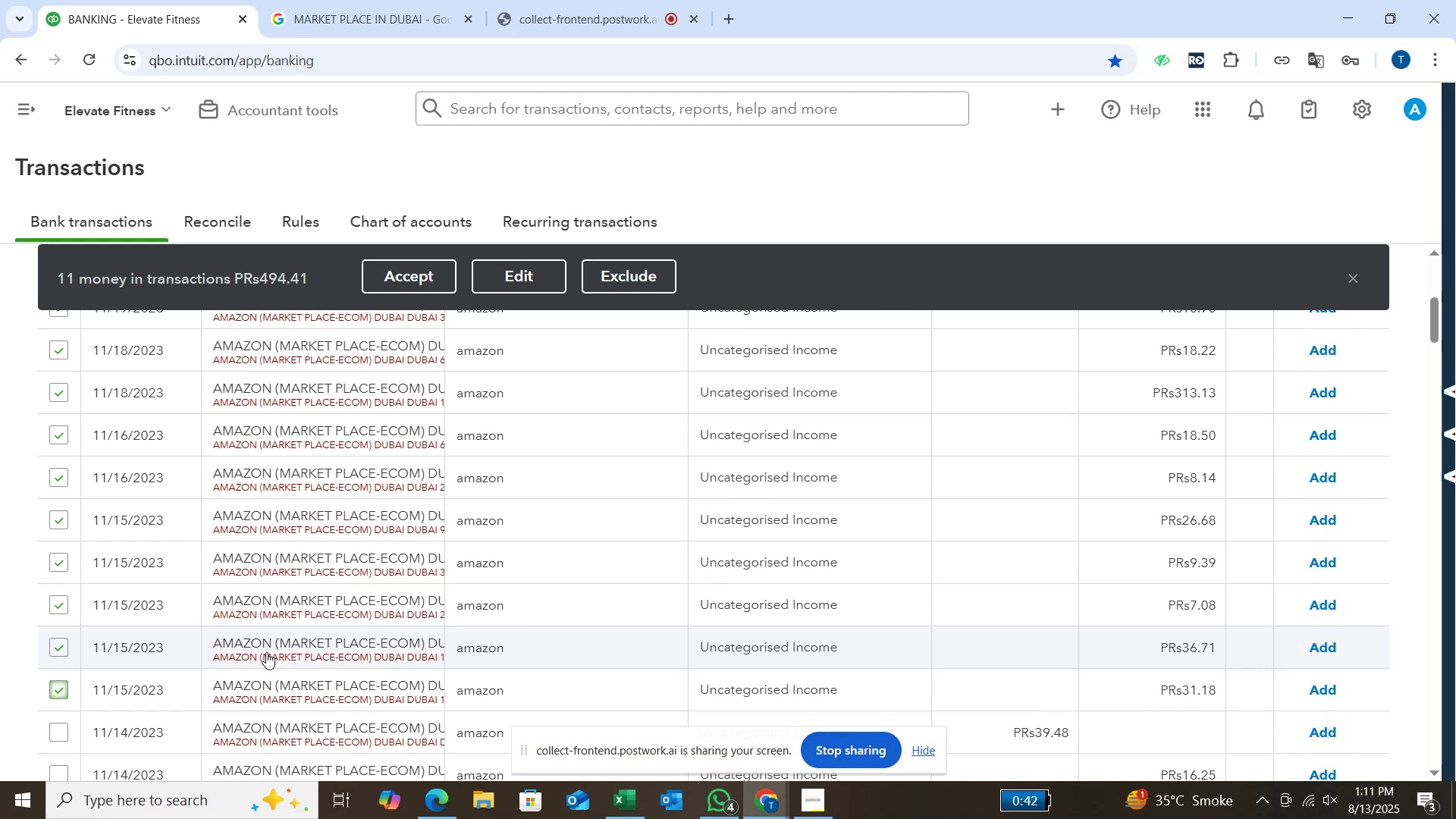 
mouse_move([439, 613])
 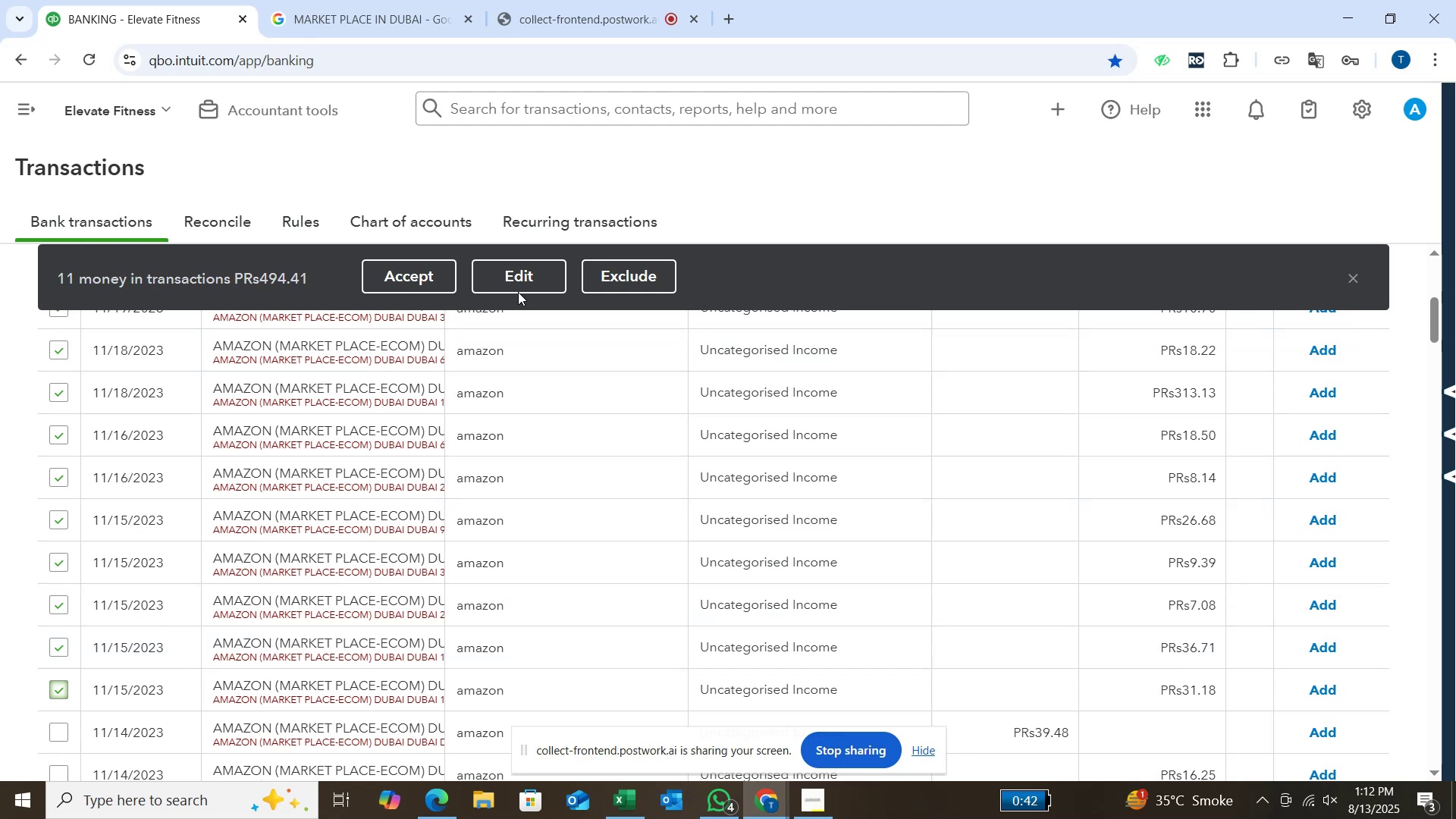 
left_click([529, 284])
 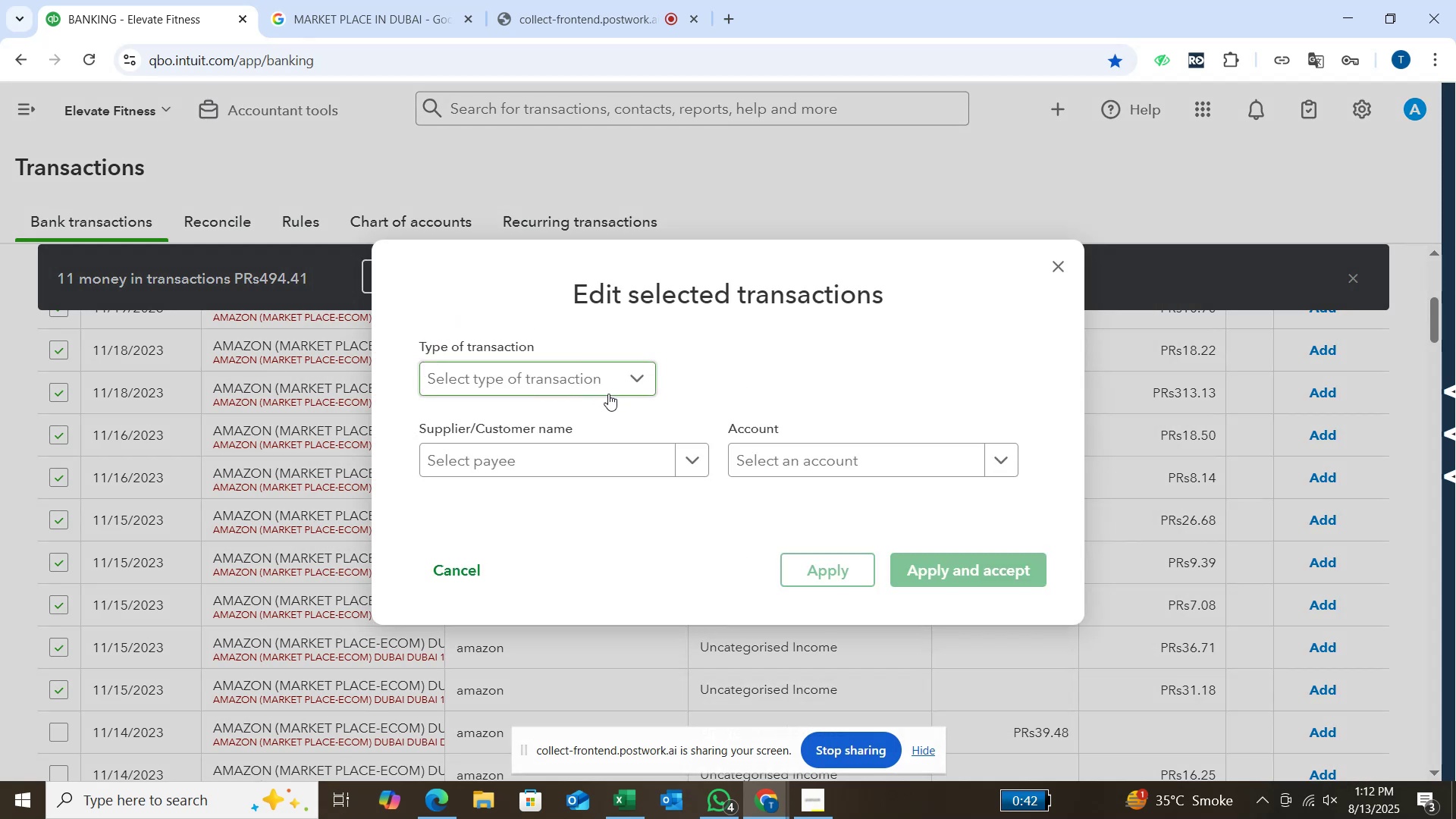 
left_click([640, 375])
 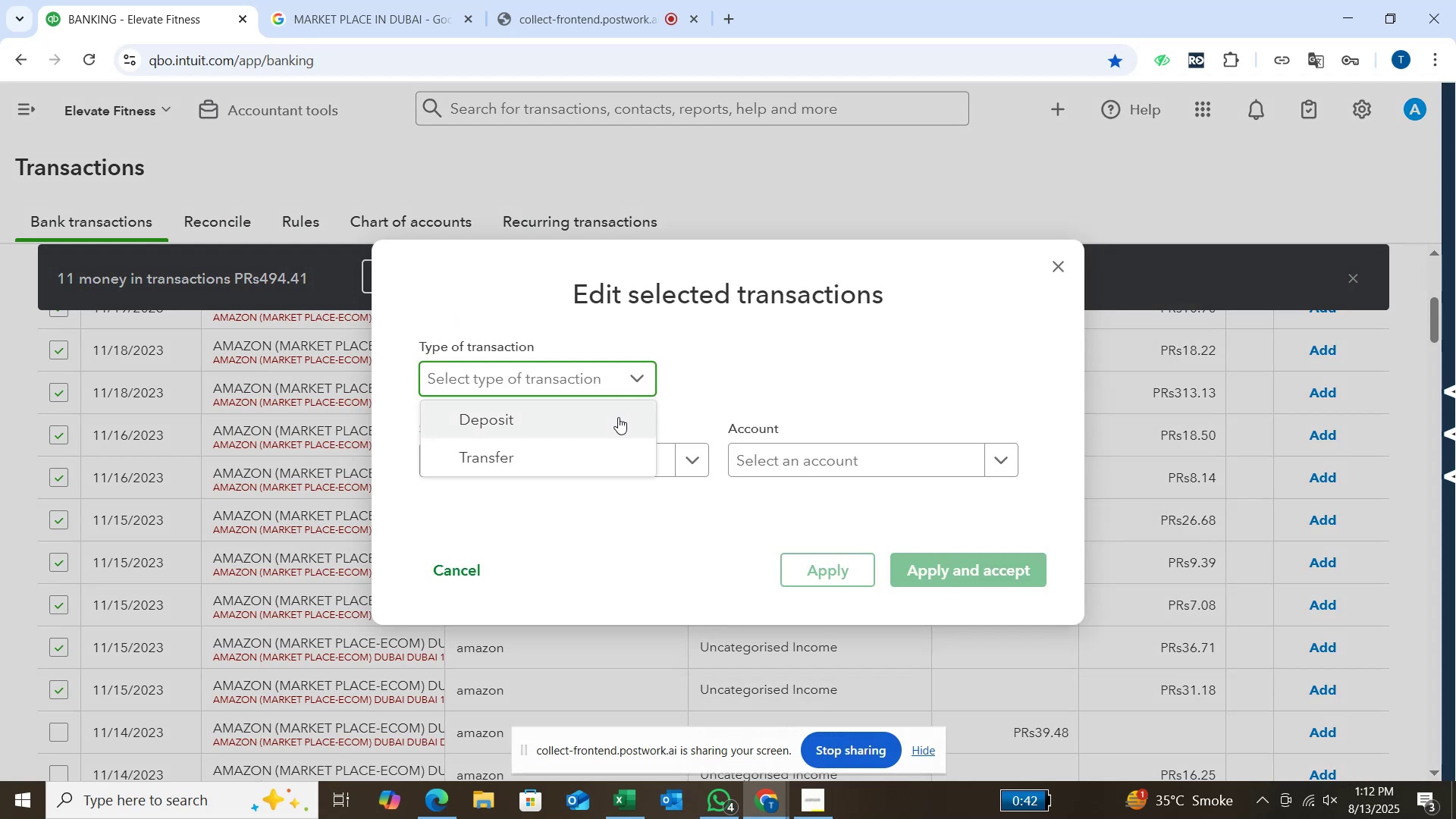 
left_click([618, 417])
 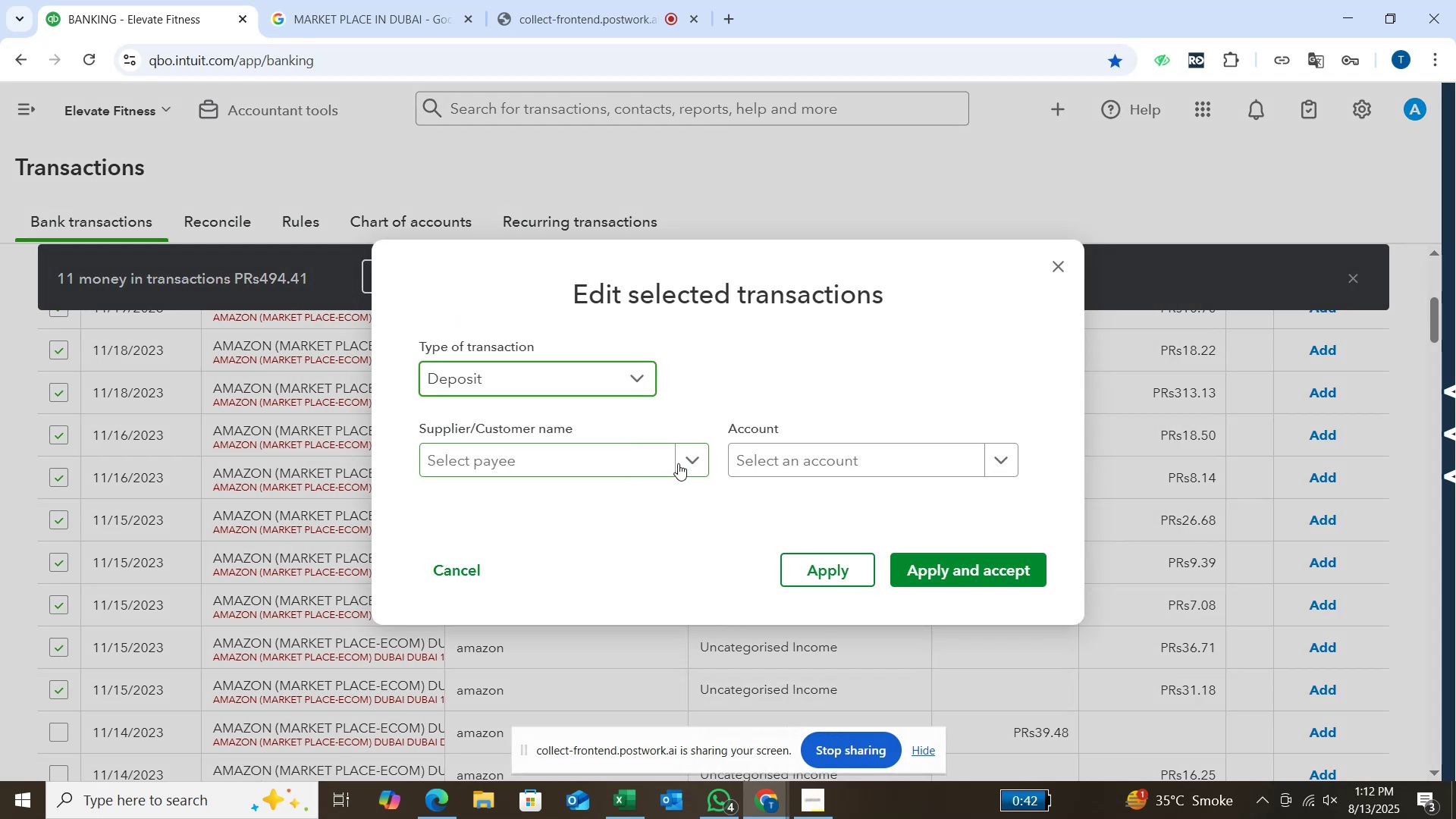 
left_click([678, 463])
 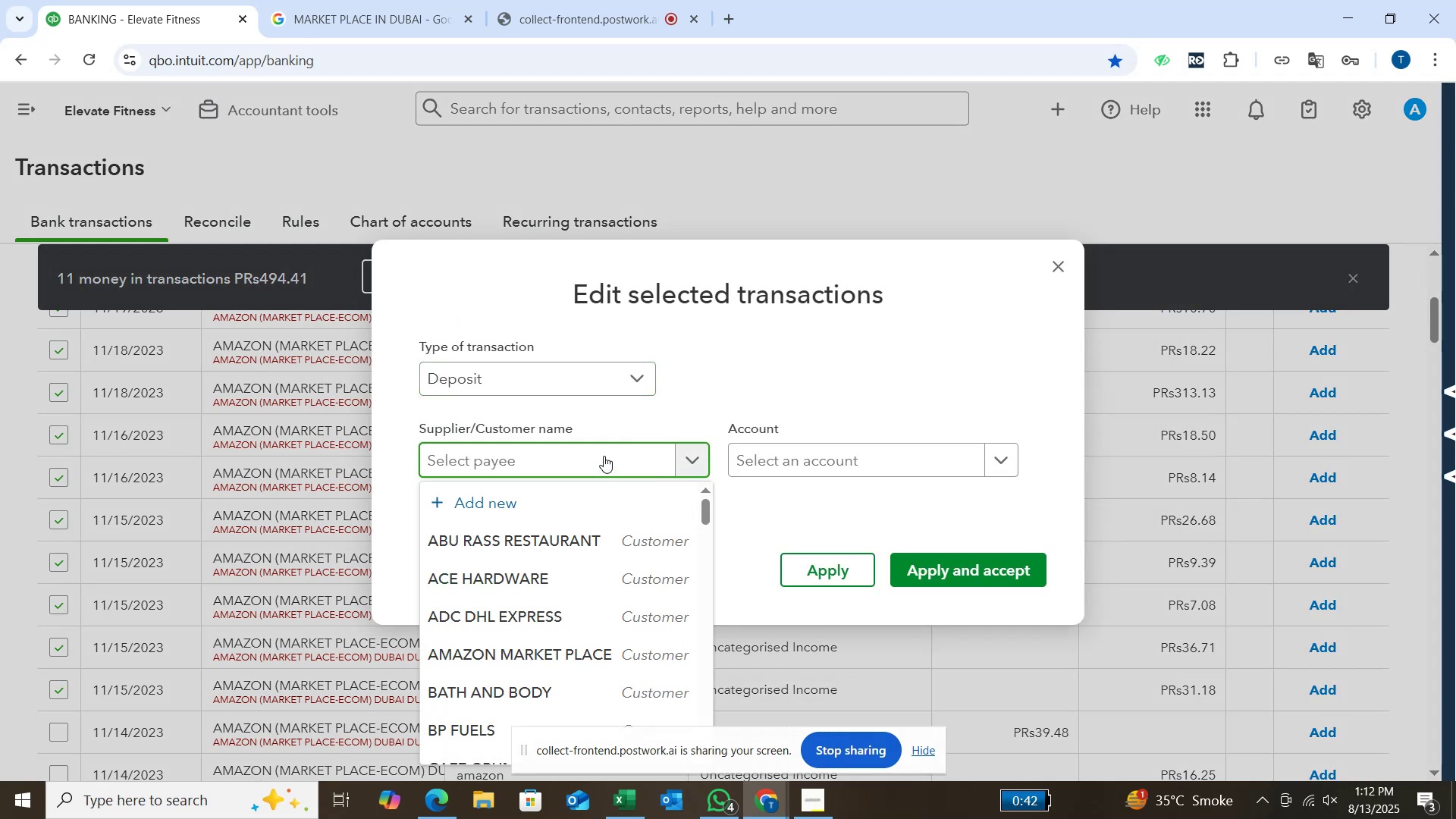 
type(mar)
 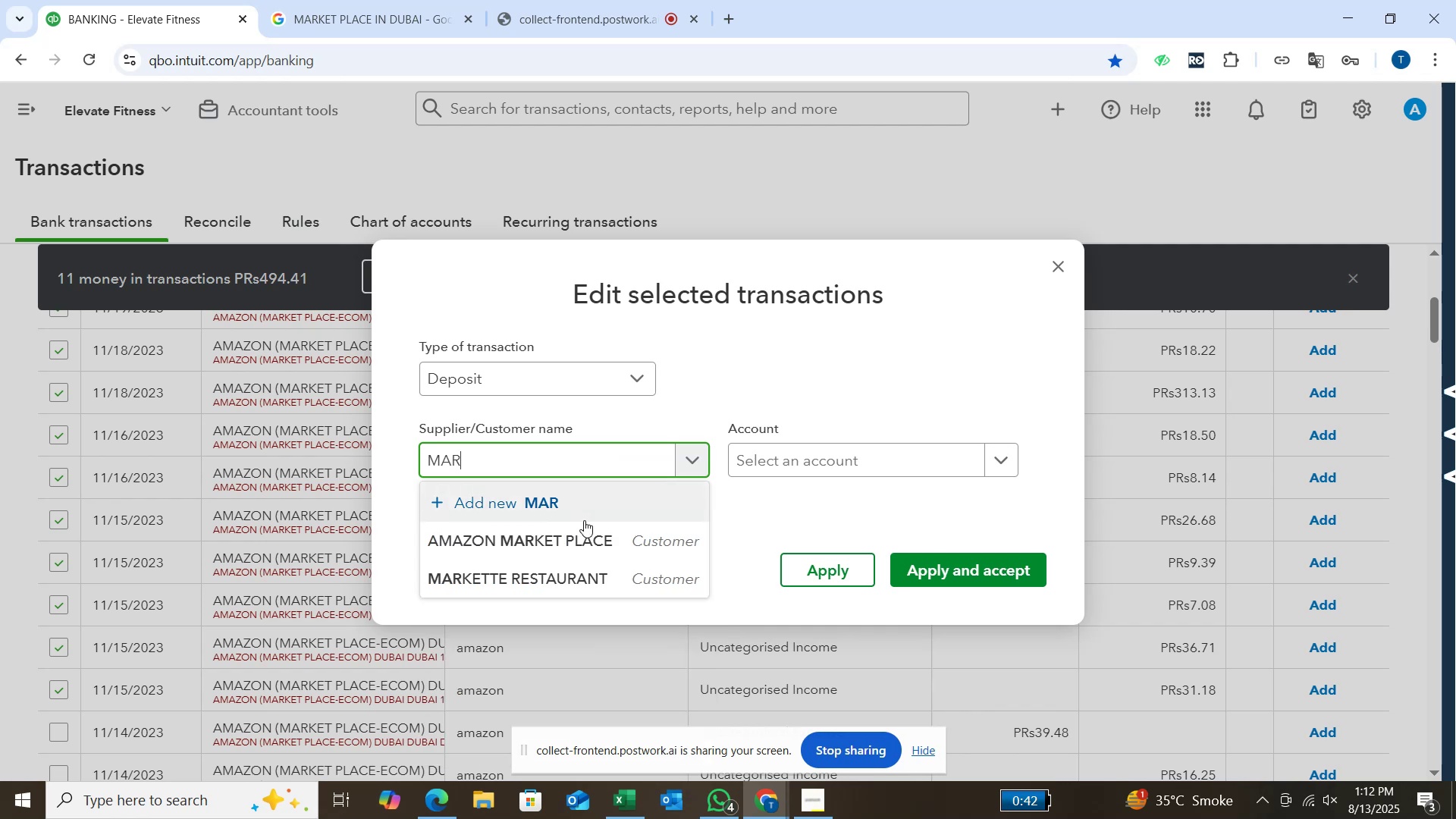 
left_click([579, 535])
 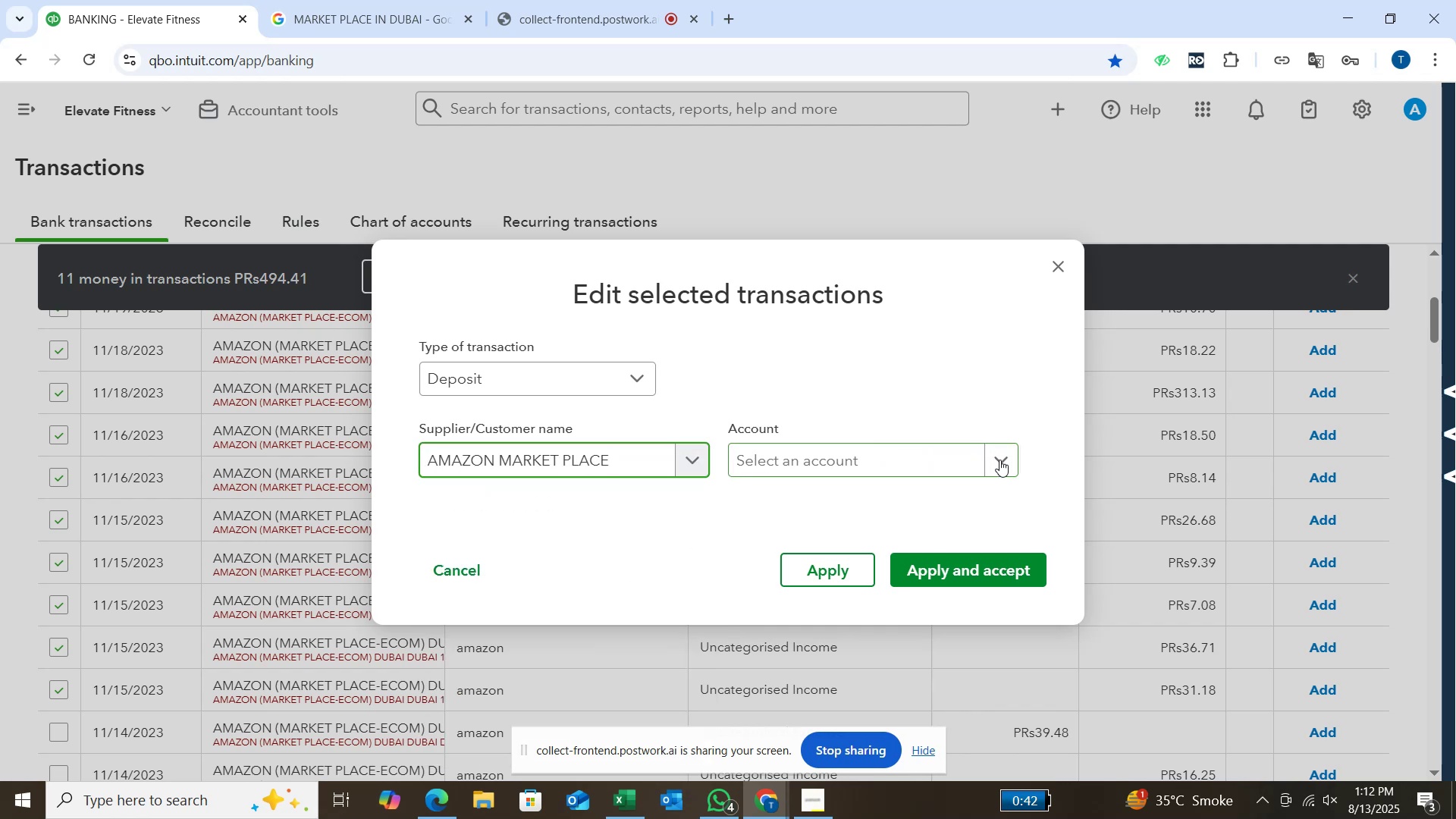 
left_click([999, 460])
 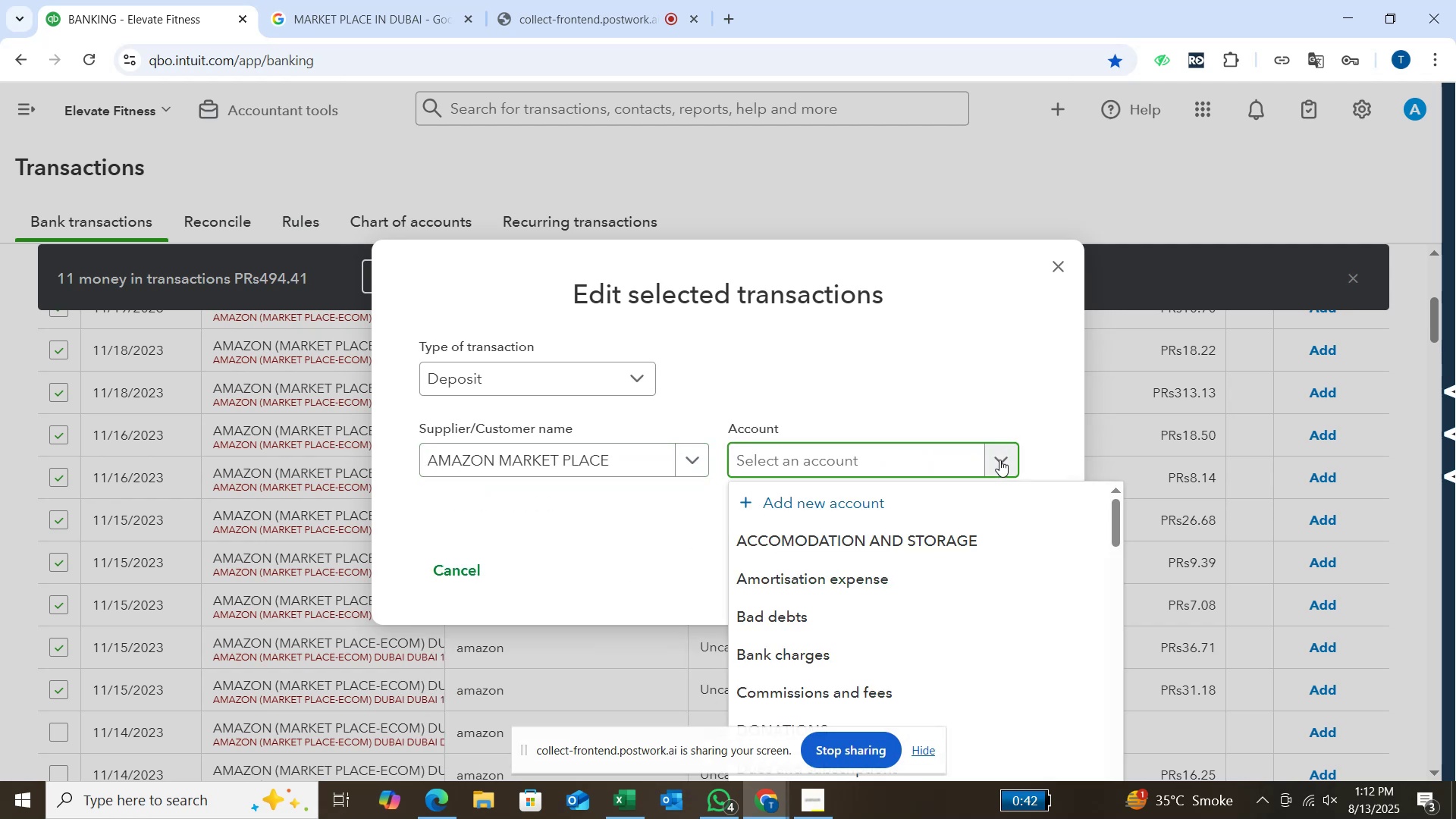 
type(shopp)
 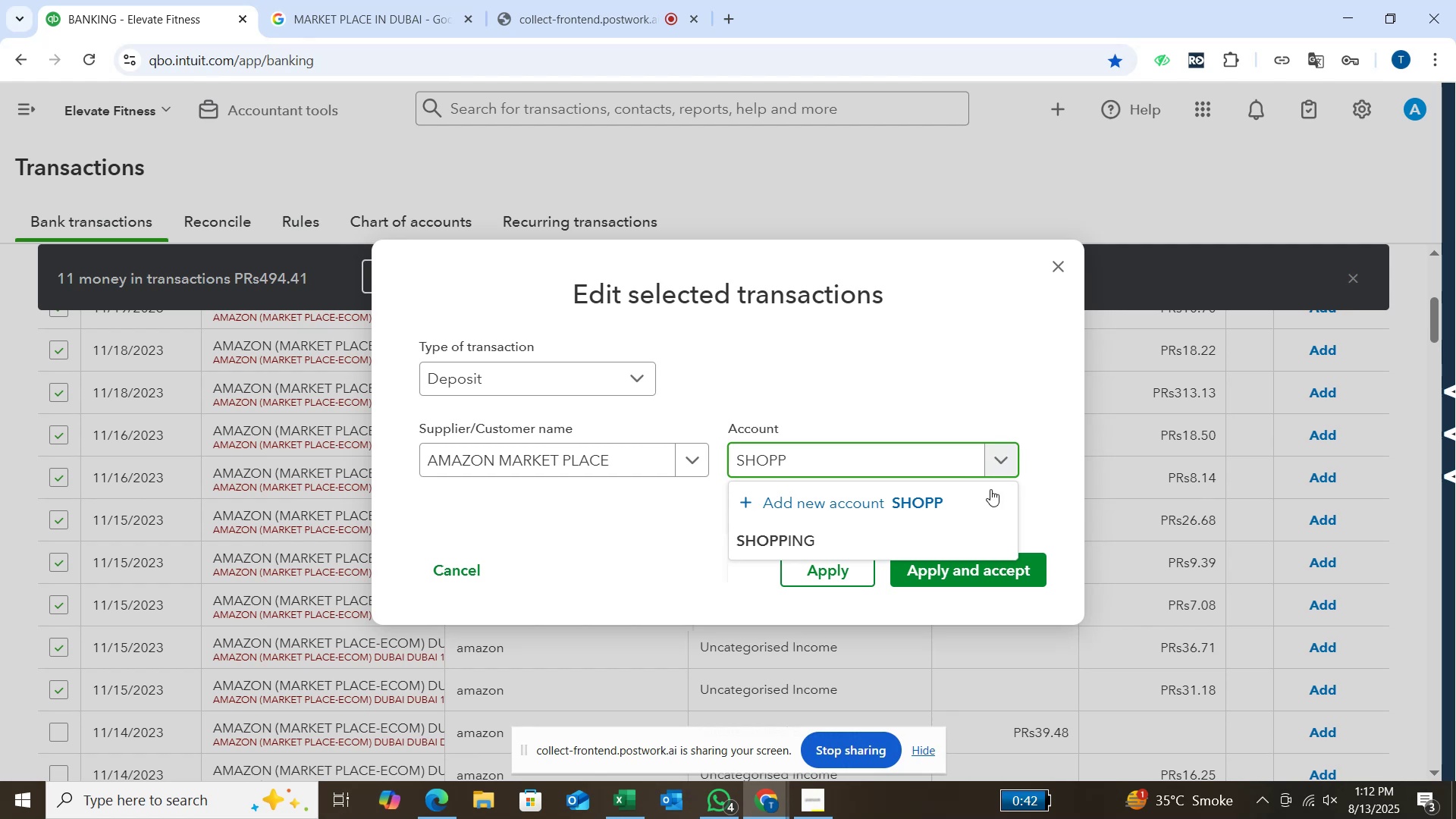 
left_click([950, 543])
 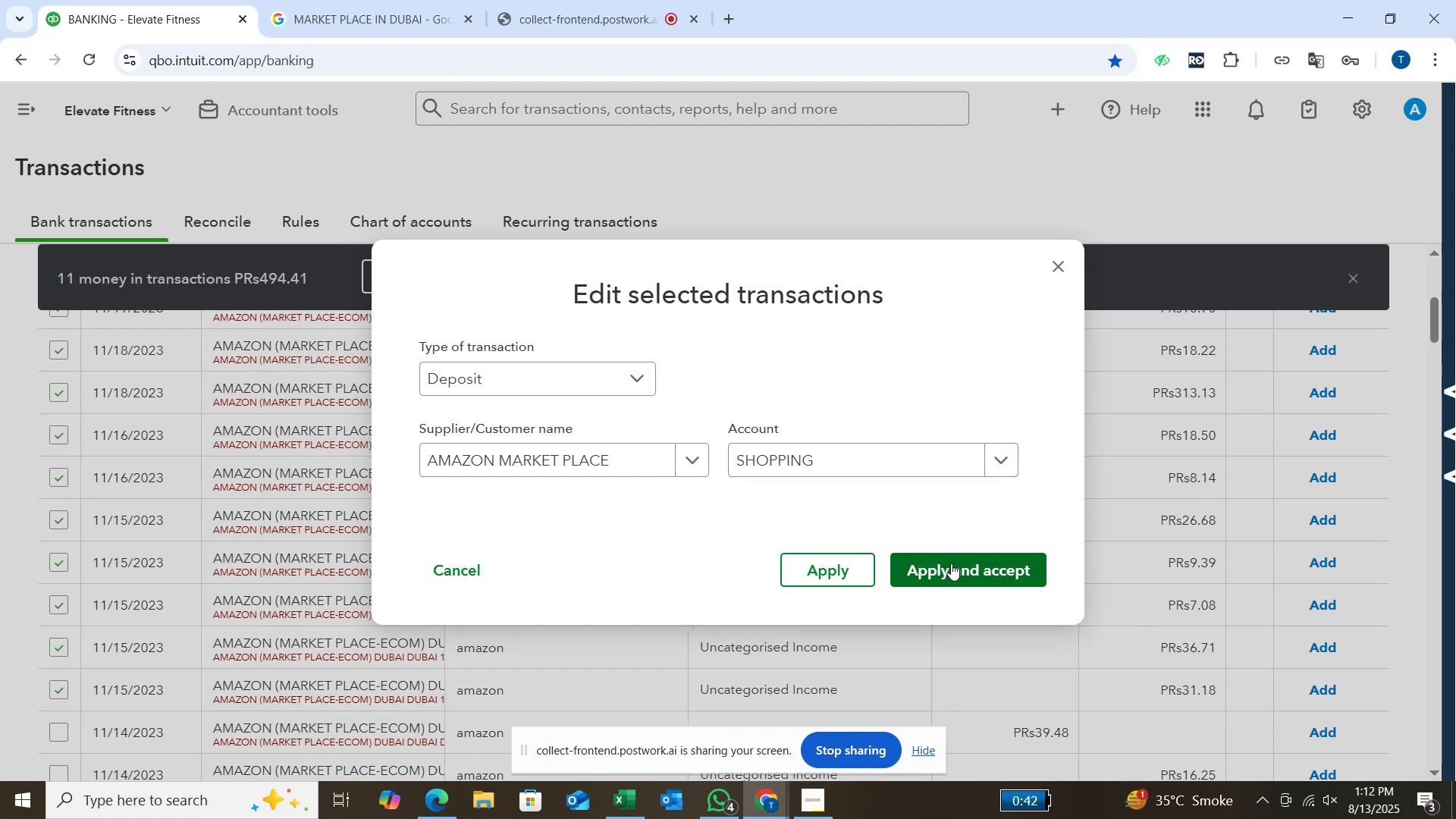 
left_click([951, 563])
 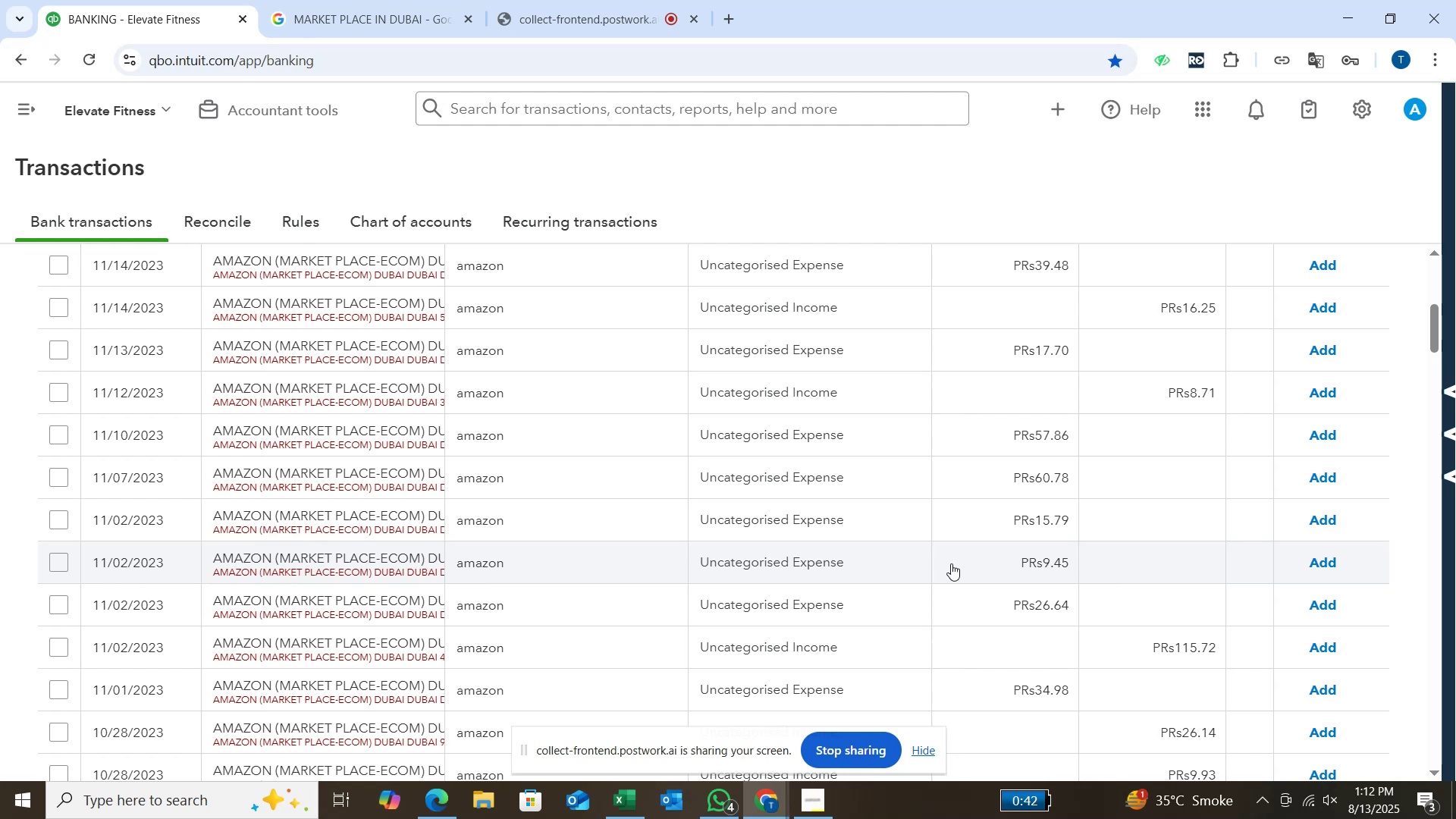 
wait(36.4)
 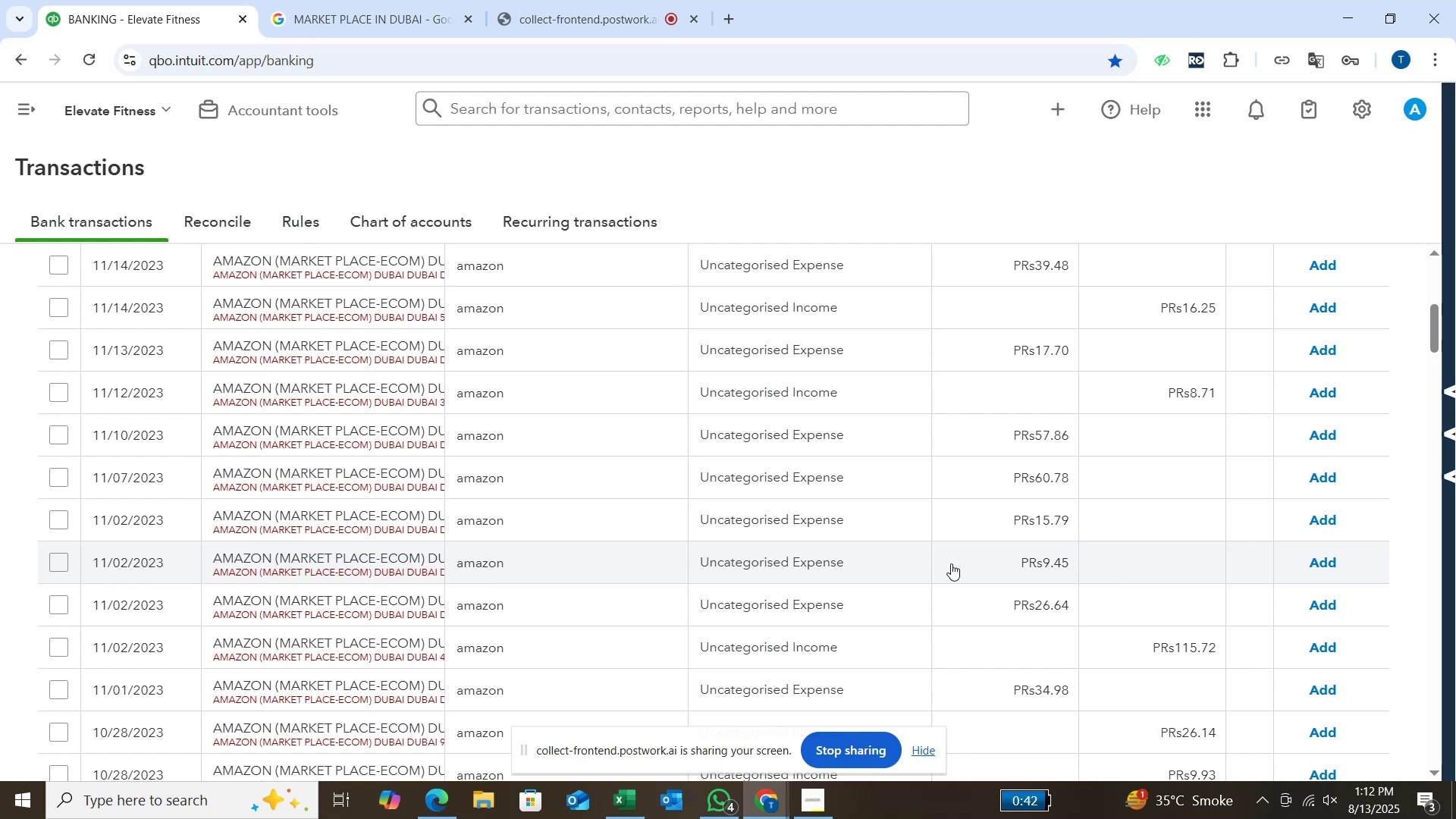 
scroll: coordinate [951, 563], scroll_direction: up, amount: 3.0
 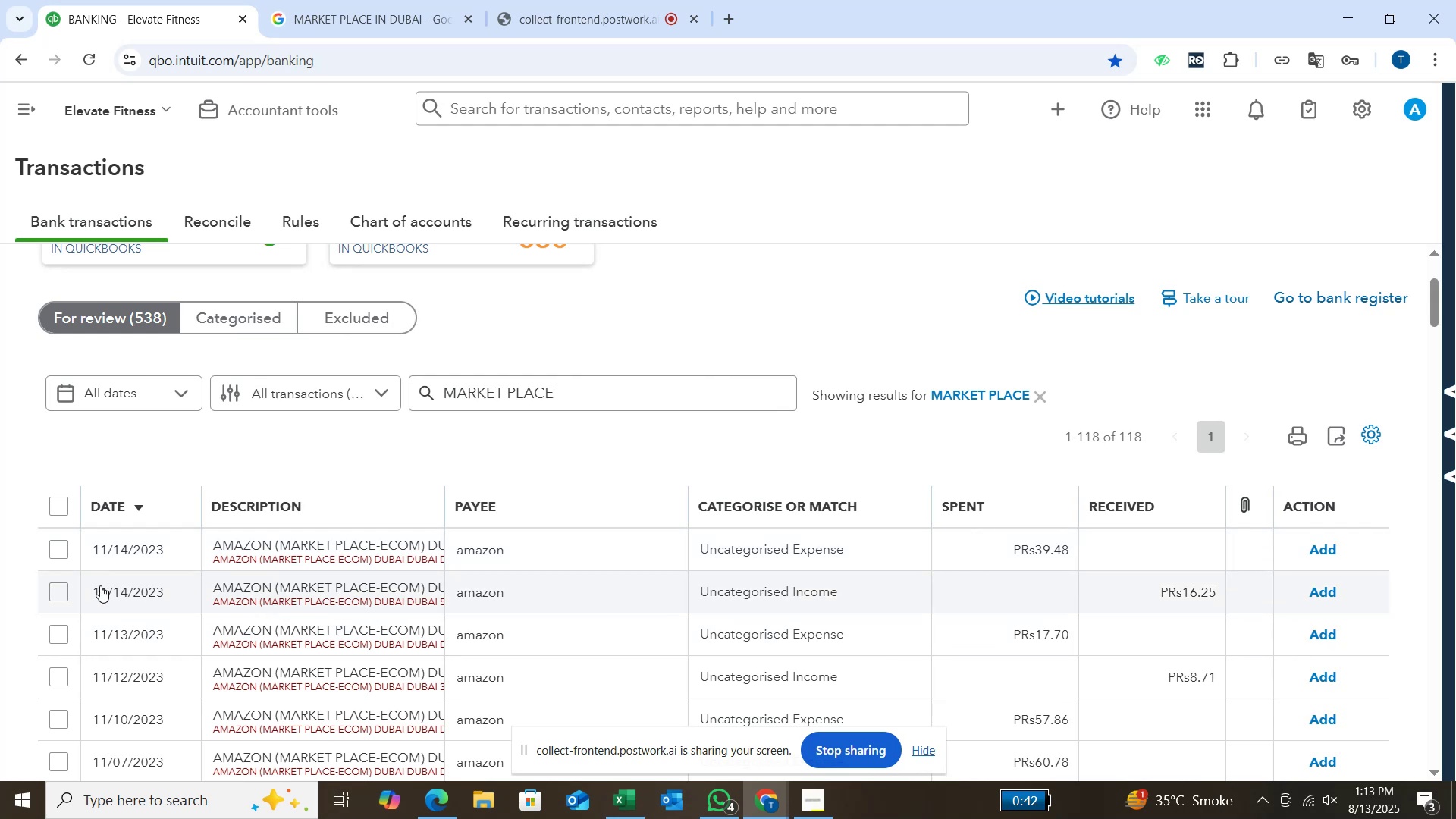 
left_click([64, 543])
 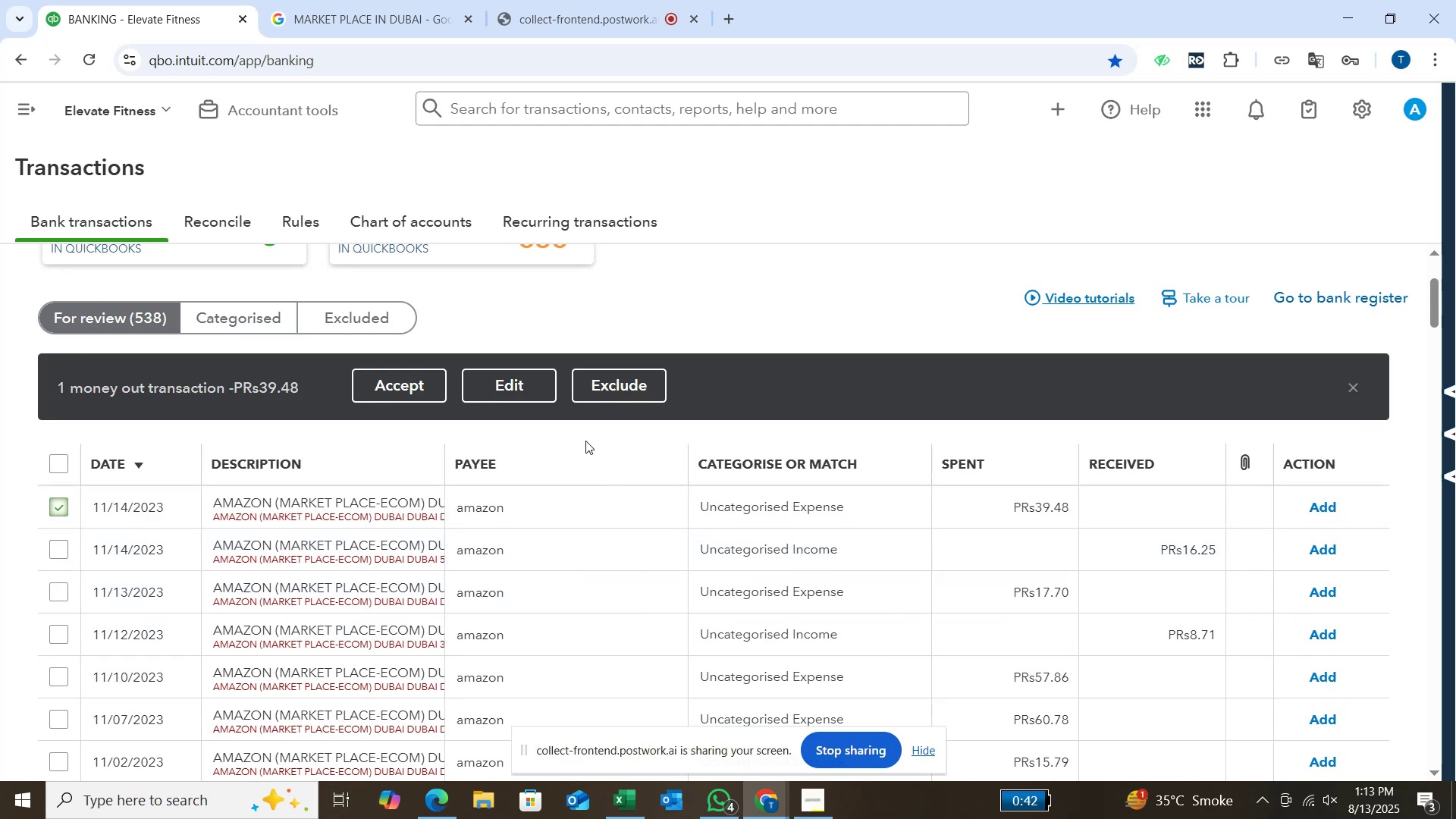 
left_click([522, 390])
 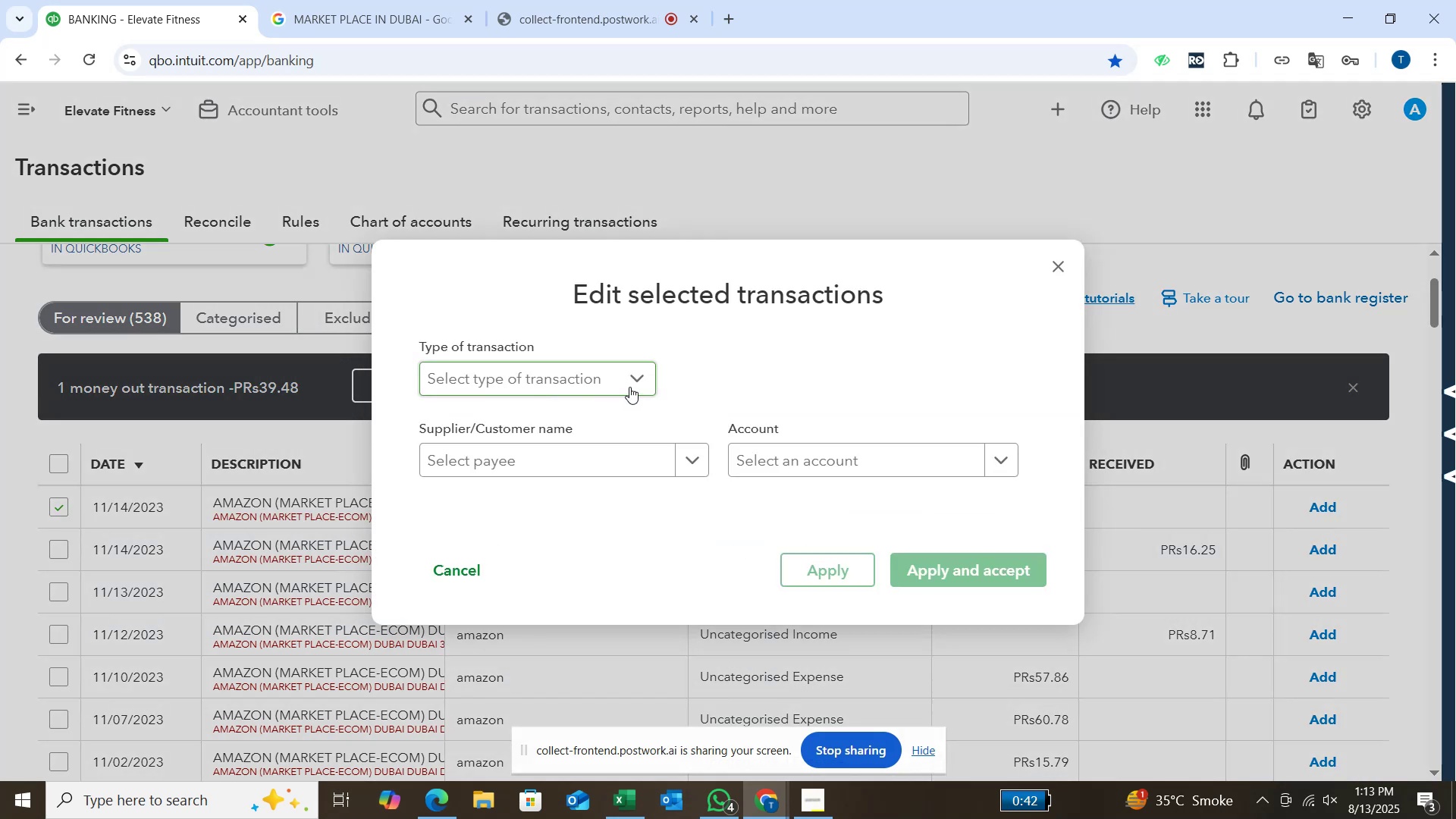 
left_click([635, 387])
 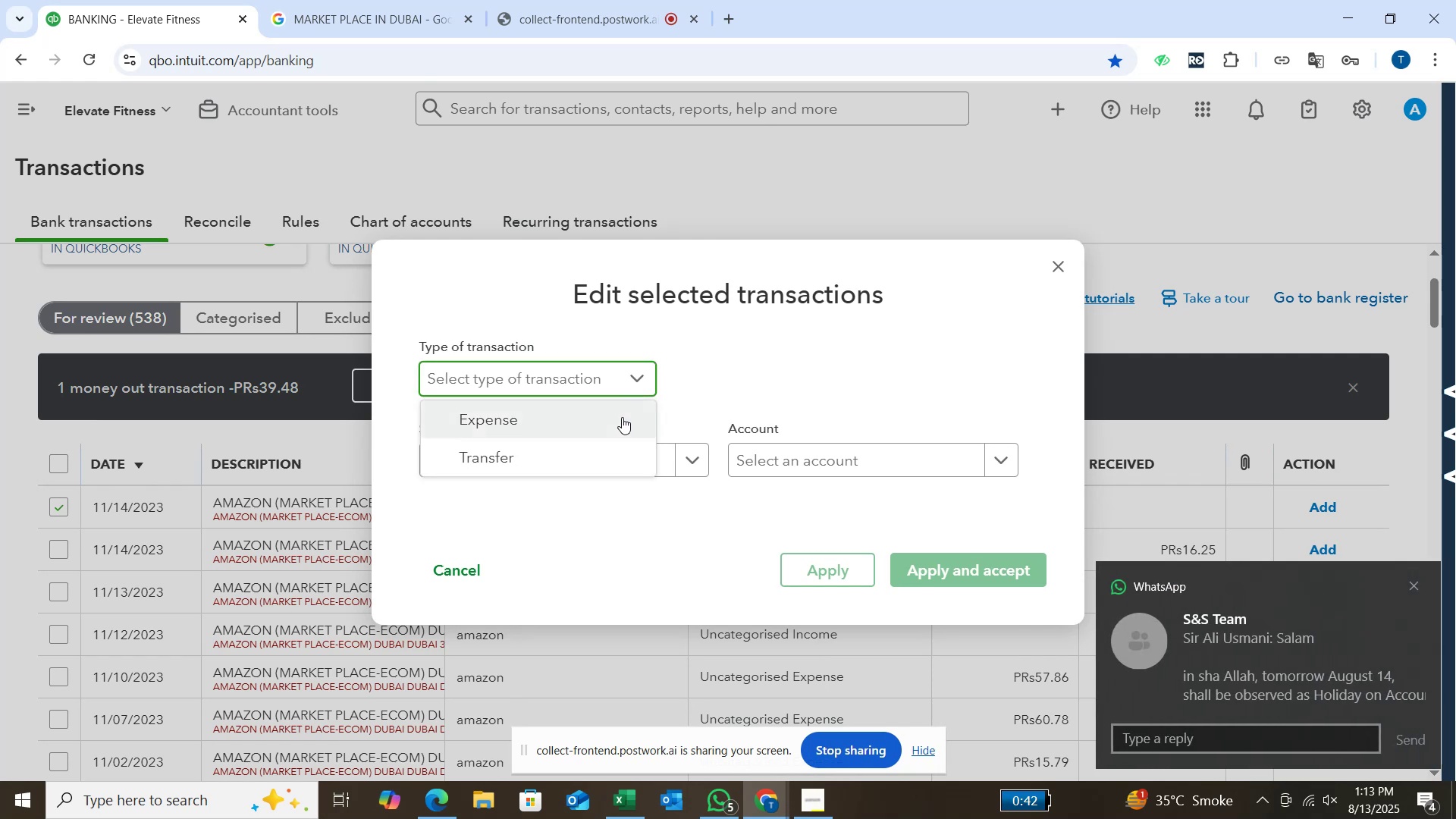 
left_click([622, 417])
 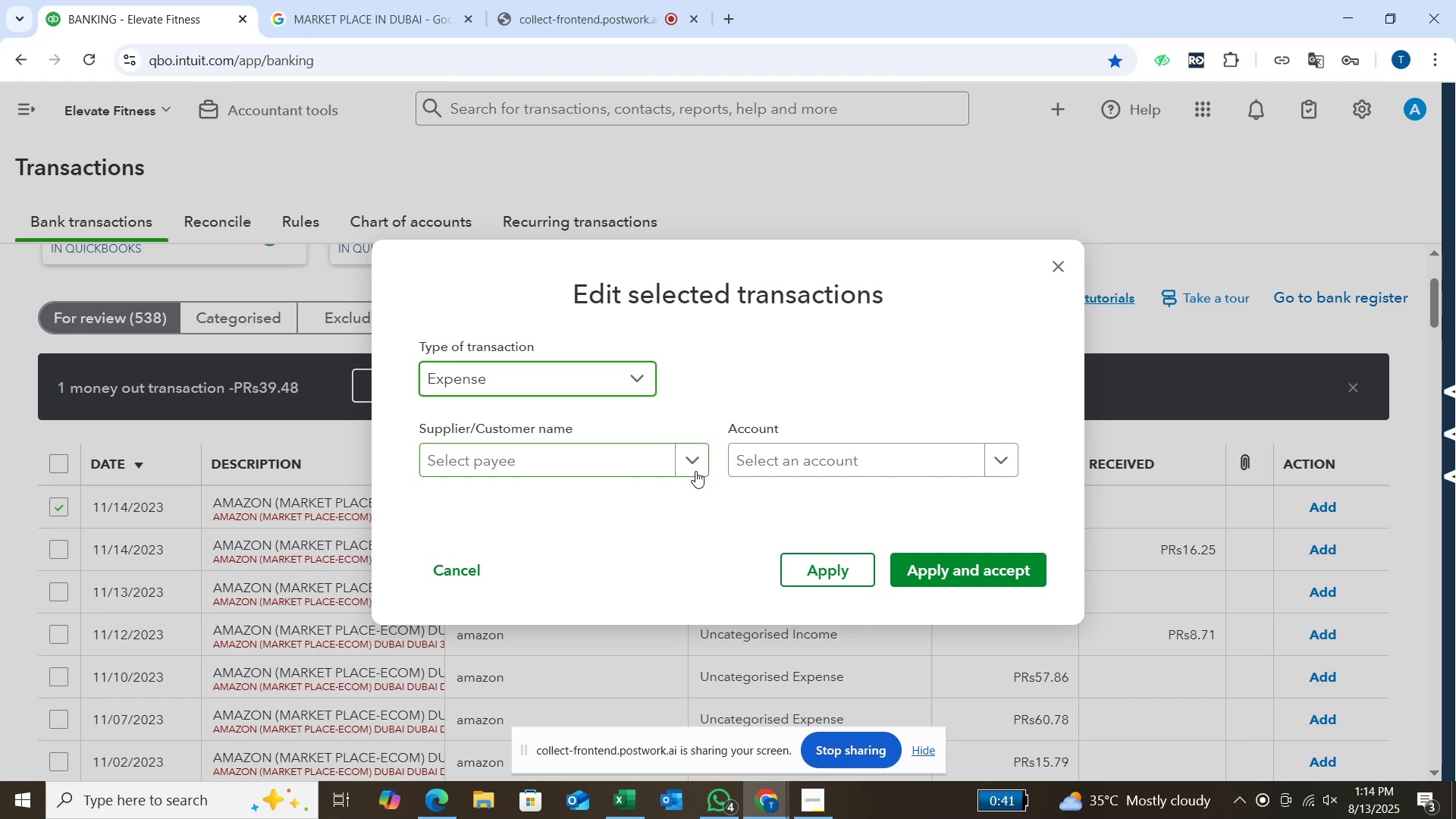 
wait(63.02)
 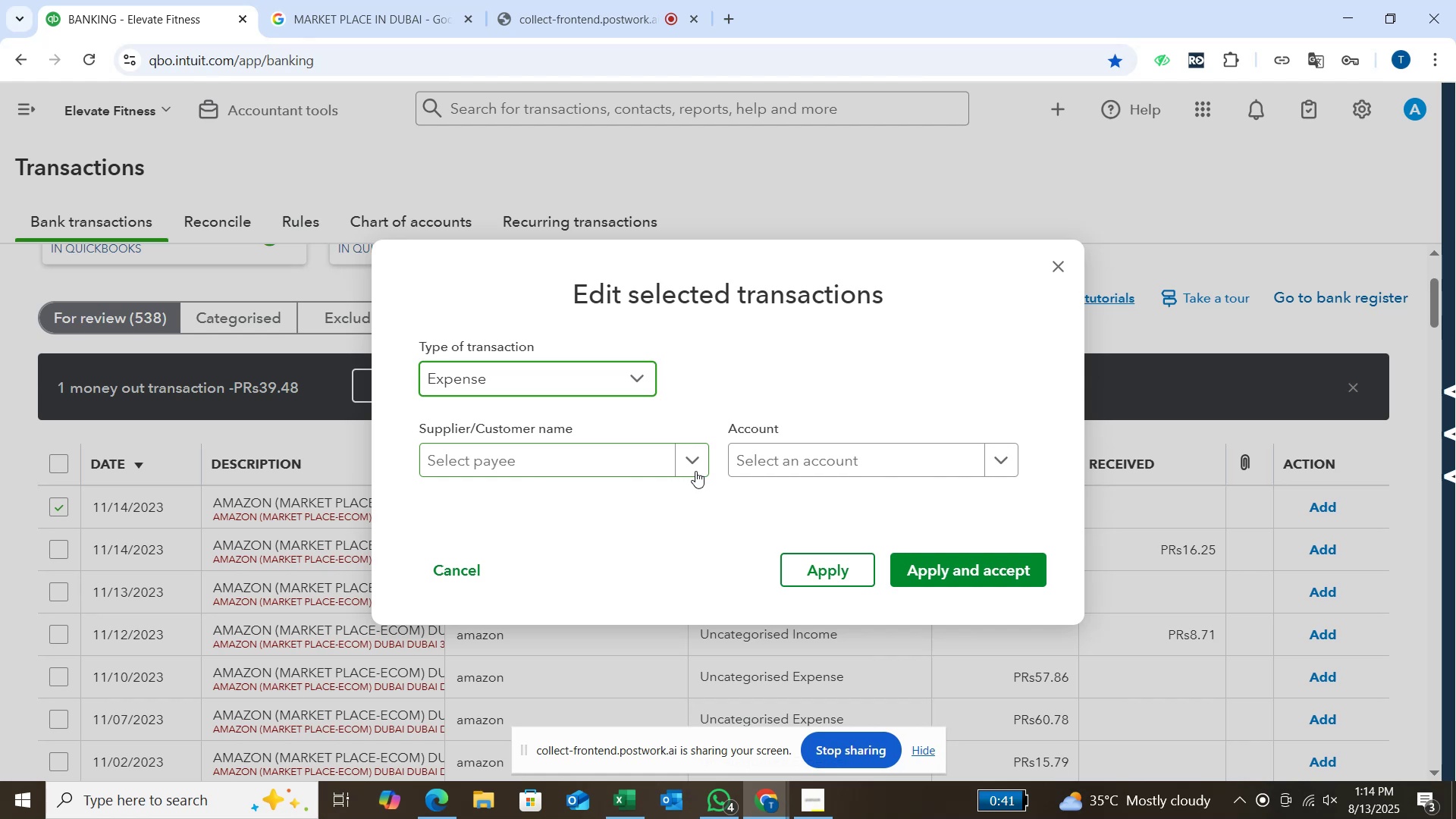 
left_click([689, 459])
 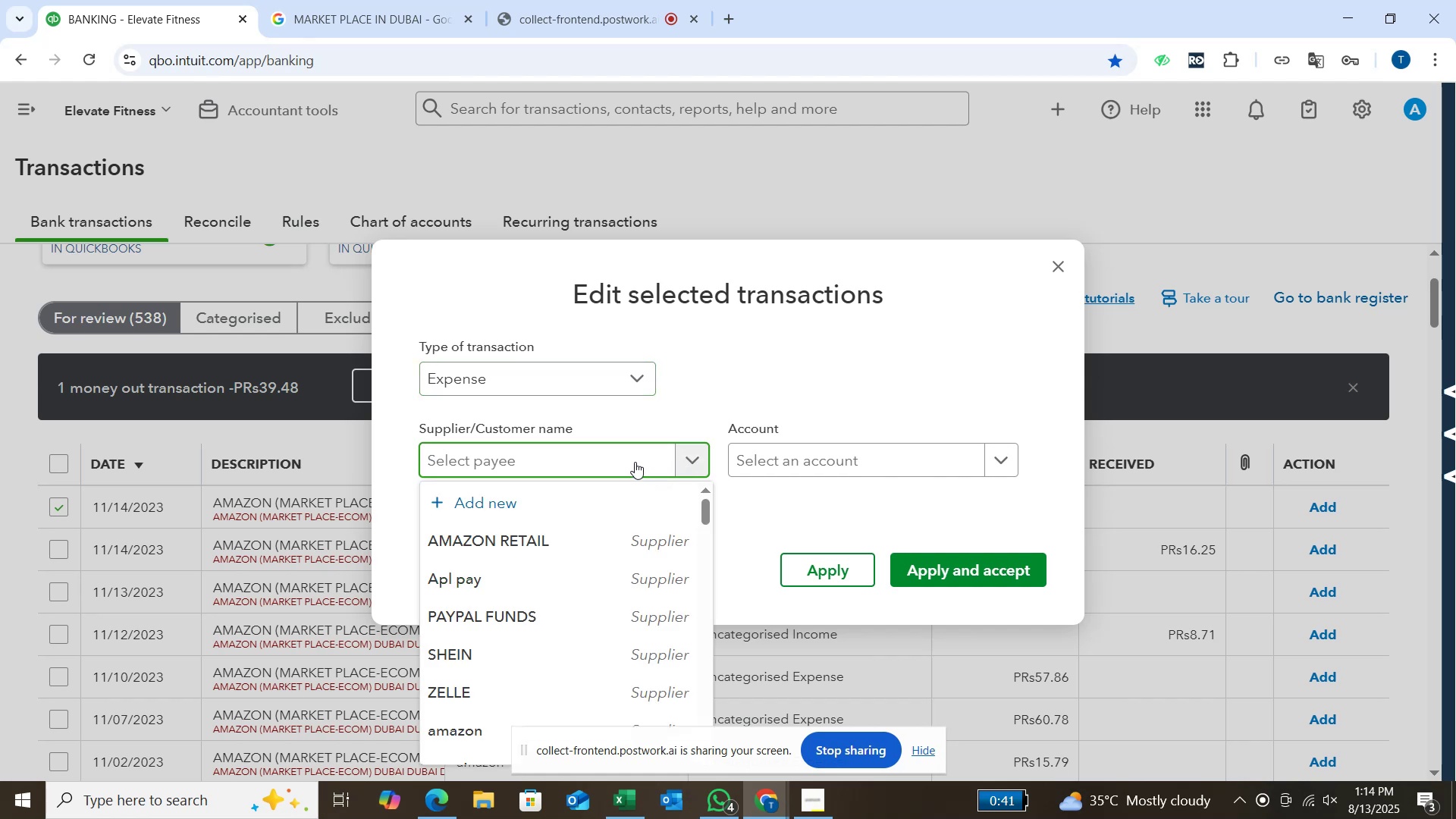 
type(amazon)
 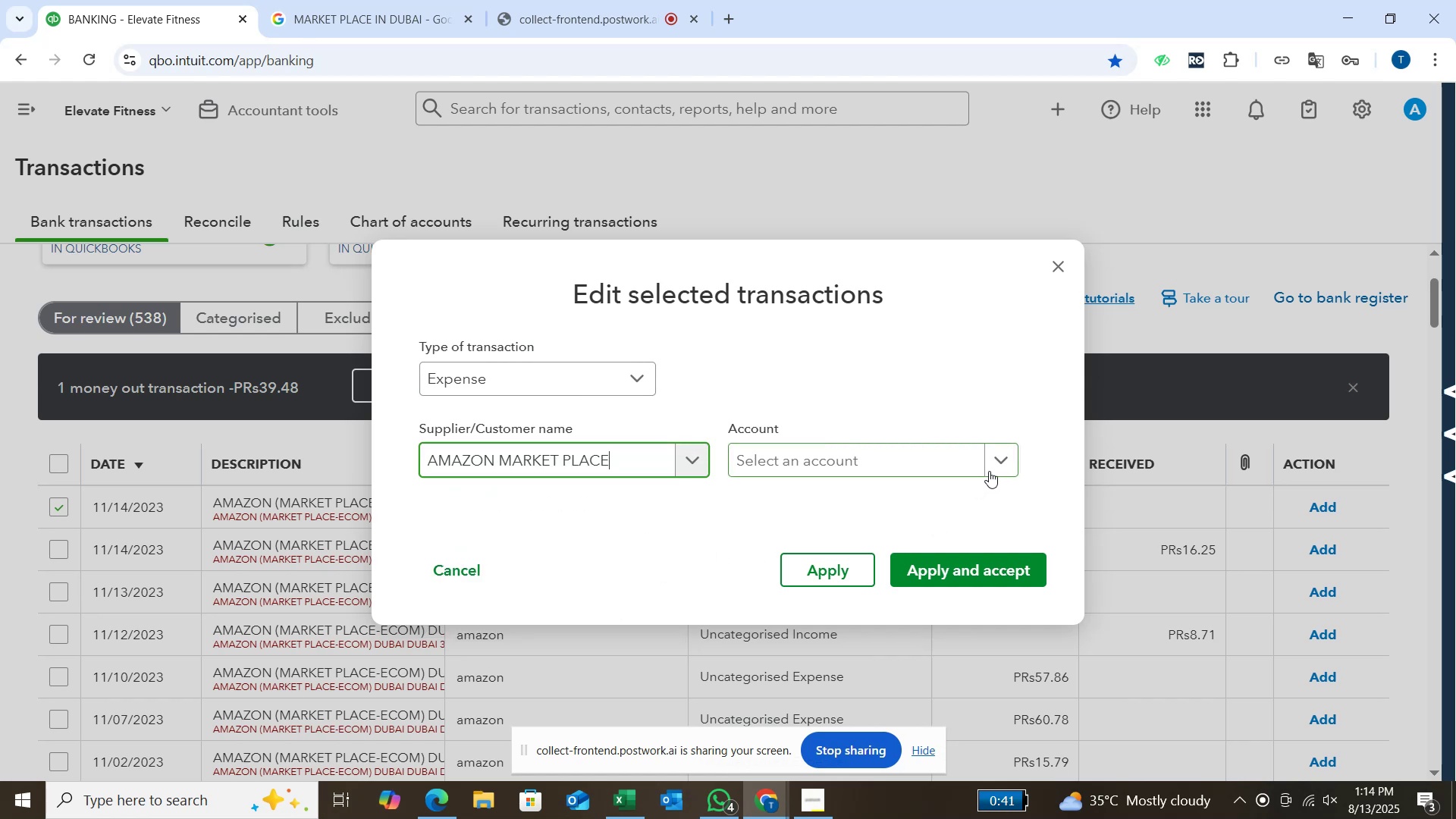 
wait(5.0)
 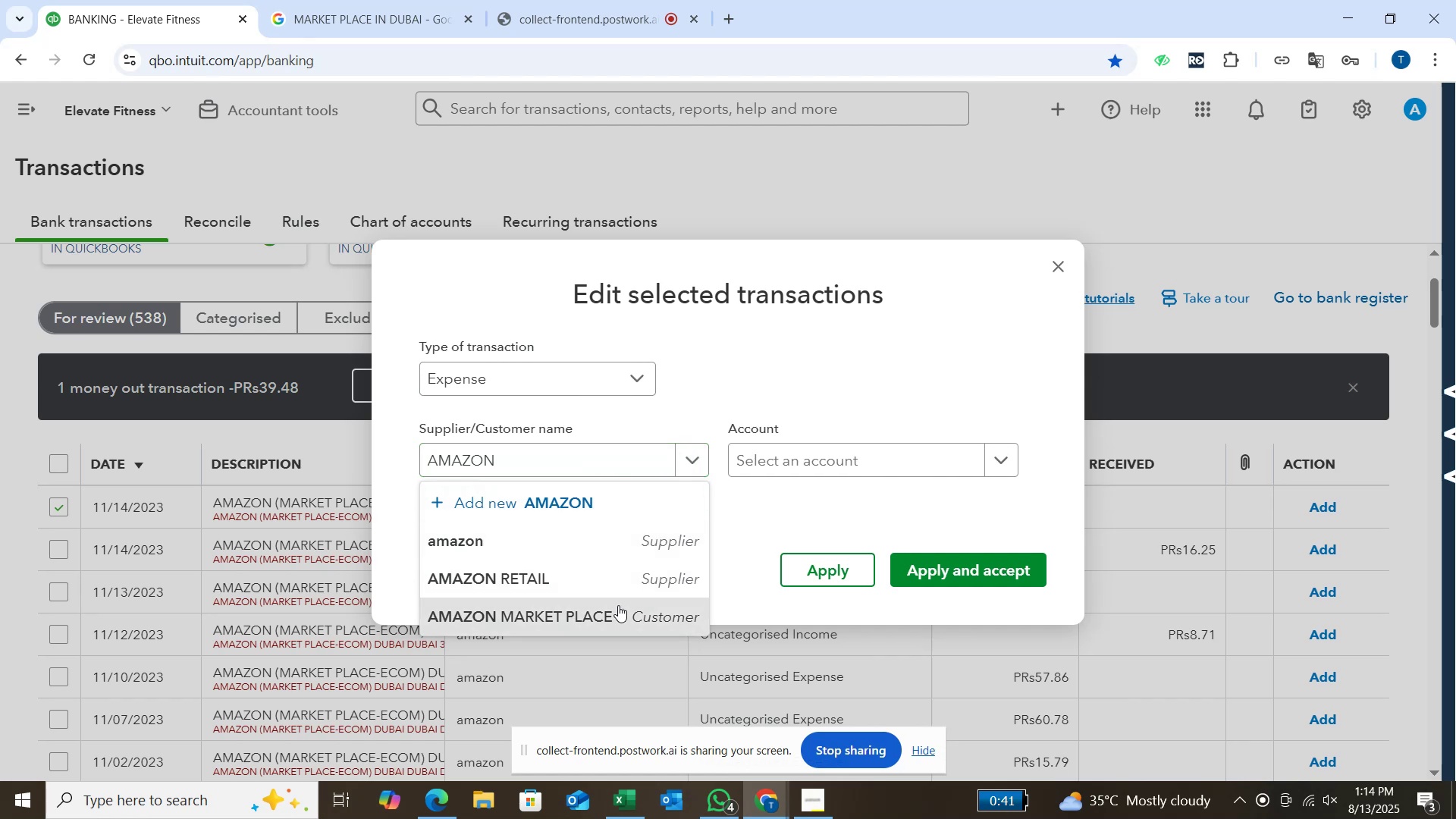 
left_click([963, 461])
 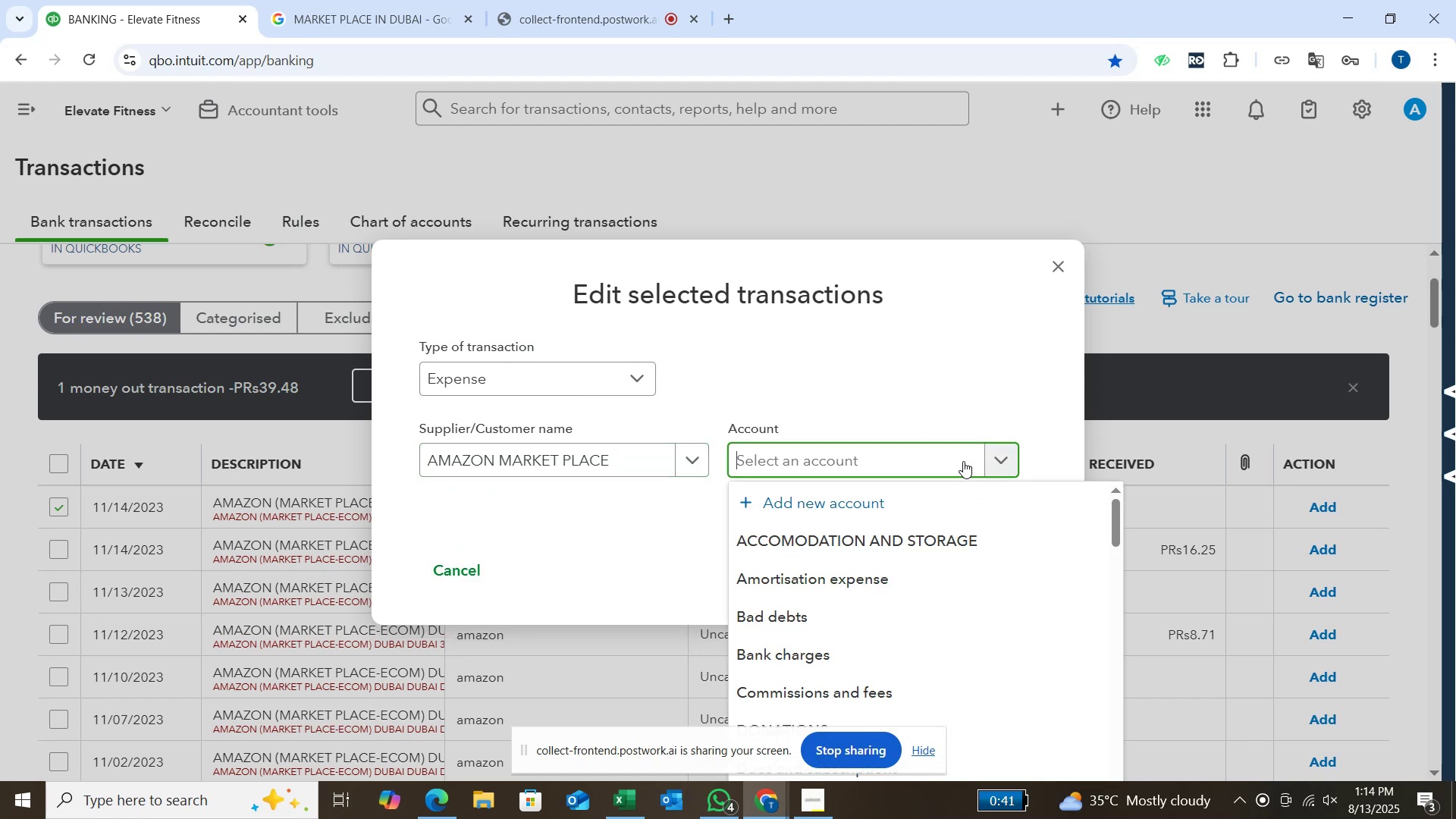 
wait(5.96)
 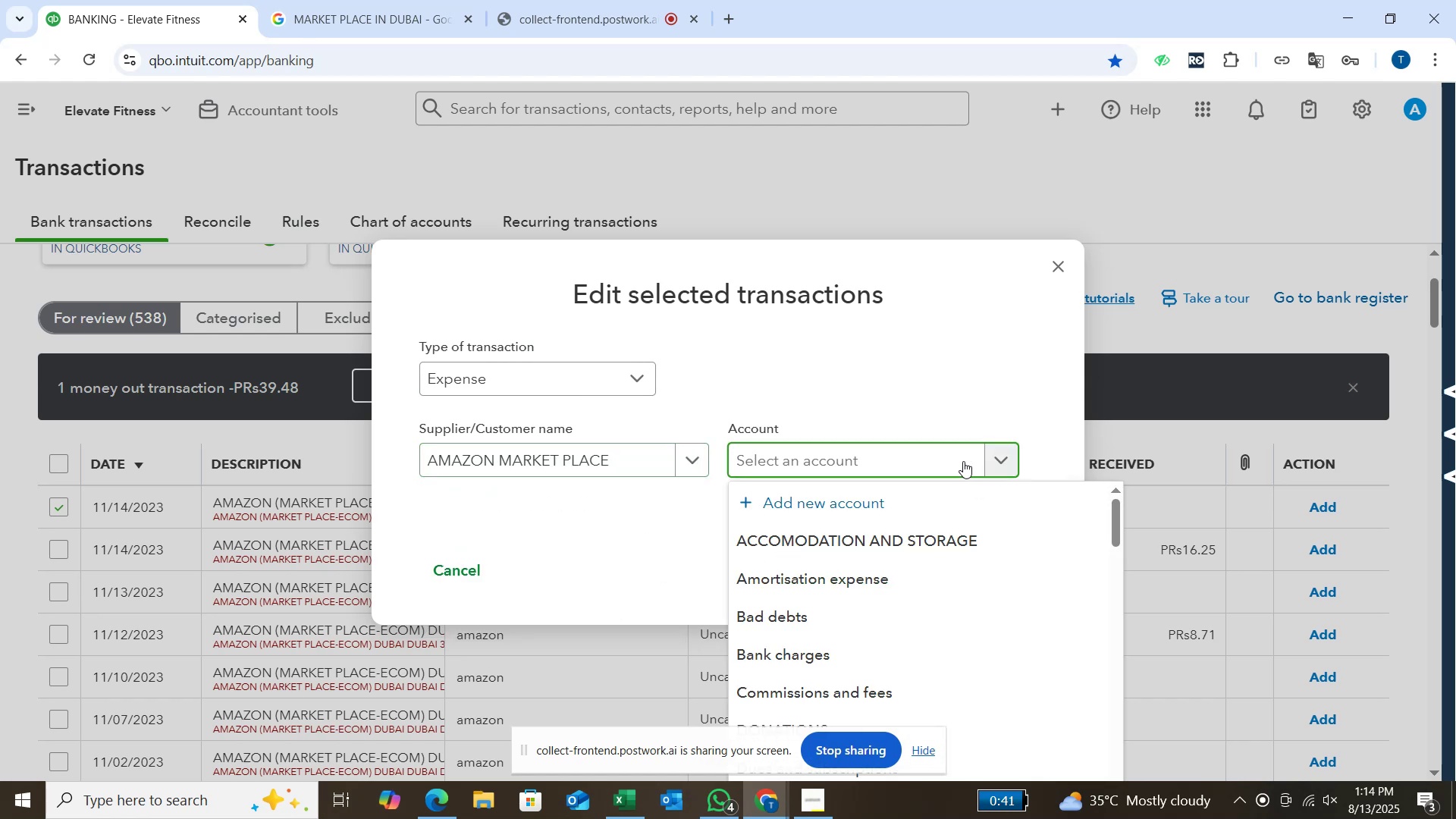 
key(A)
 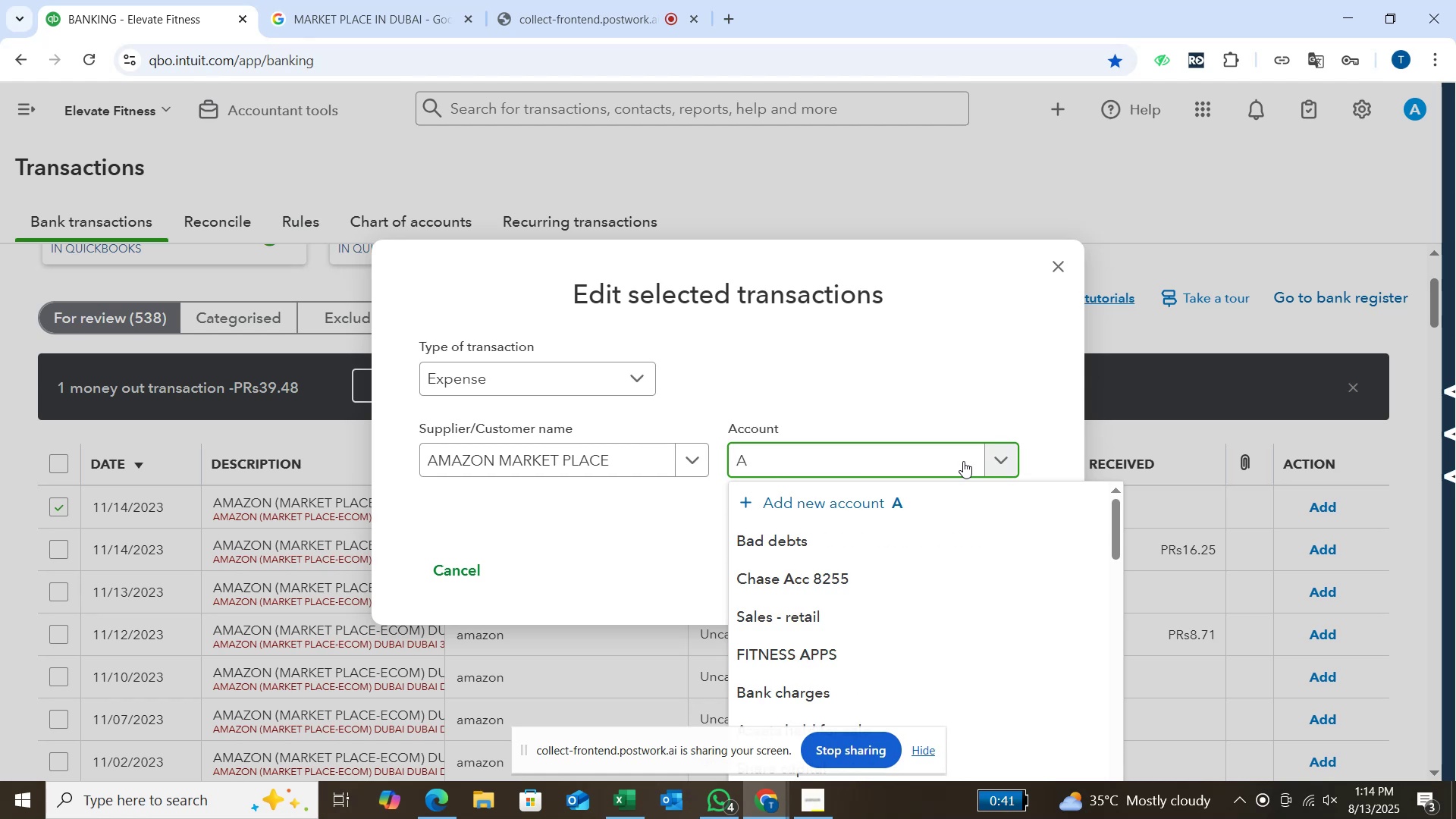 
key(Backspace)
type(a)
key(Backspace)
type(shop)
 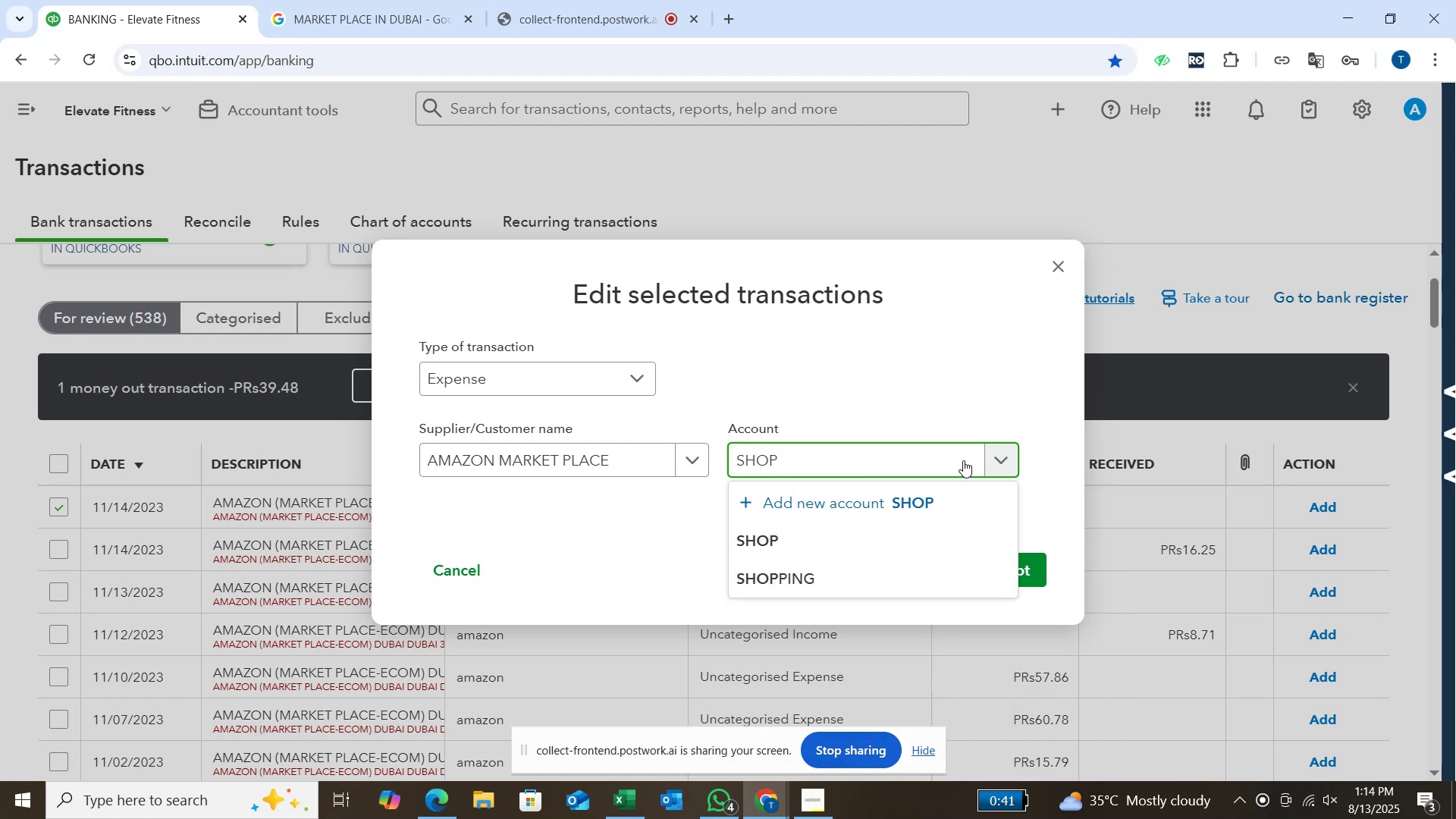 
key(Enter)
 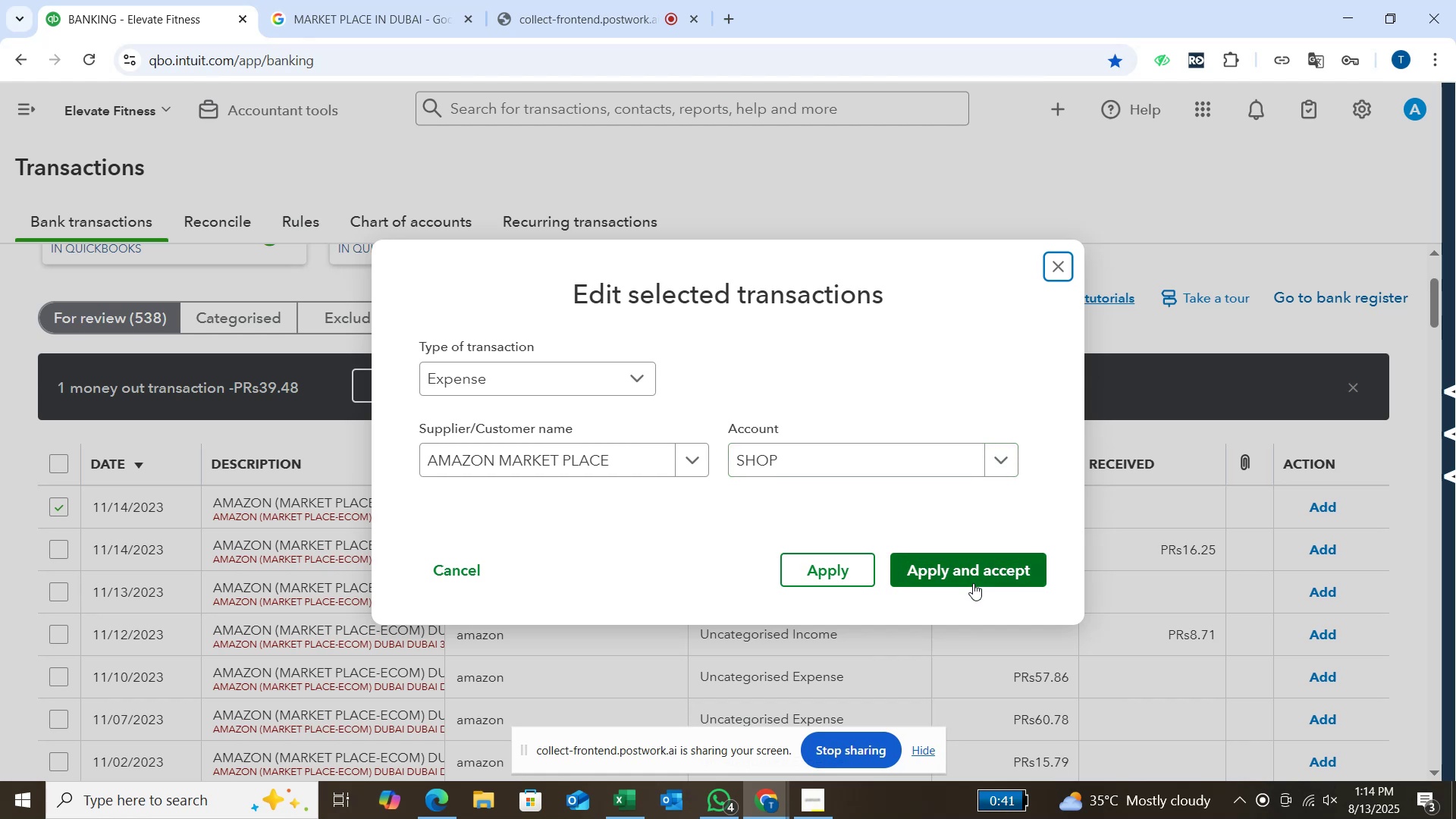 
left_click([992, 583])
 